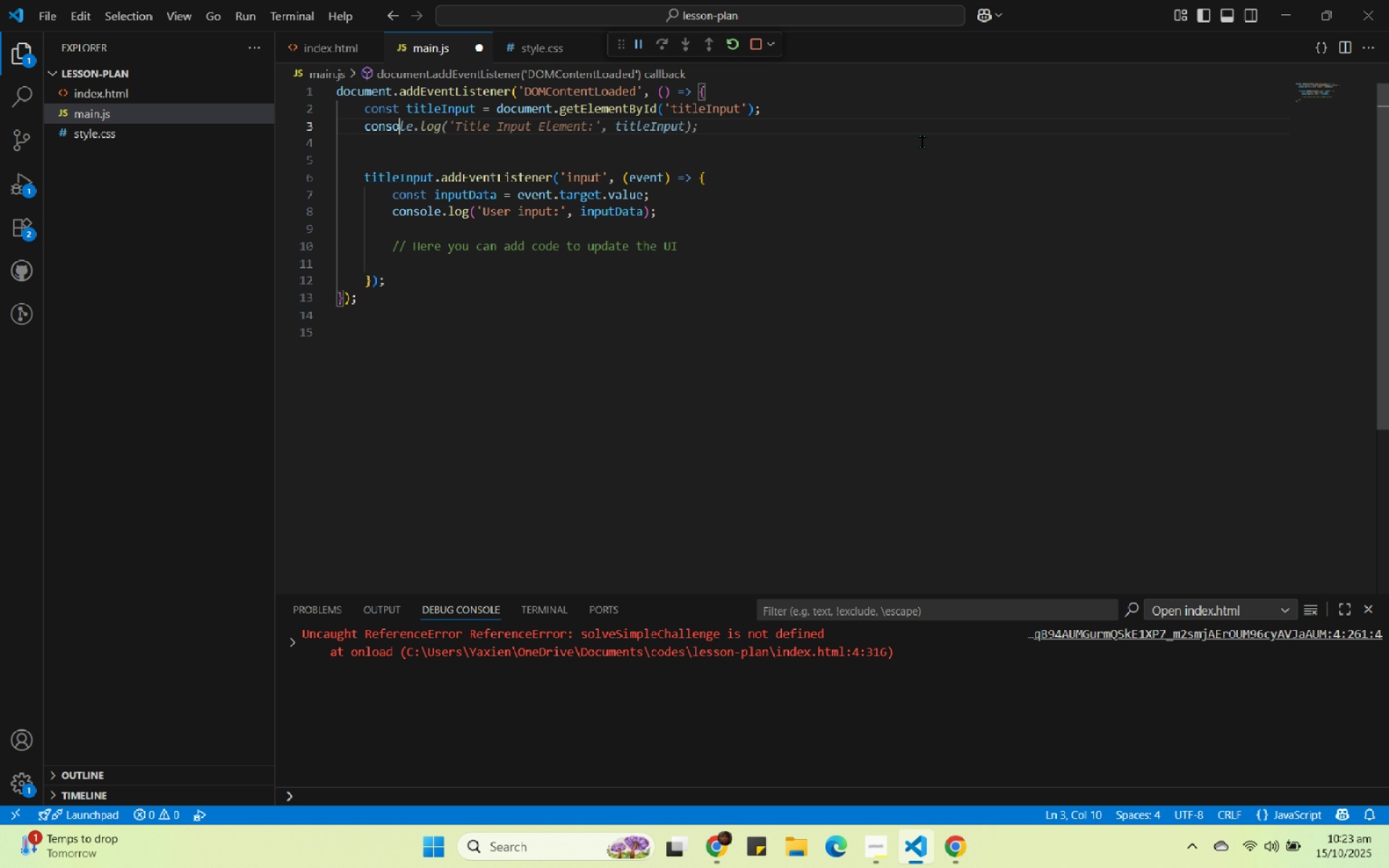 
key(Backspace)
 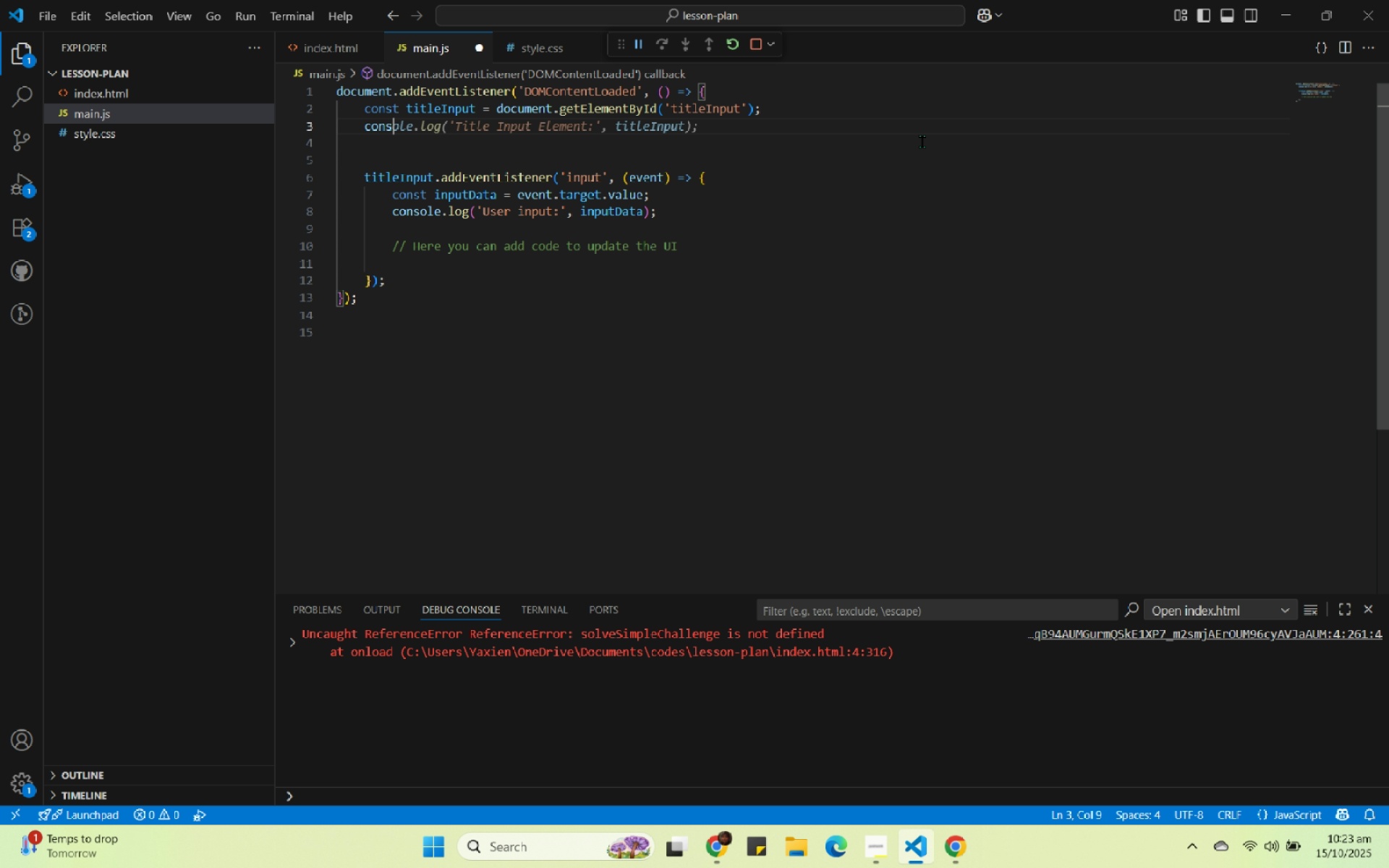 
key(T)
 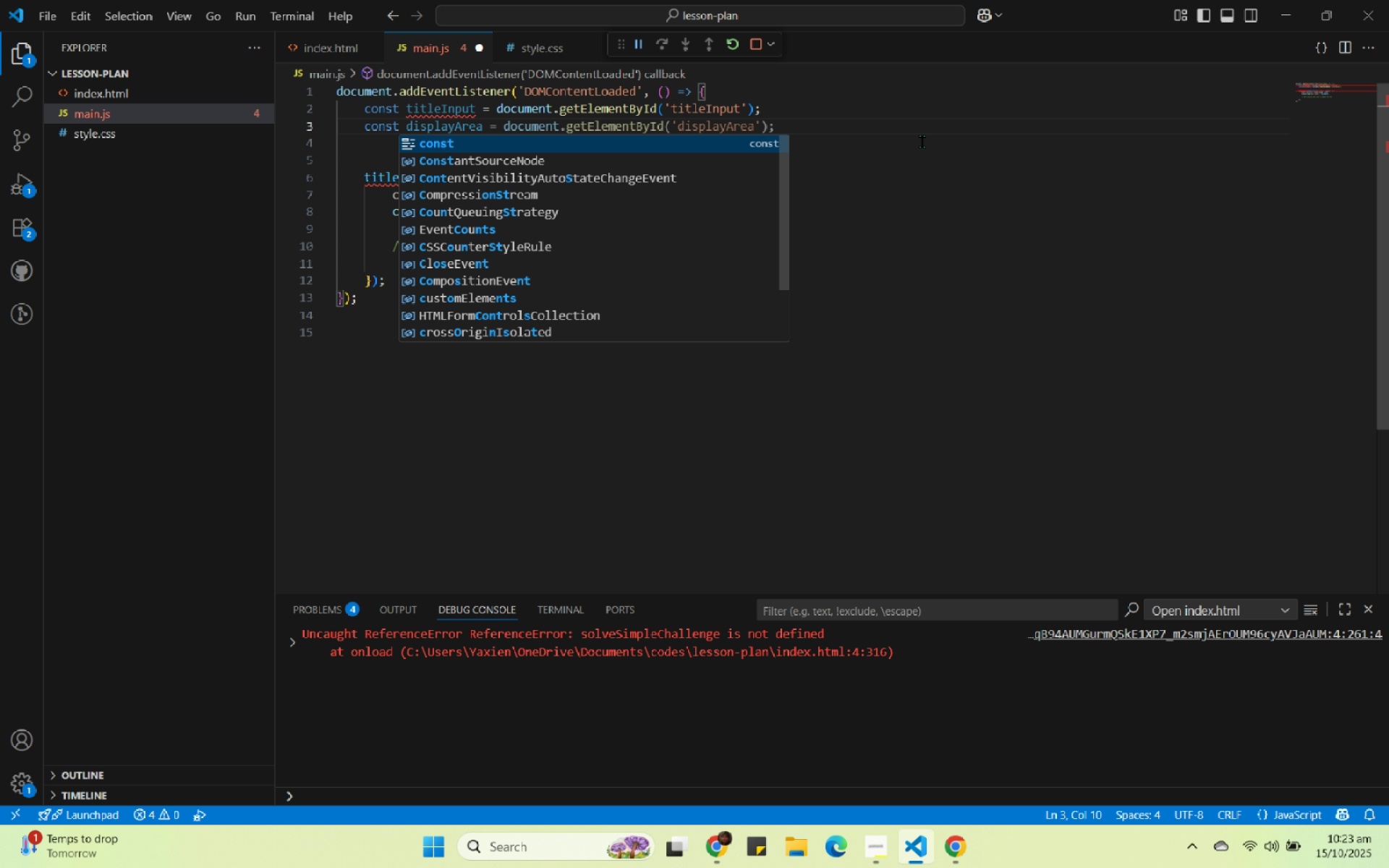 
key(Enter)
 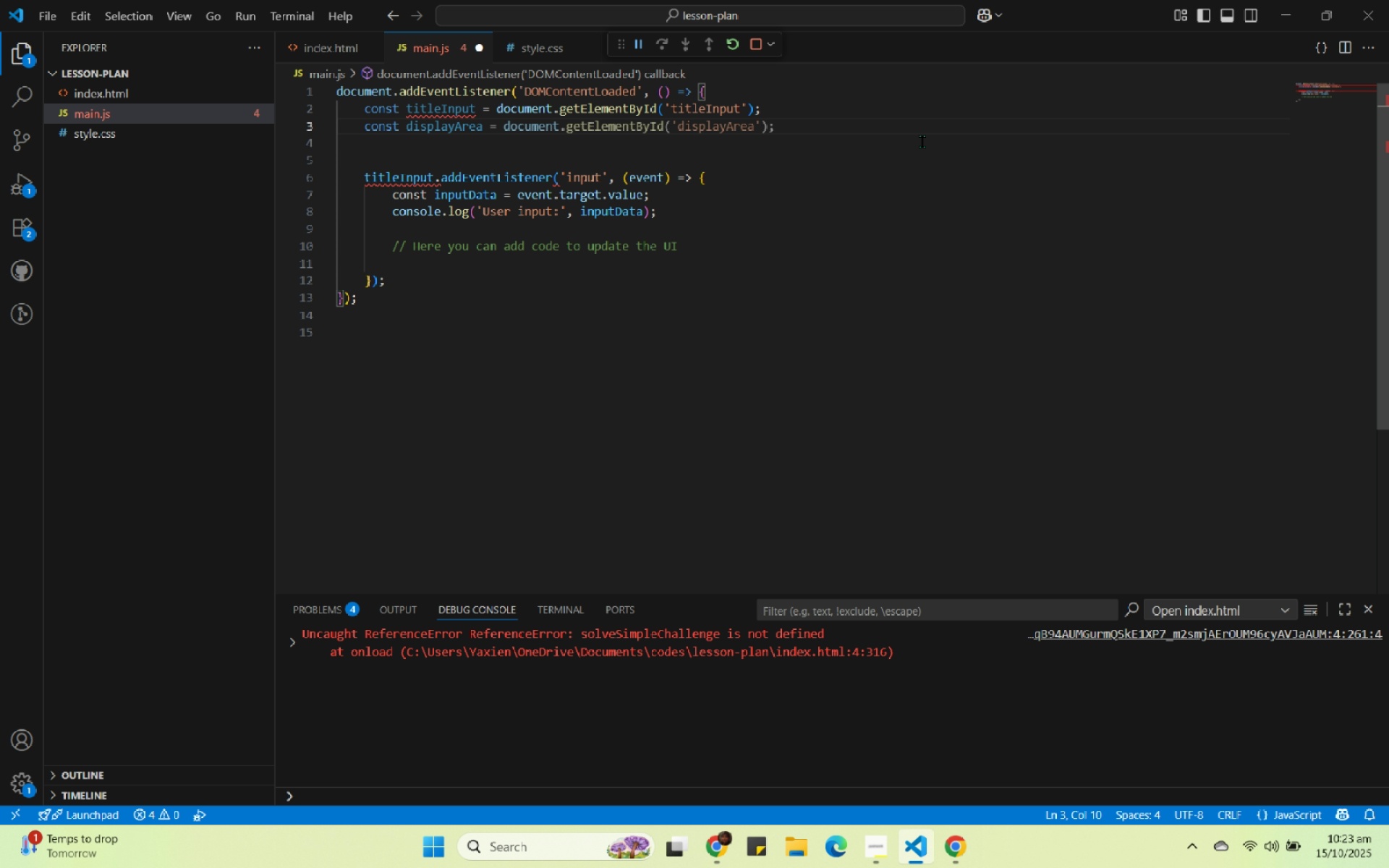 
type( titleDIsplay = )
 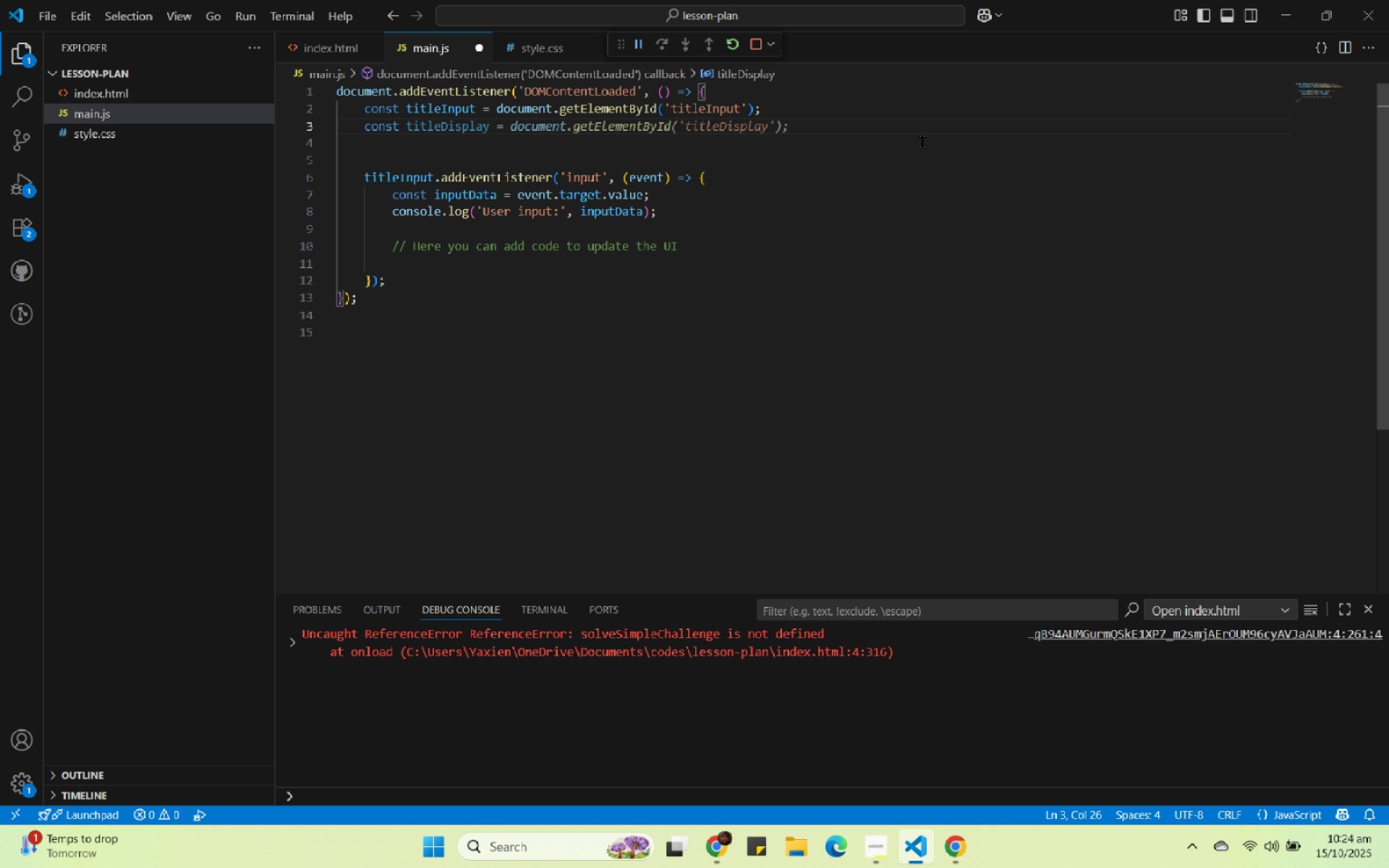 
key(Tab)
 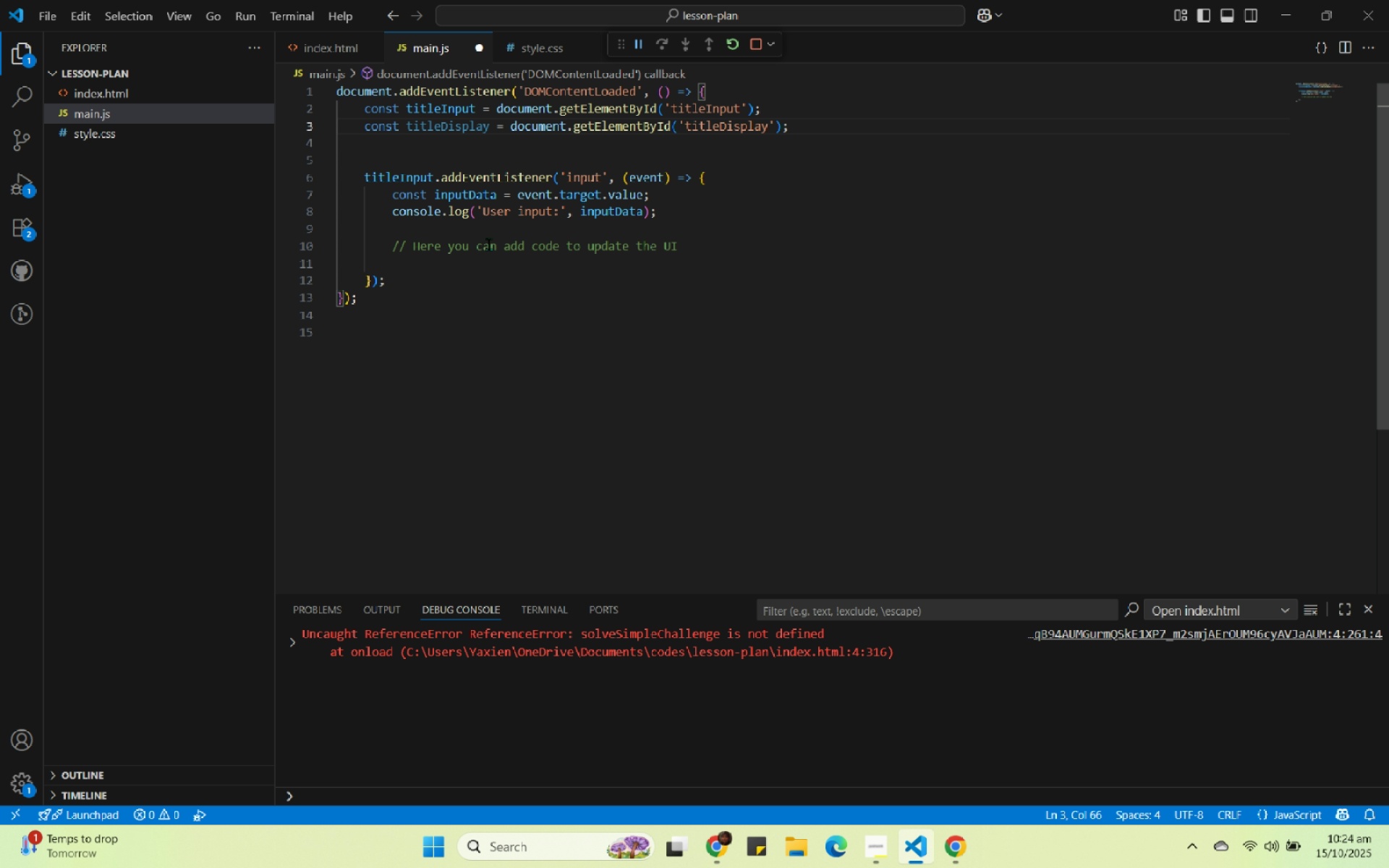 
left_click([490, 264])
 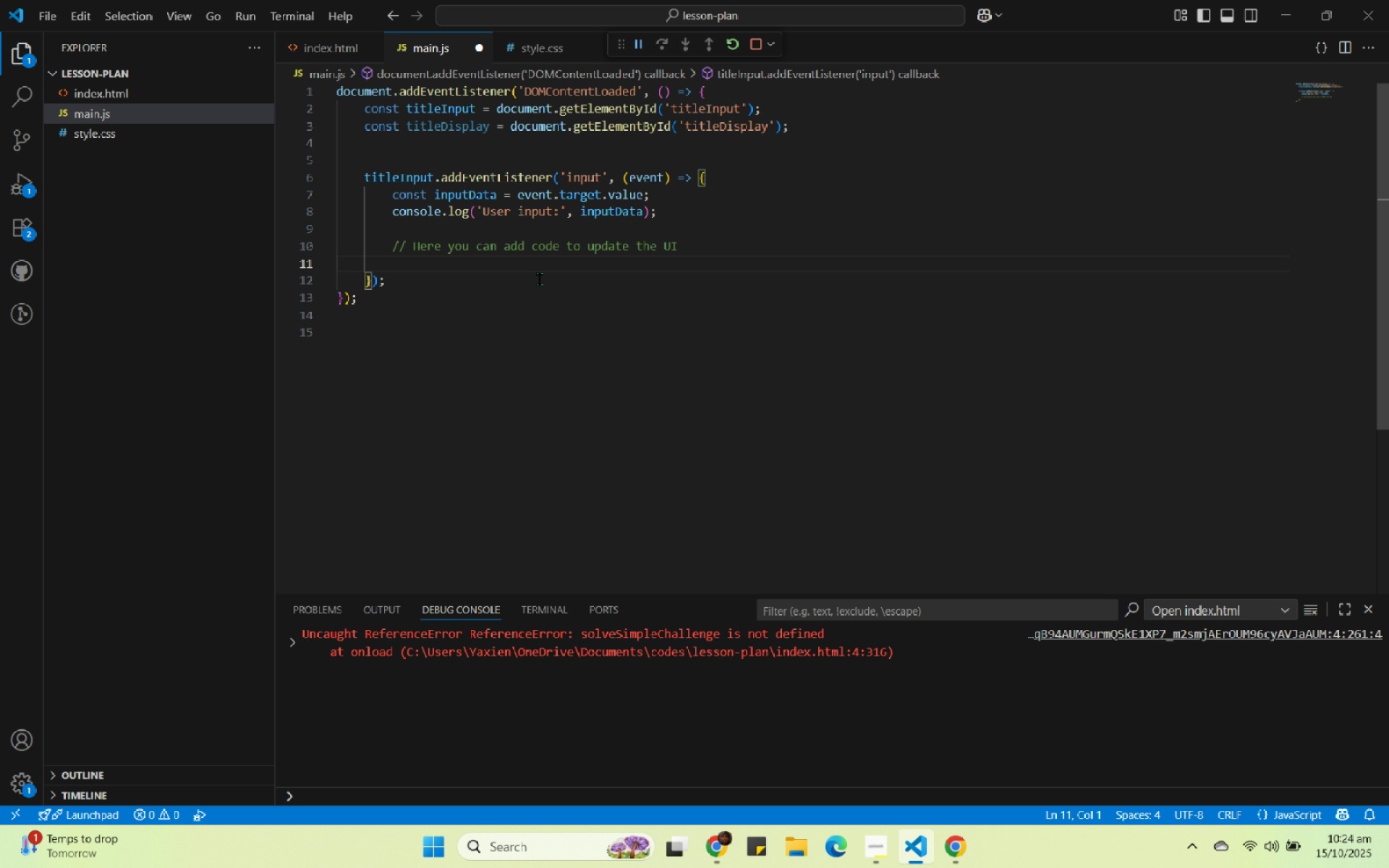 
key(Tab)
 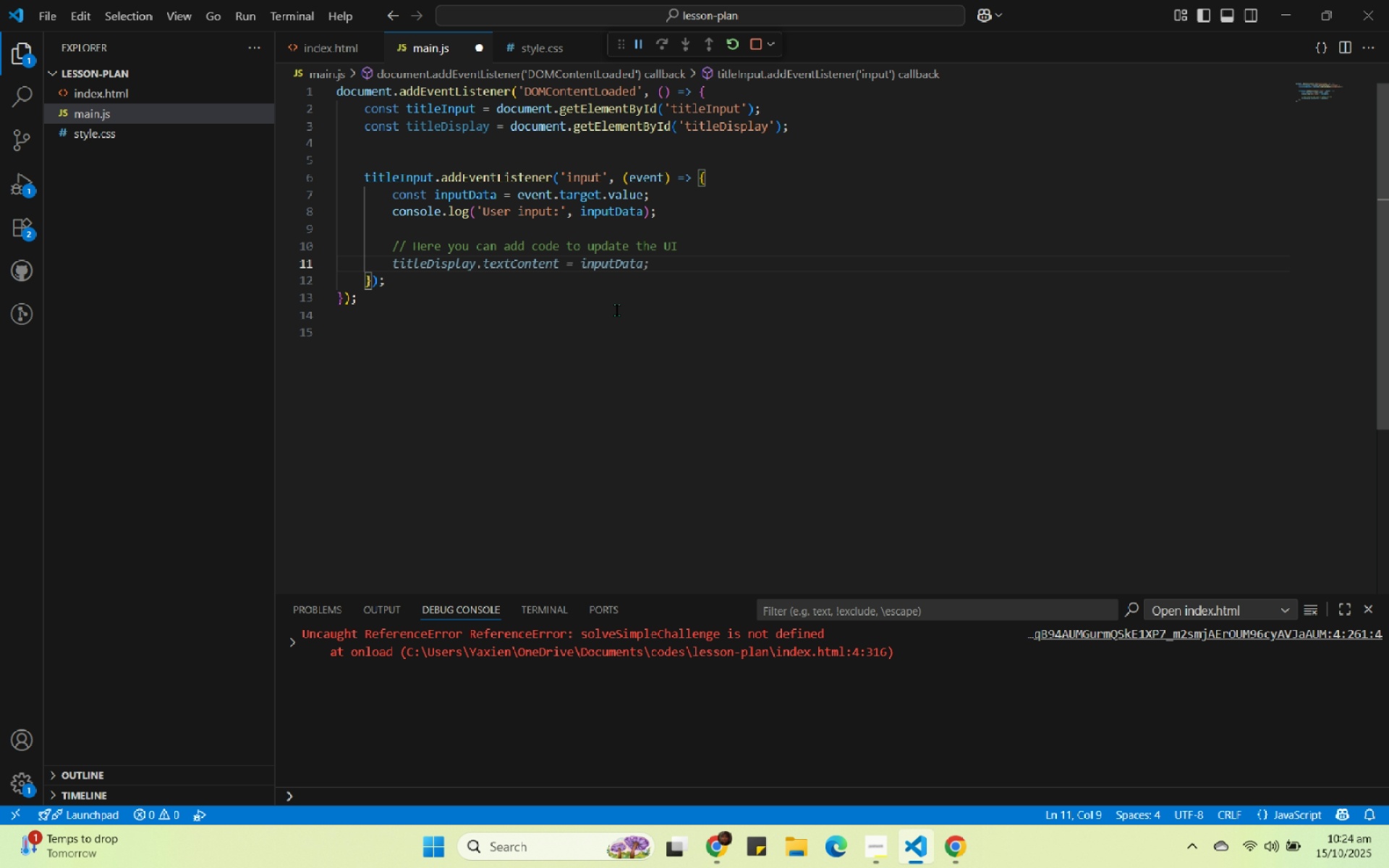 
wait(5.79)
 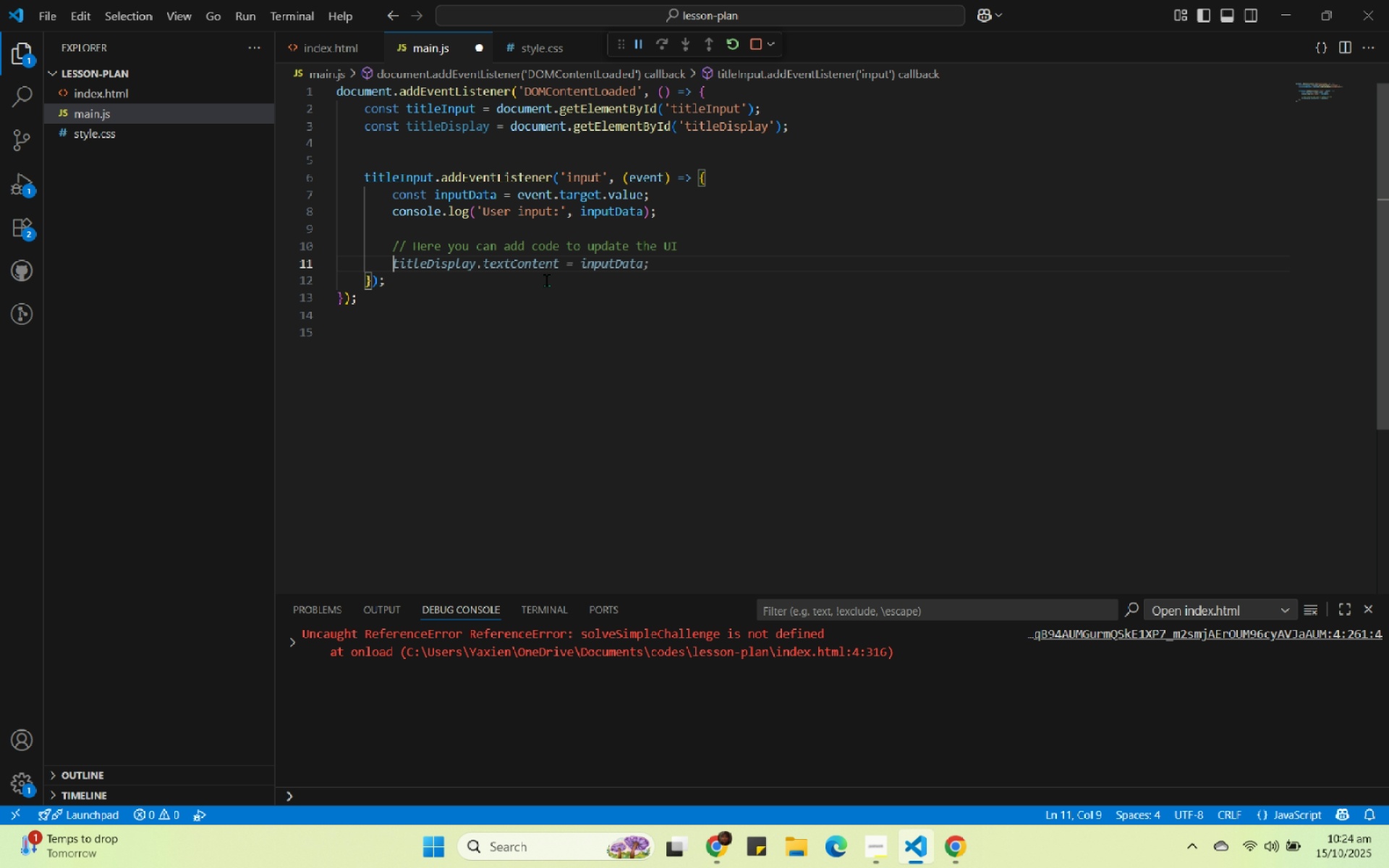 
key(Tab)
 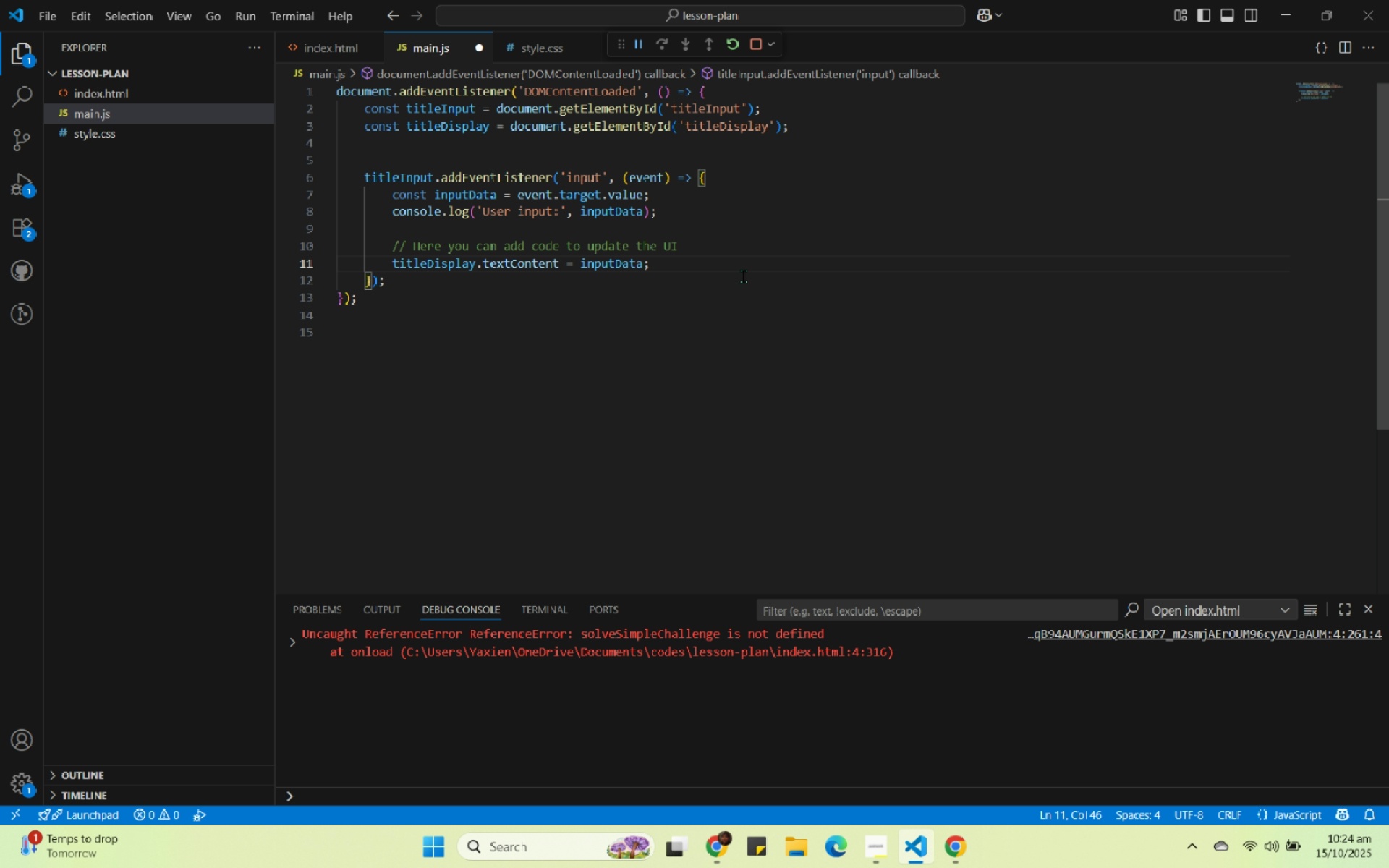 
key(Control+S)
 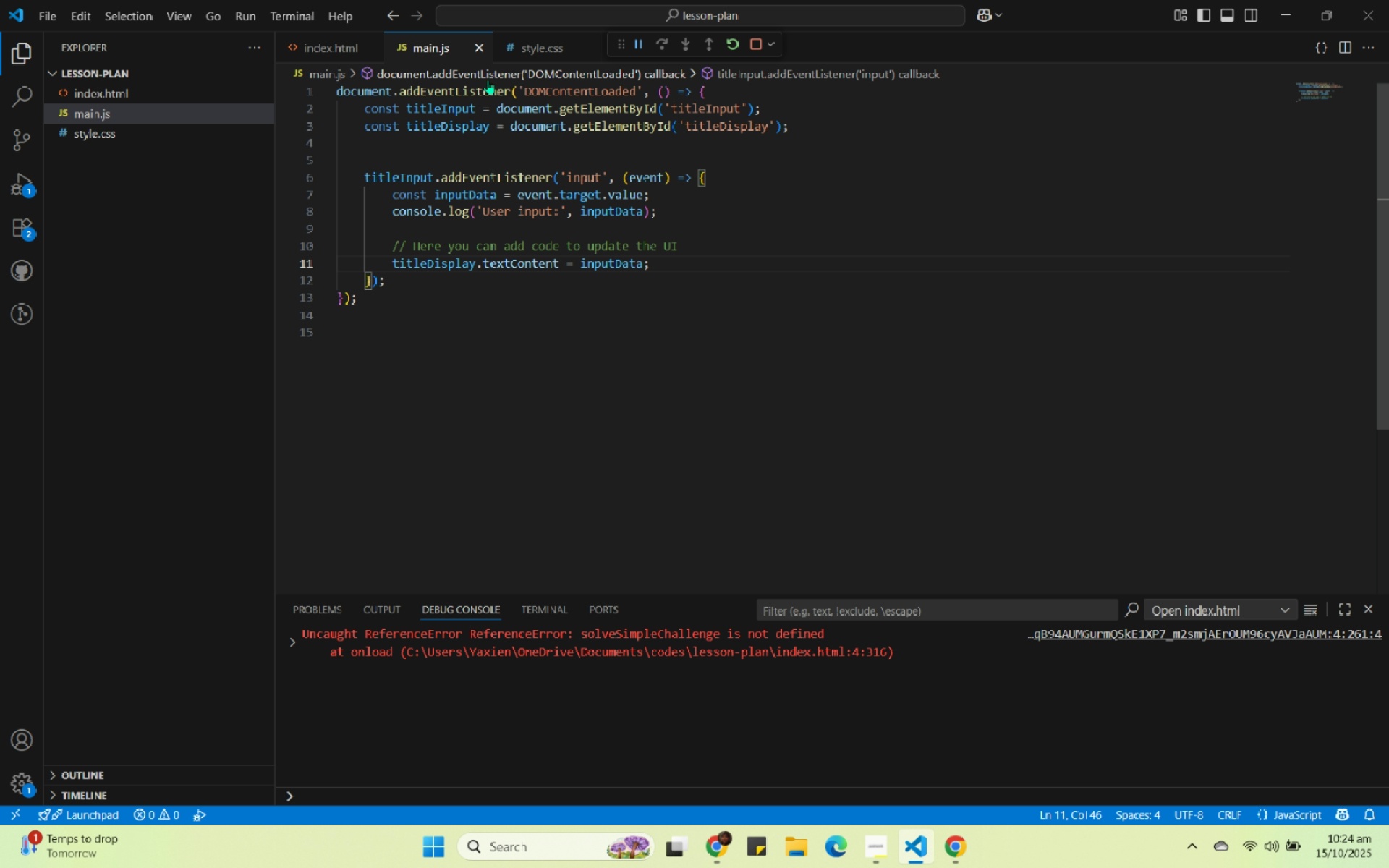 
left_click([327, 38])
 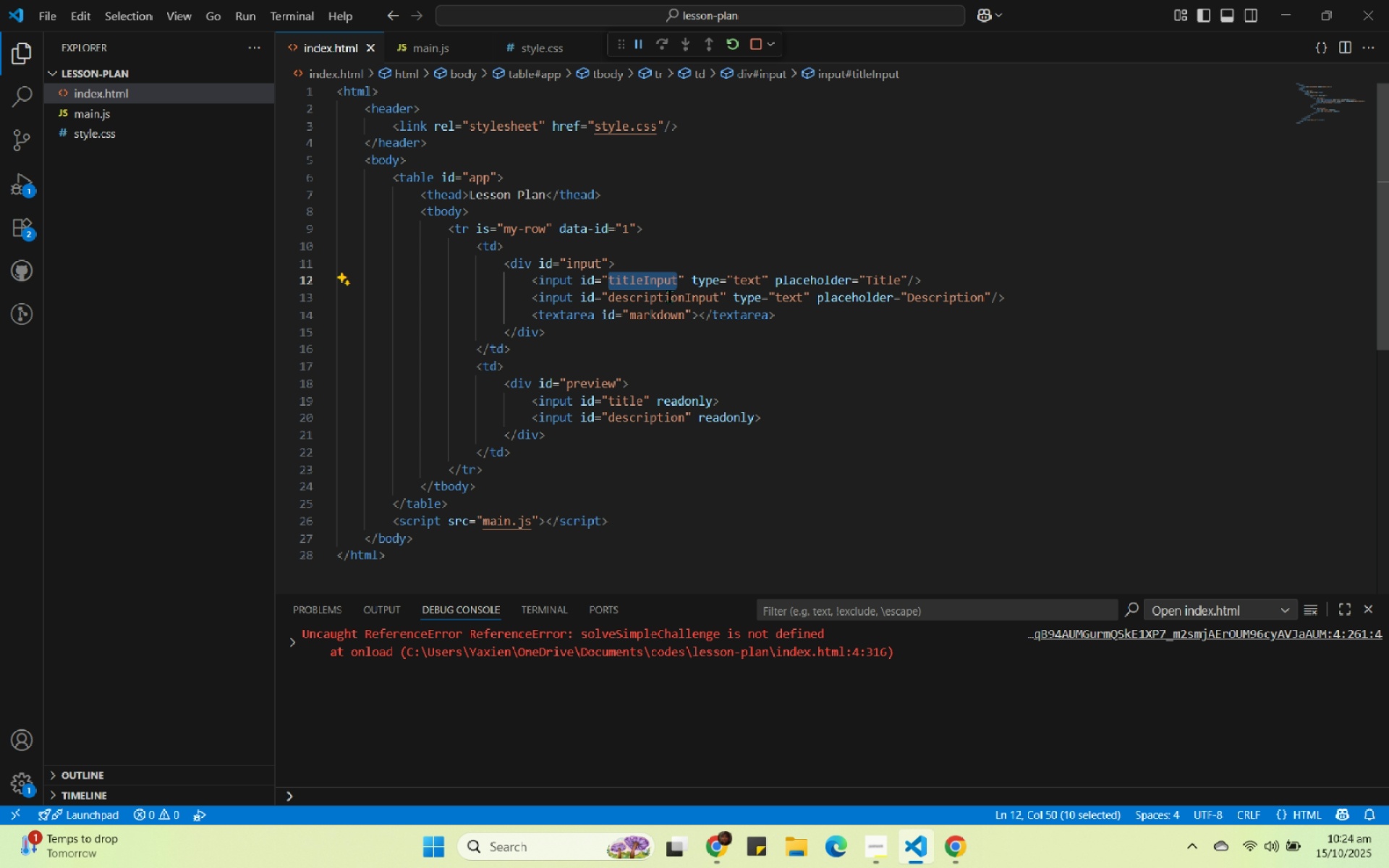 
double_click([670, 296])
 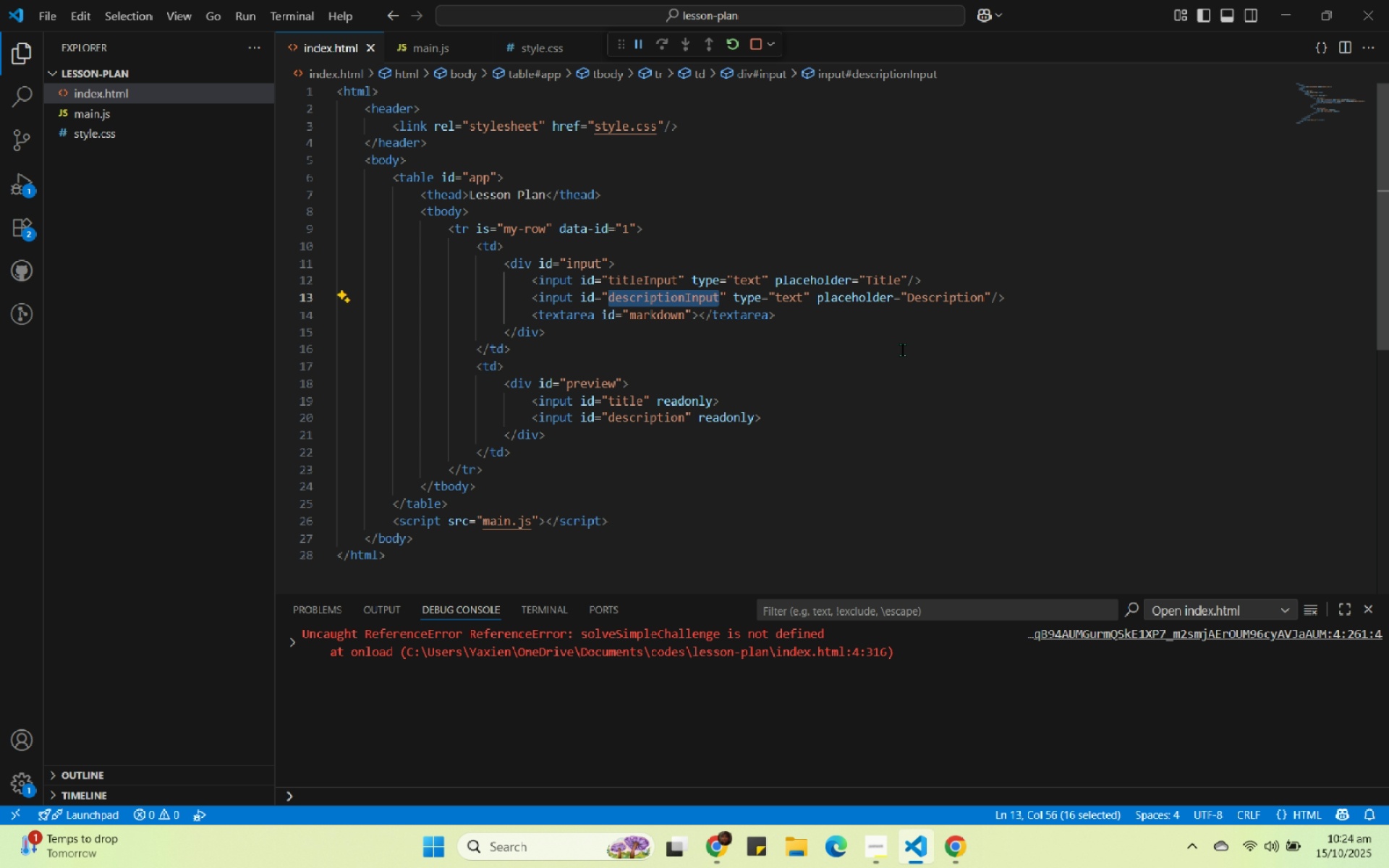 
key(Control+C)
 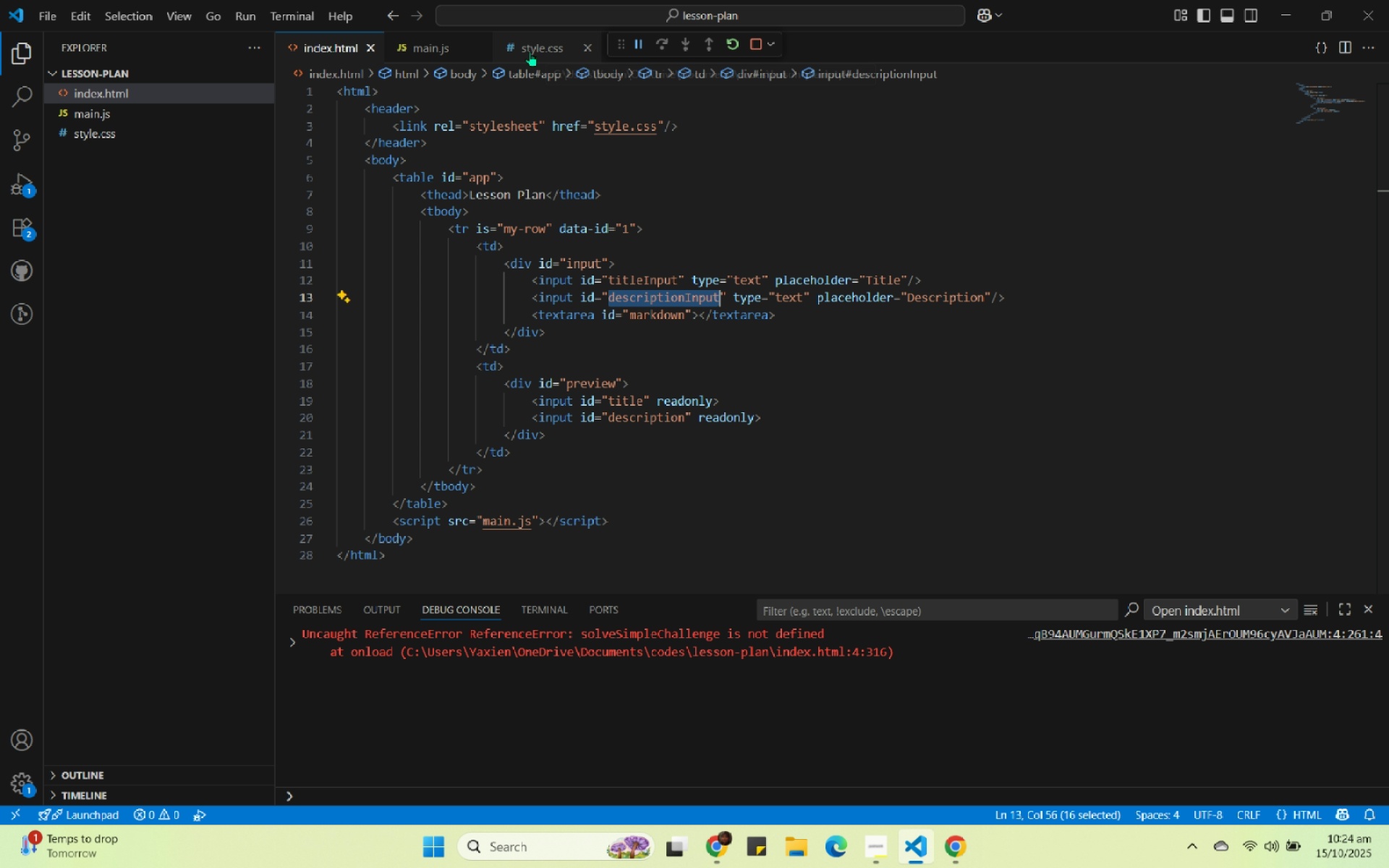 
left_click([428, 48])
 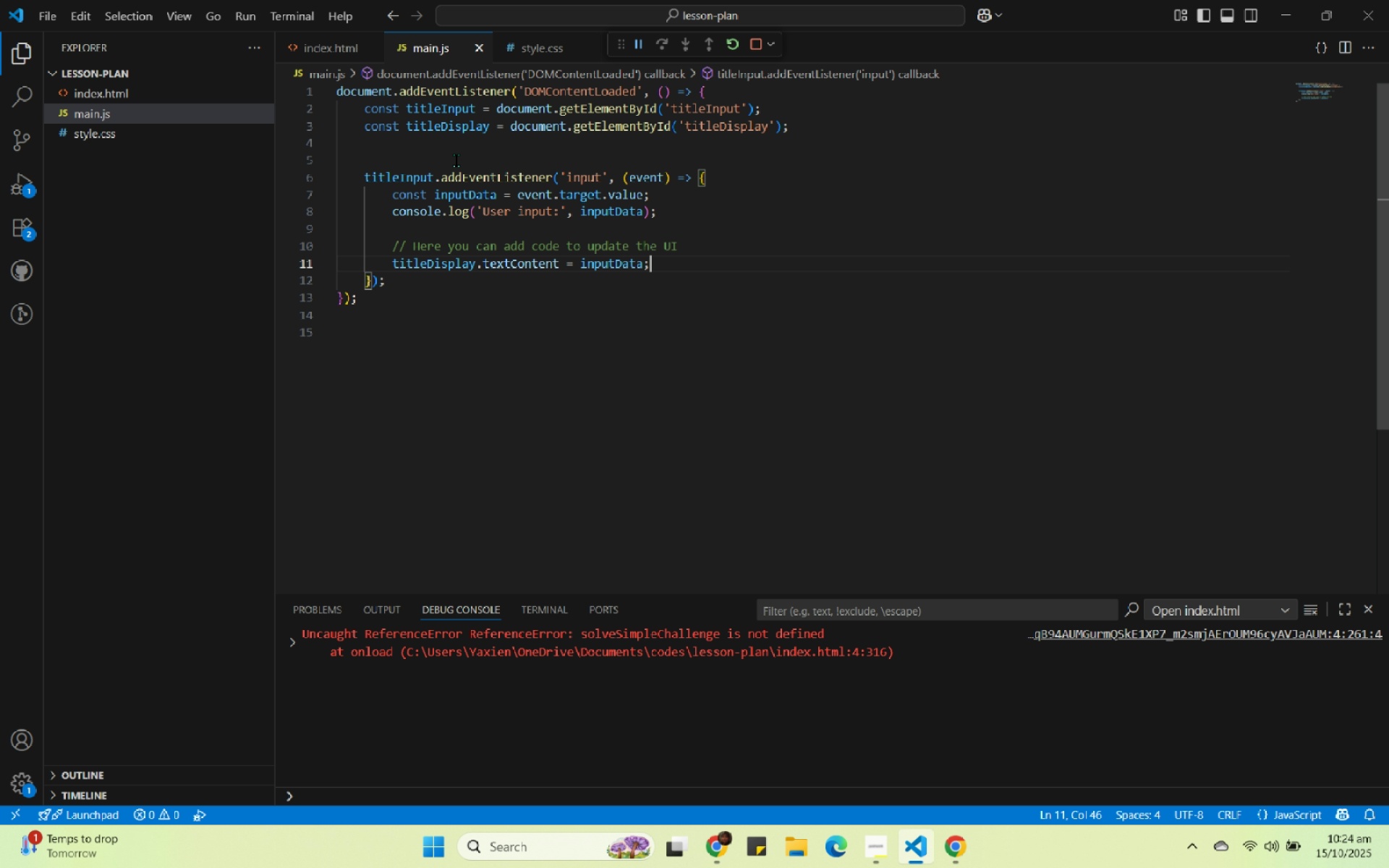 
mouse_move([394, 91])
 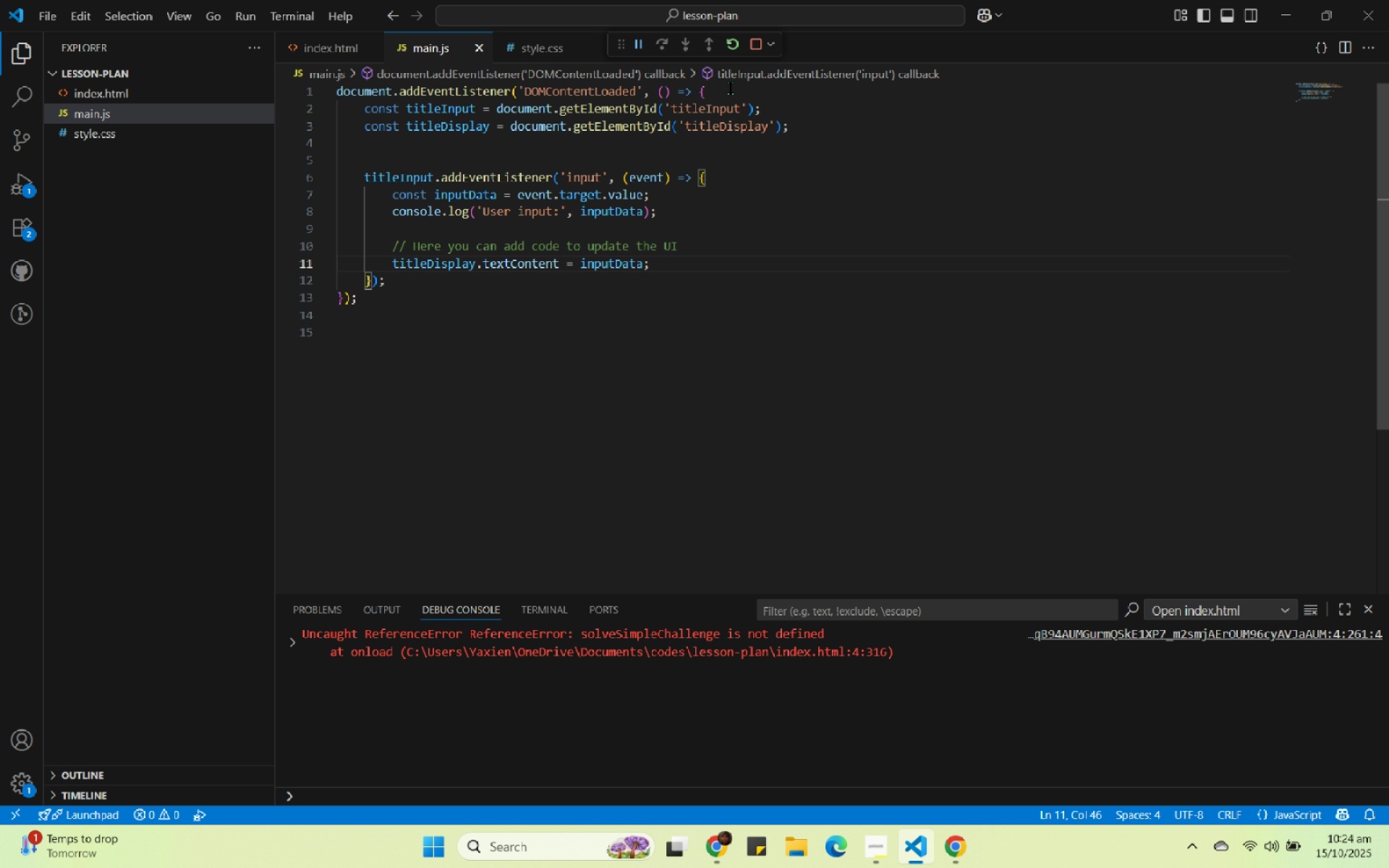 
left_click([731, 88])
 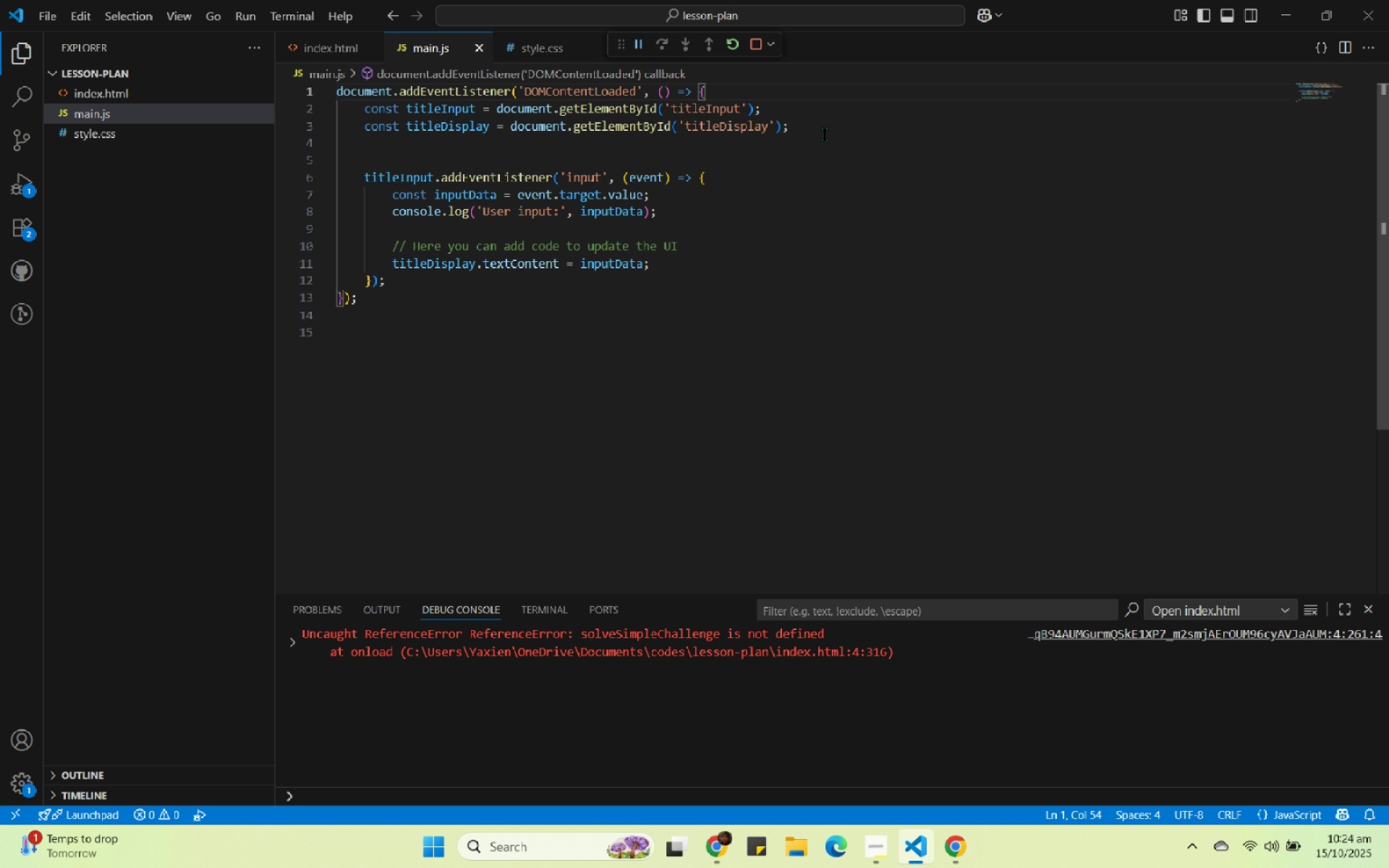 
left_click([825, 140])
 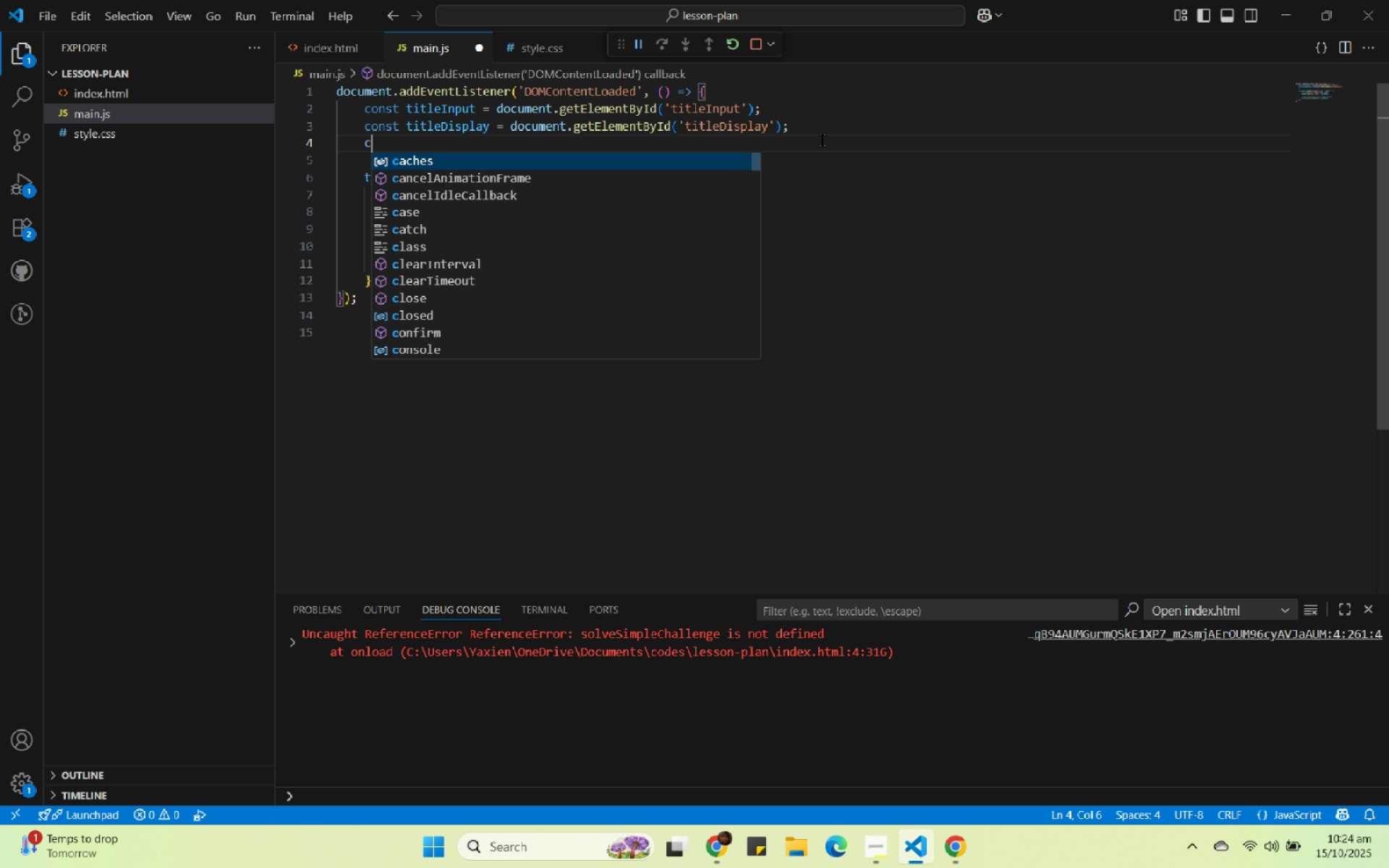 
type(const)
 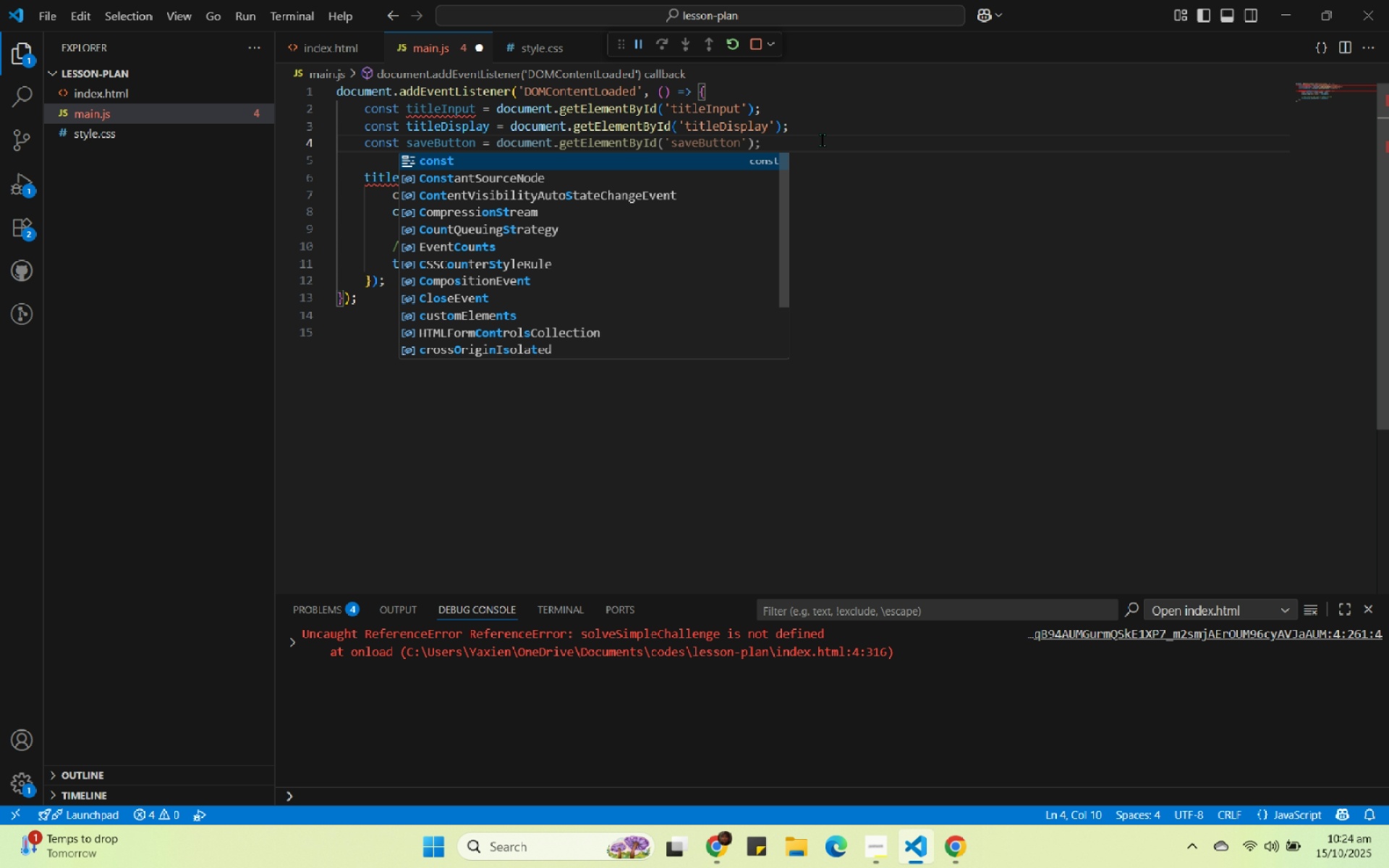 
key(Space)
 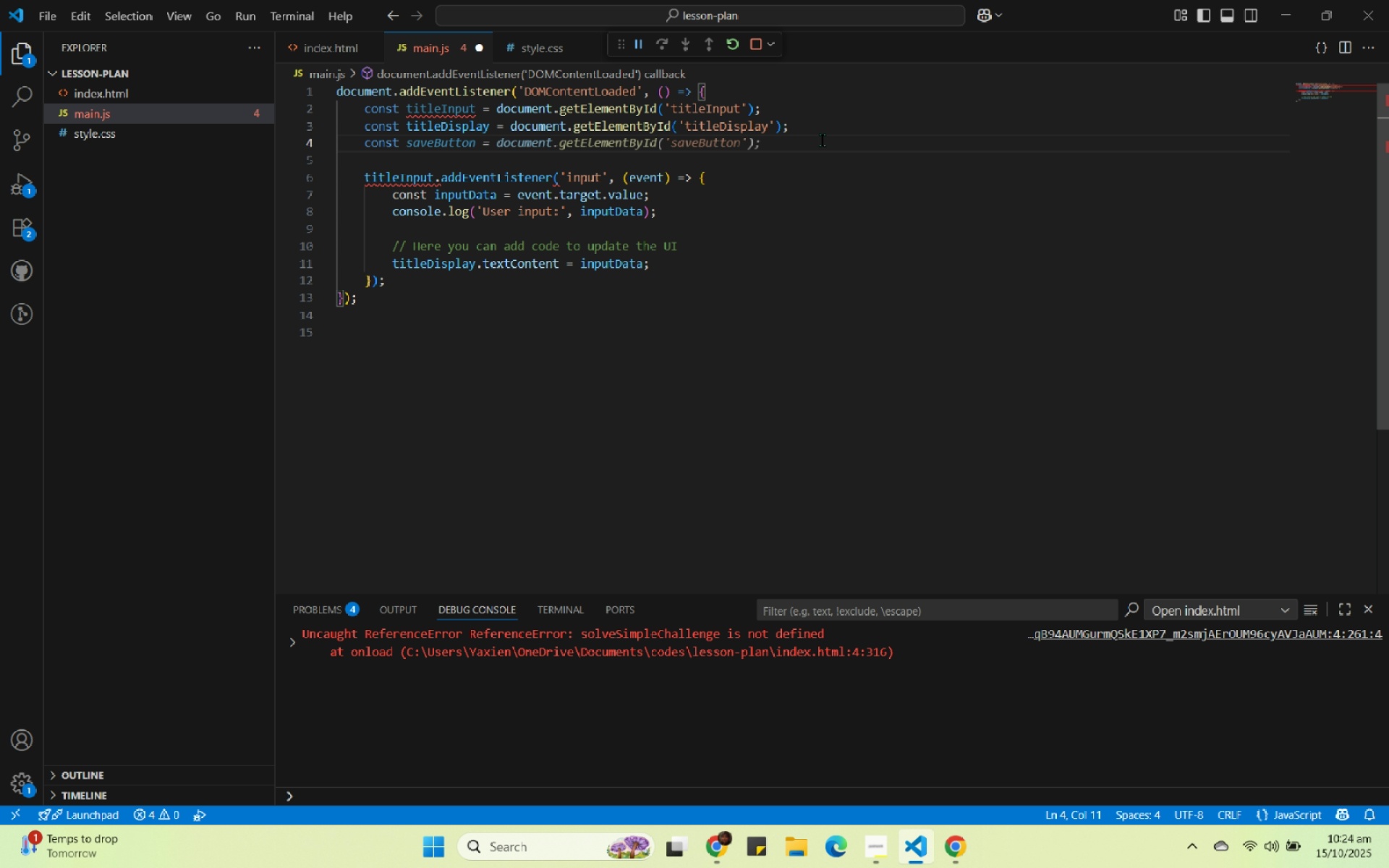 
key(Control+V)
 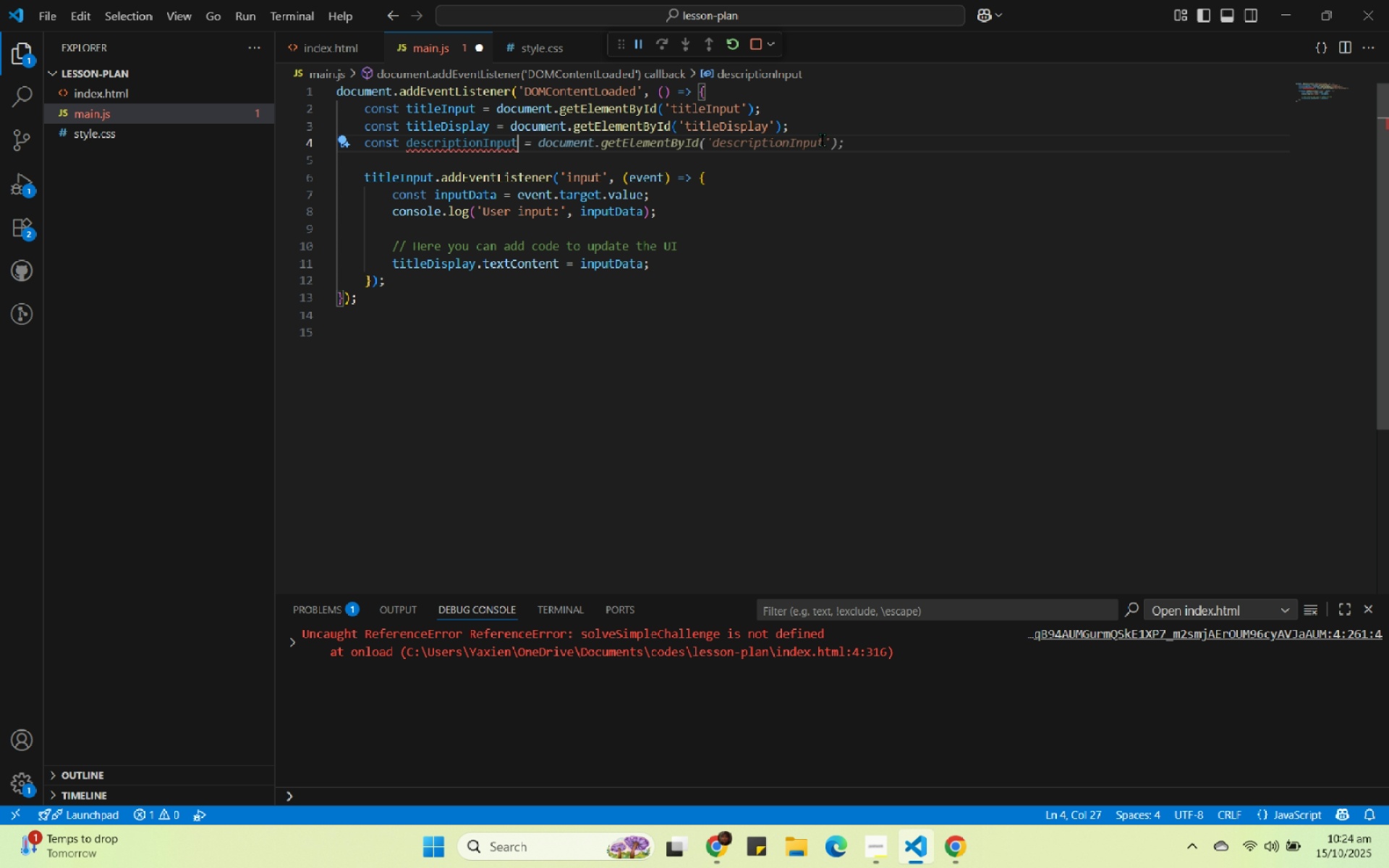 
key(Tab)
 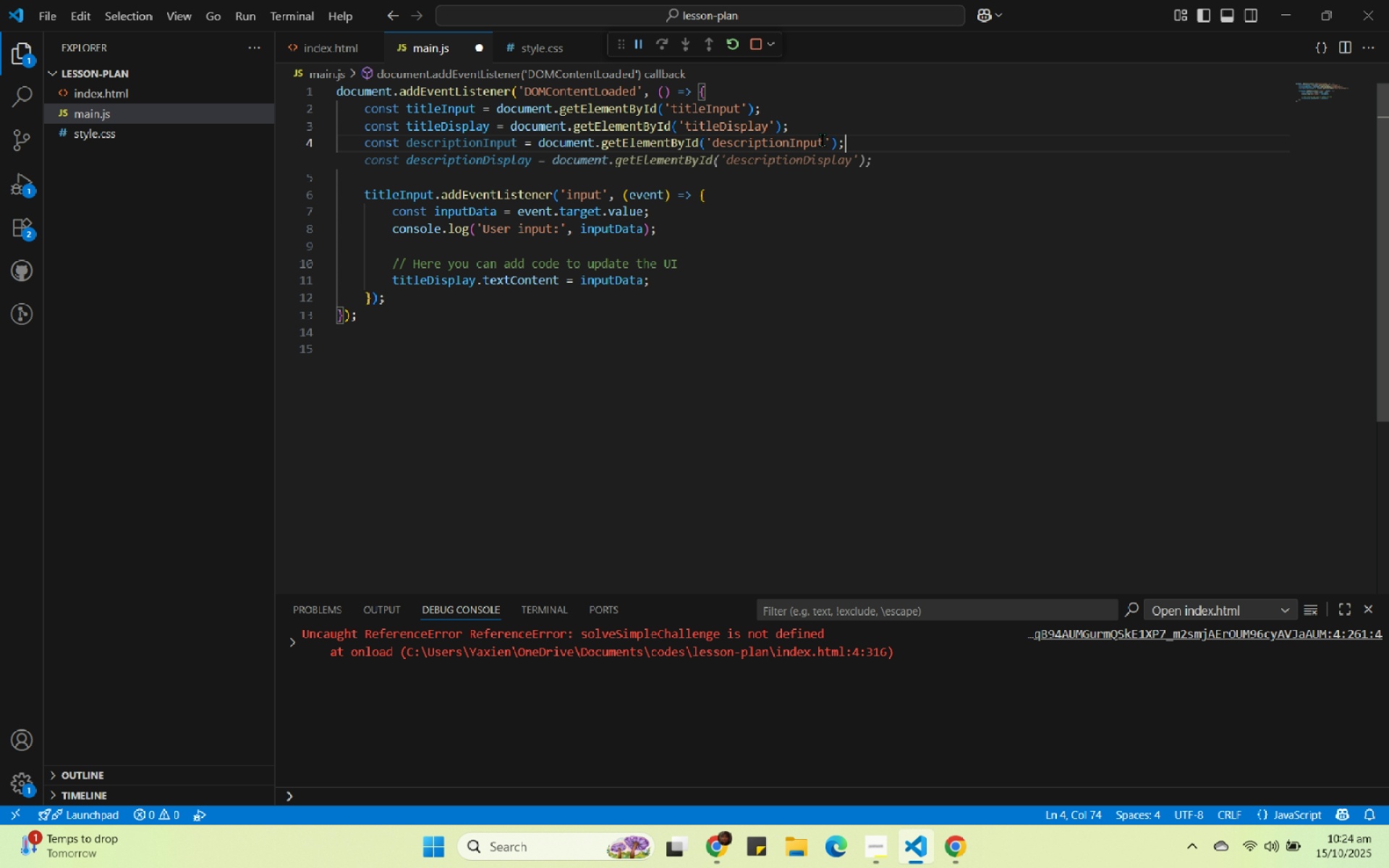 
key(Tab)
 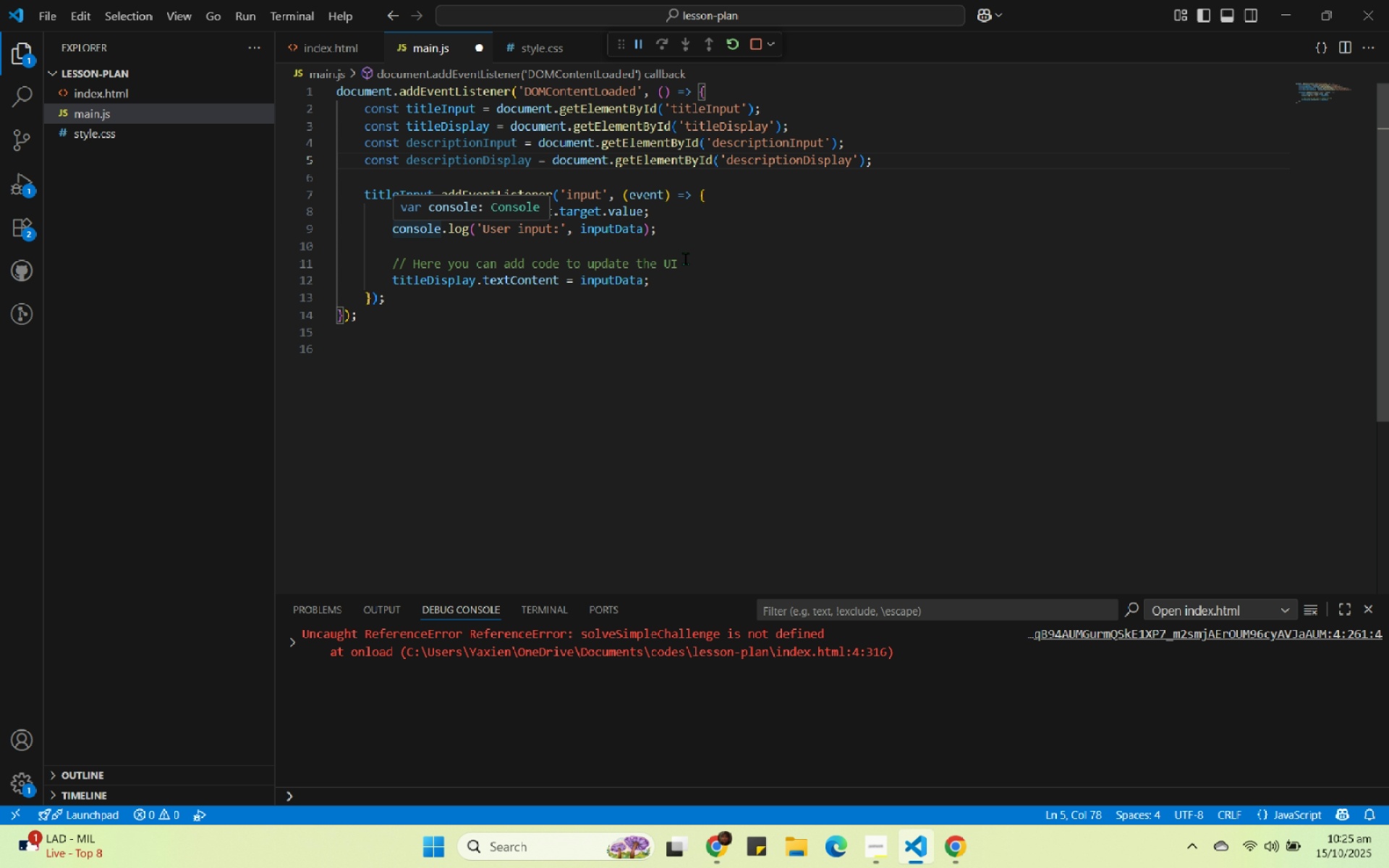 
wait(16.63)
 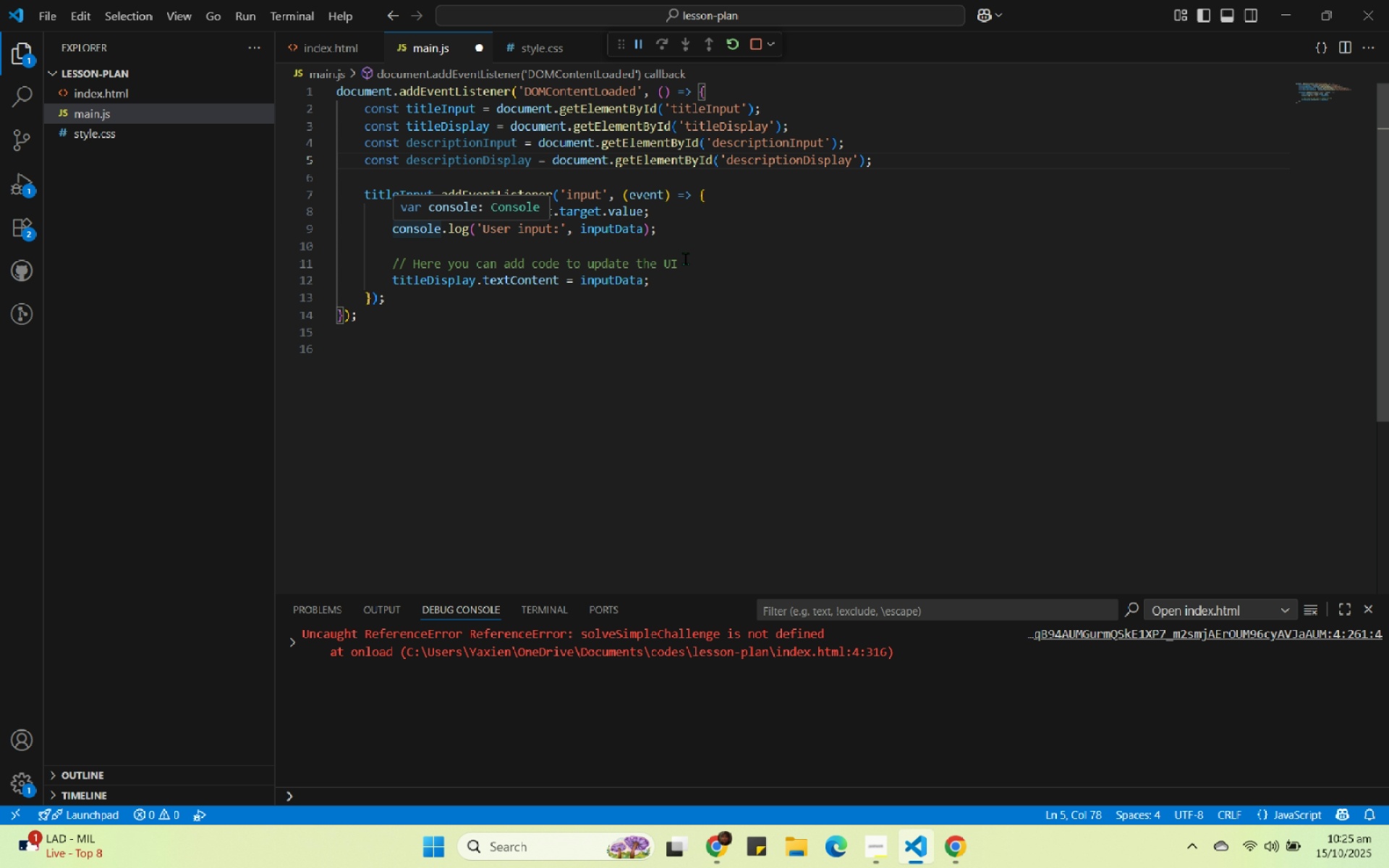 
left_click([591, 191])
 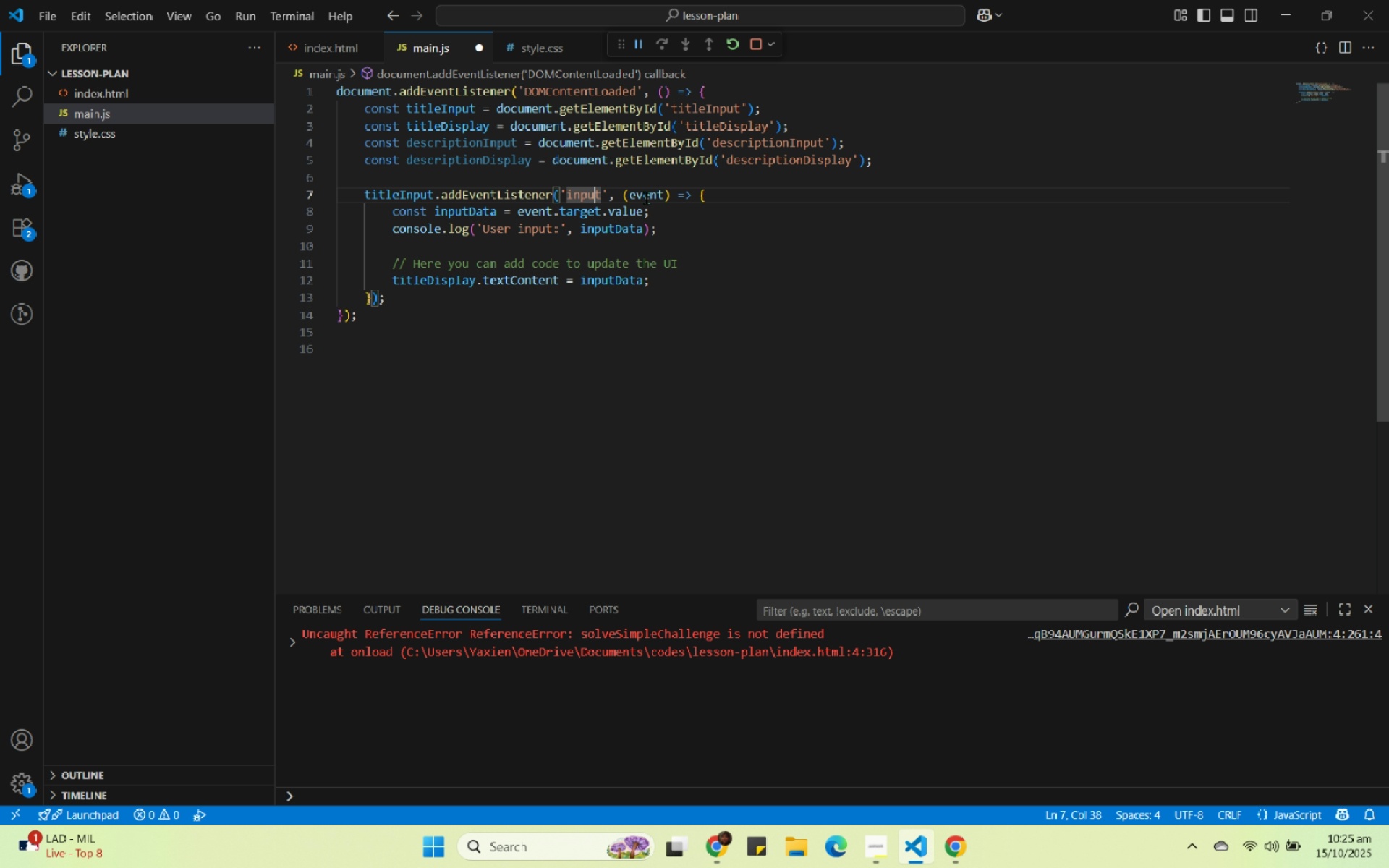 
left_click([647, 198])
 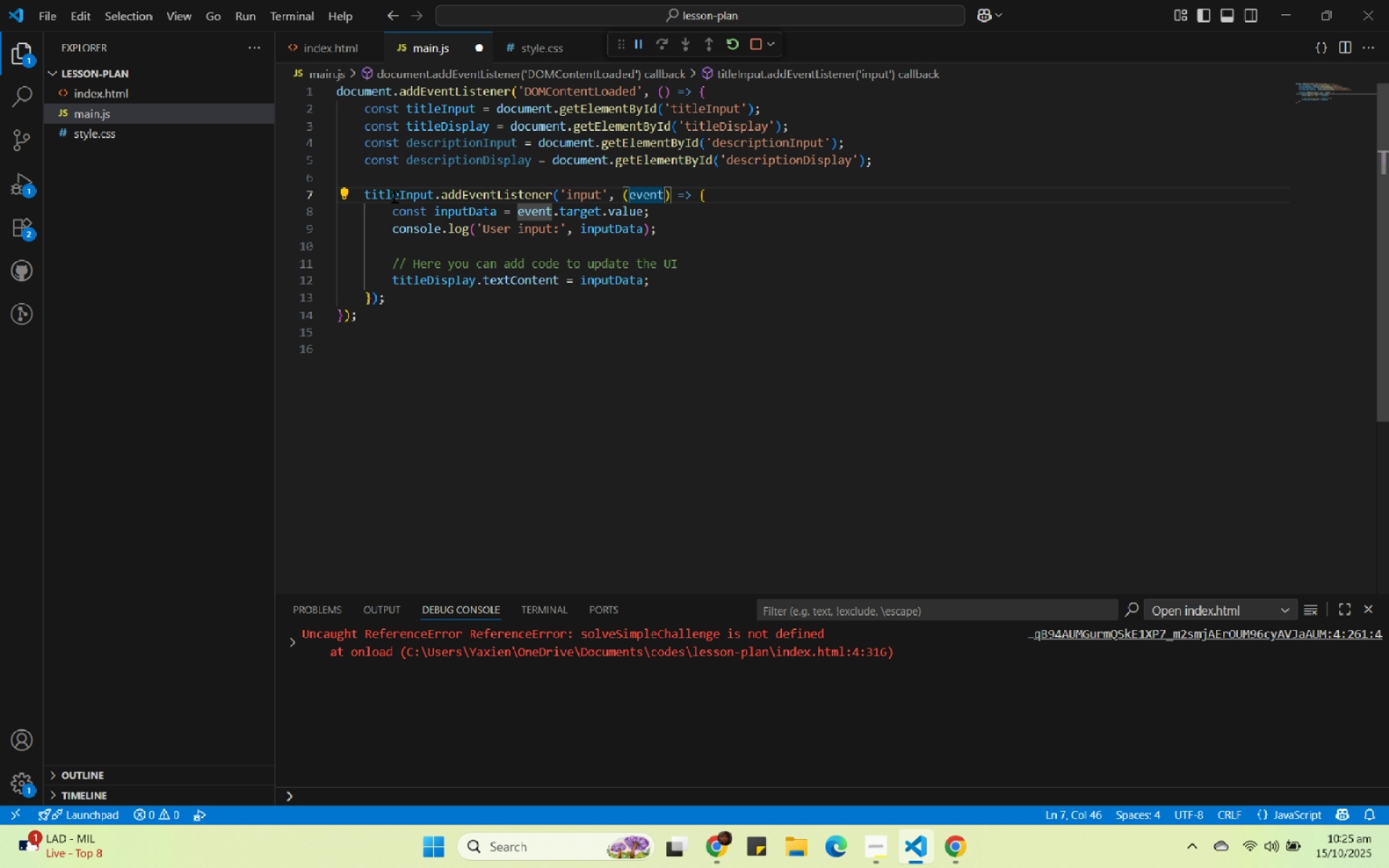 
wait(5.81)
 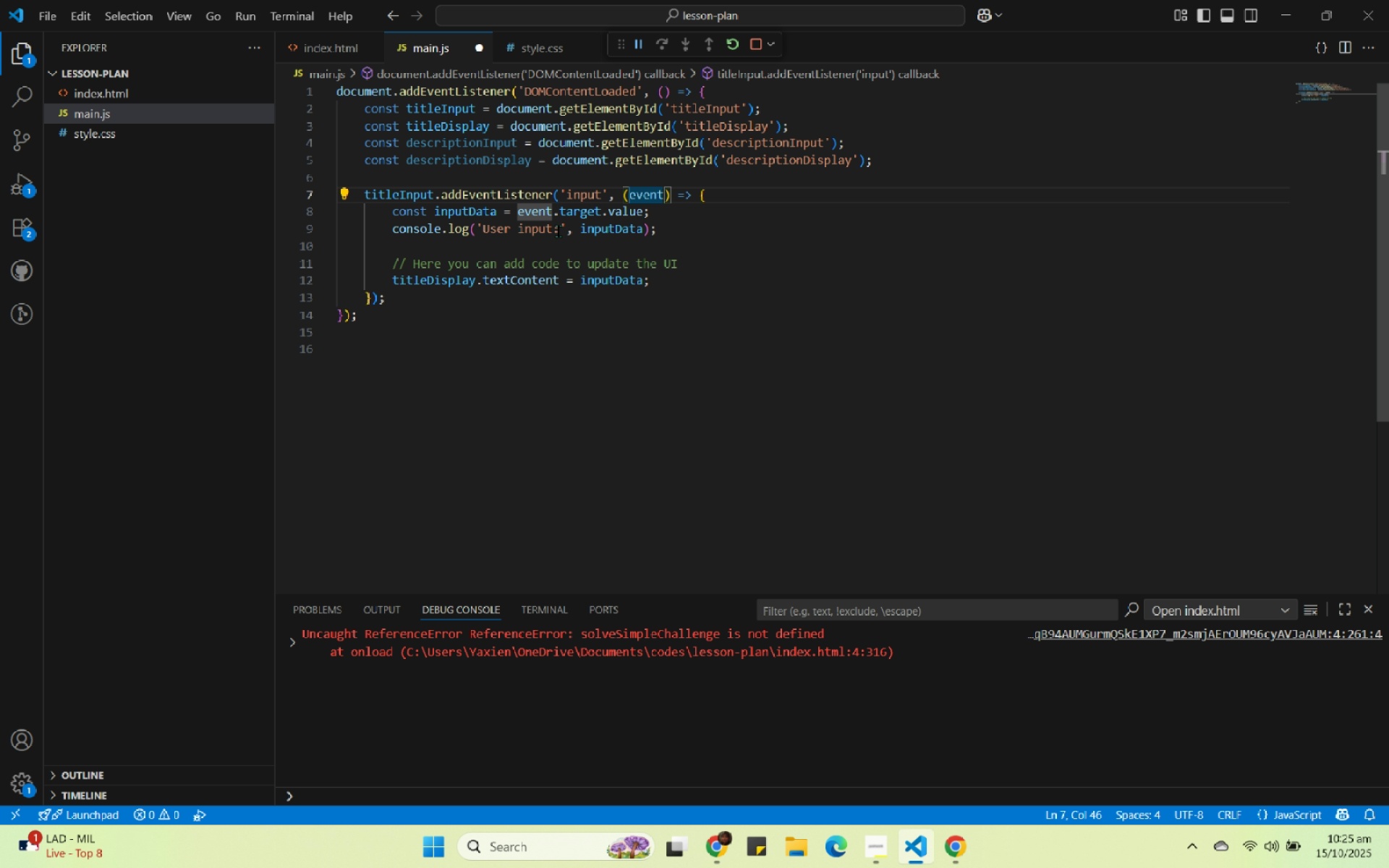 
left_click([469, 292])
 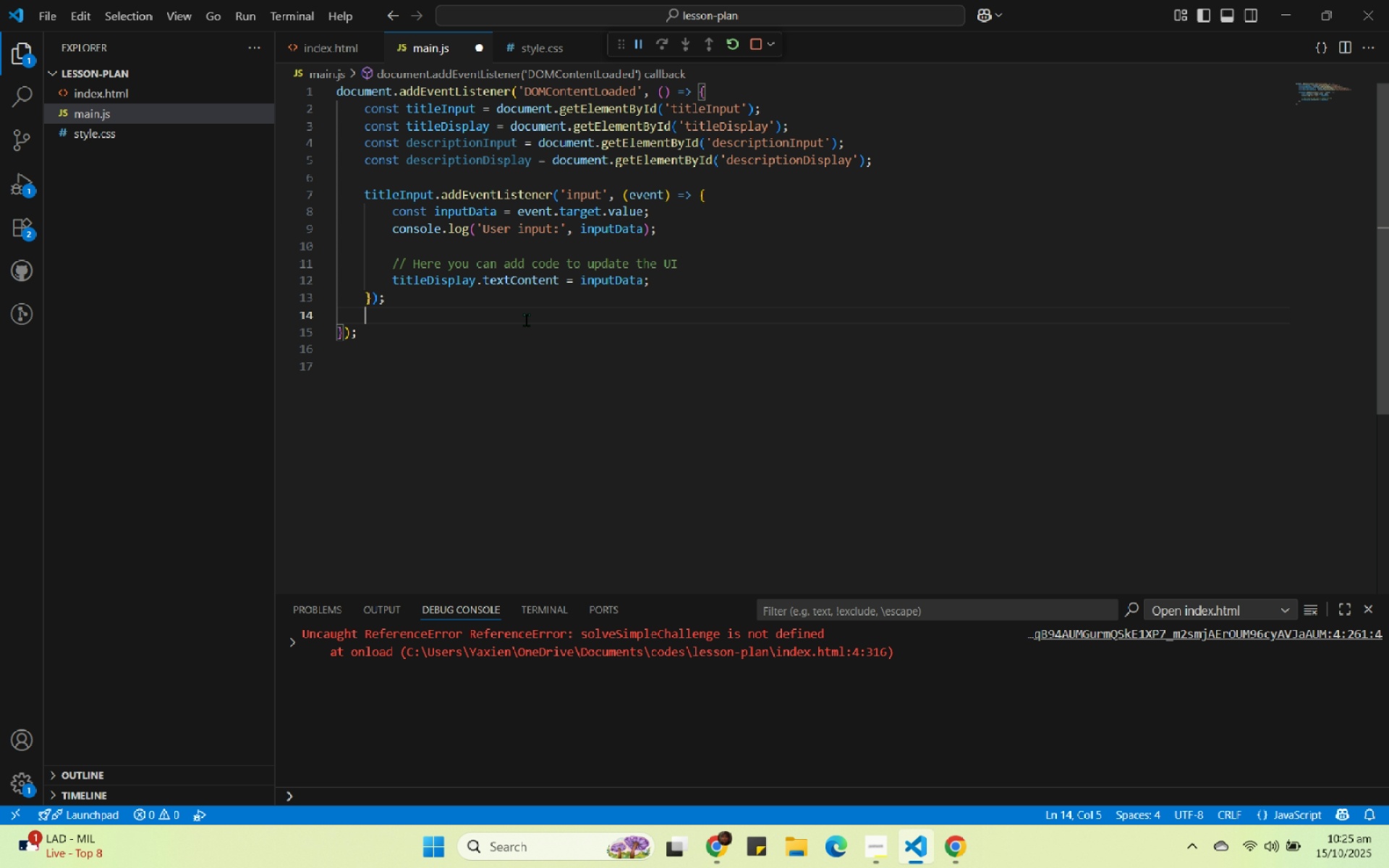 
key(Enter)
 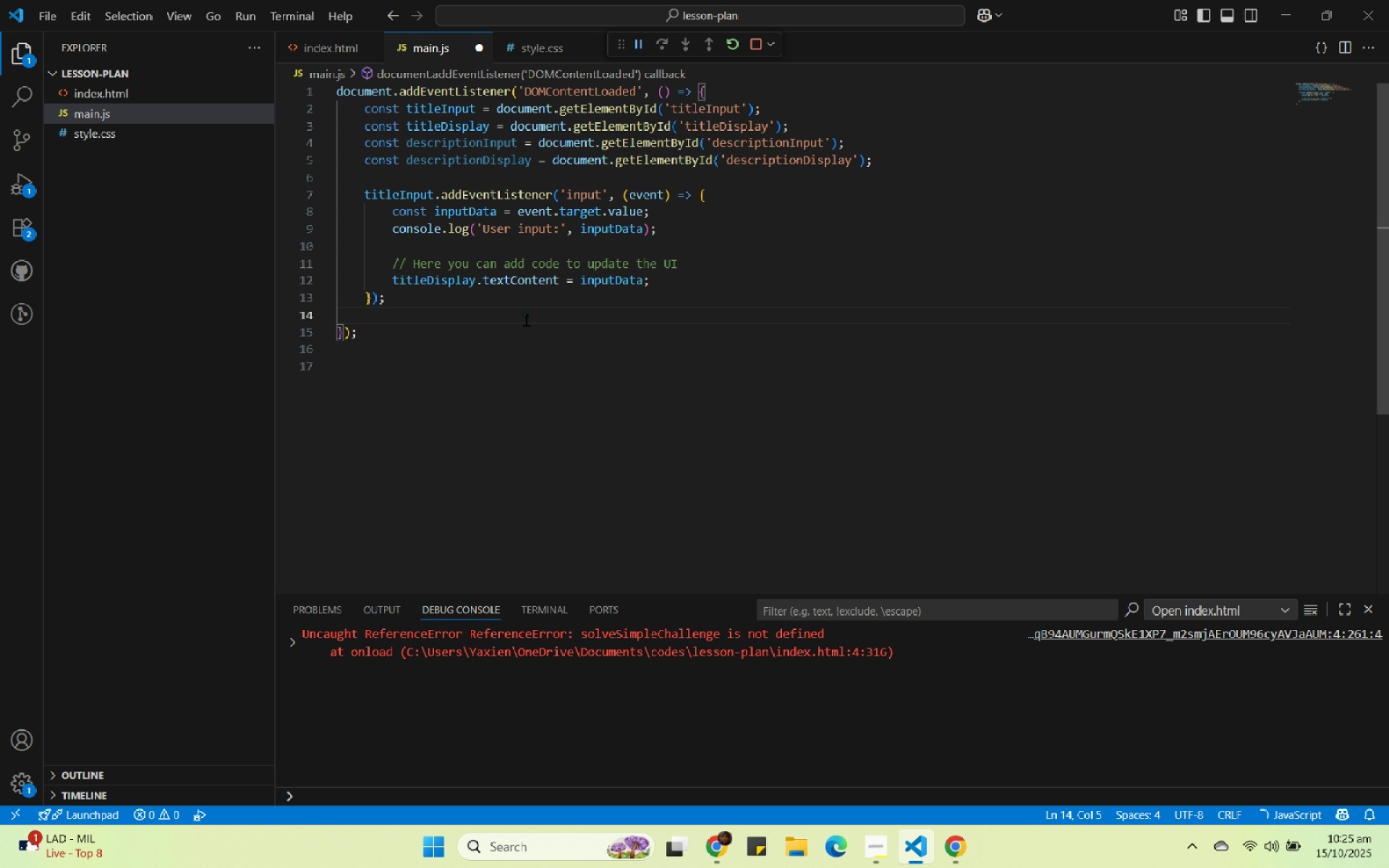 
key(Enter)
 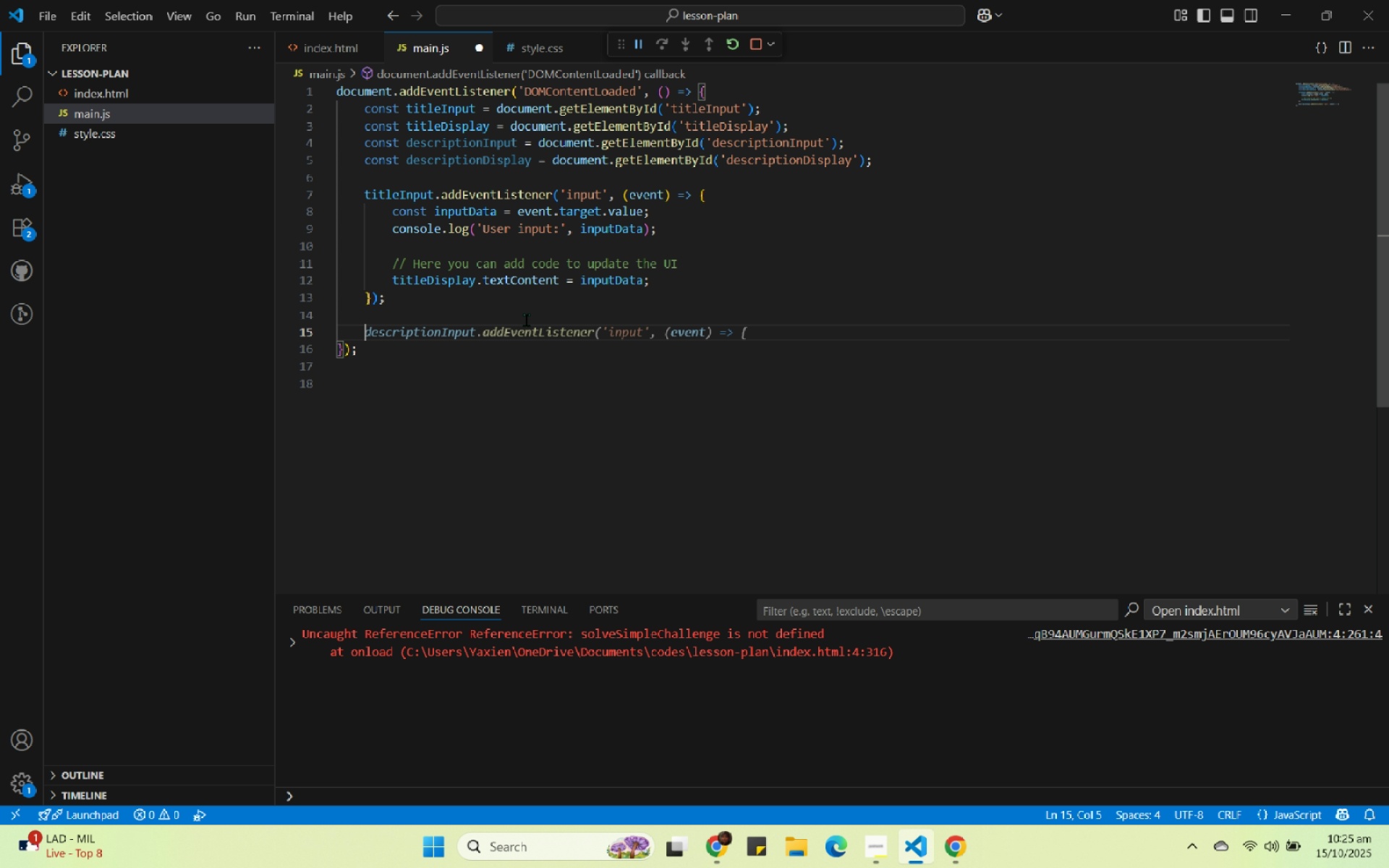 
key(Tab)
 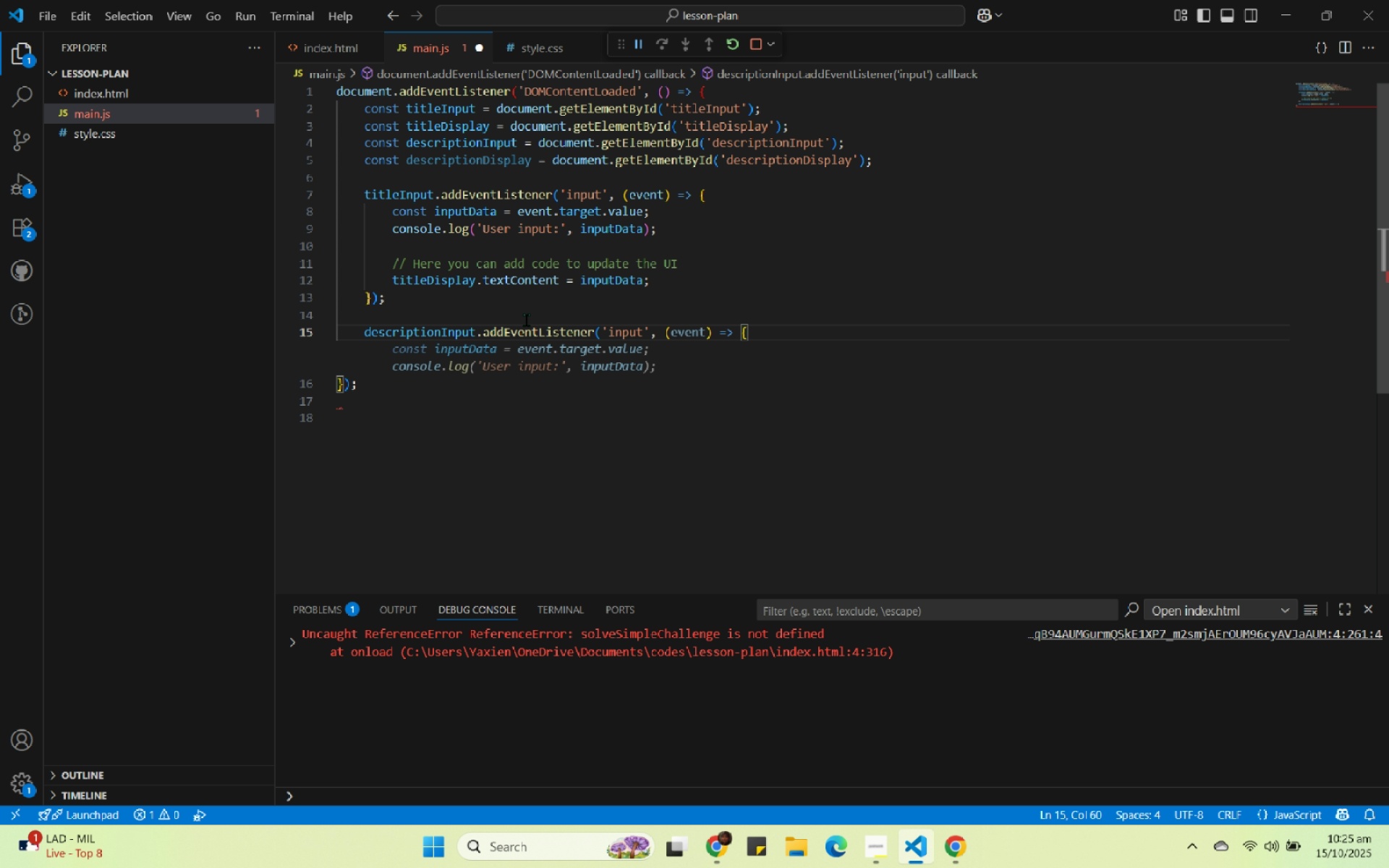 
key(Tab)
 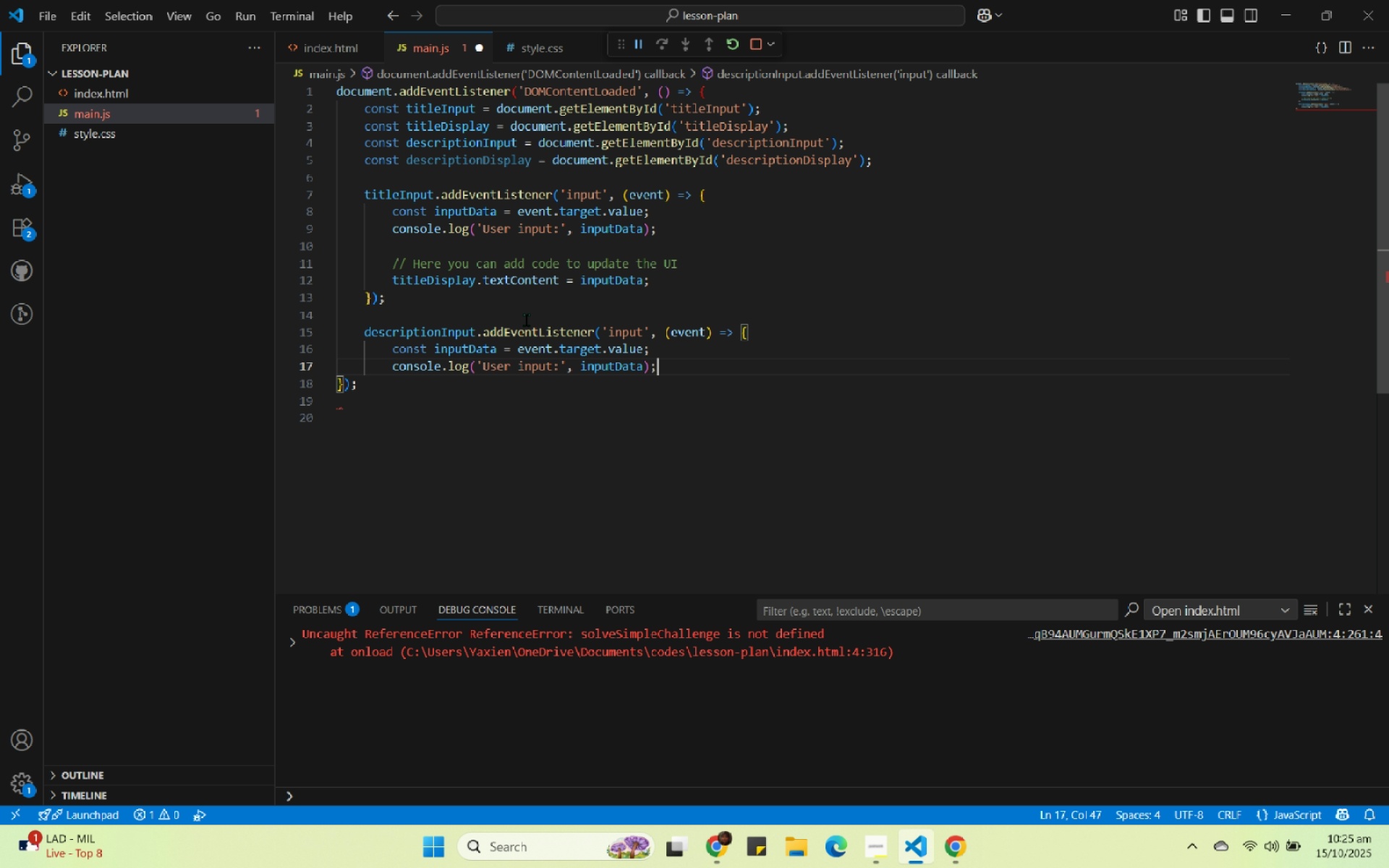 
key(Tab)
 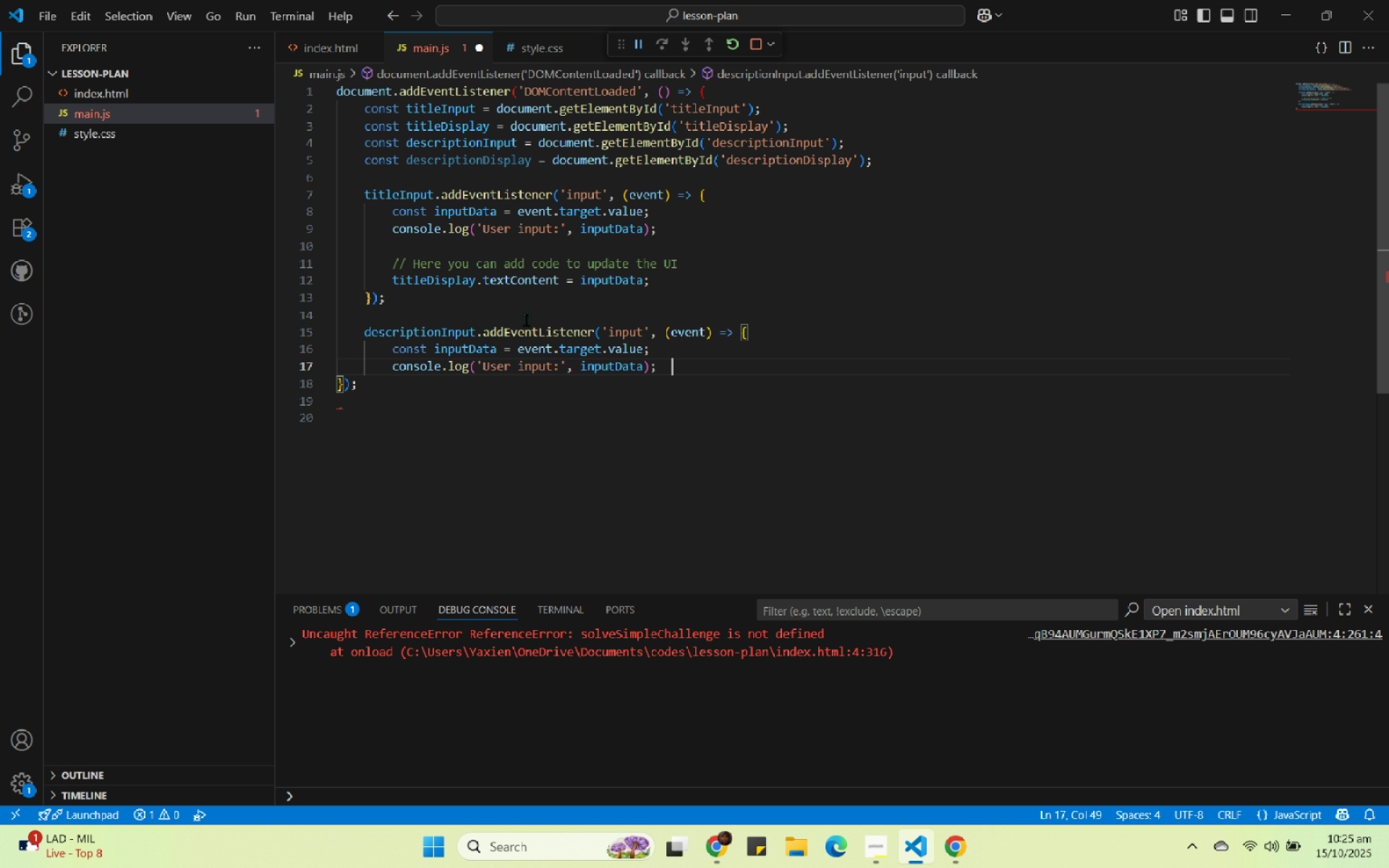 
key(Tab)
 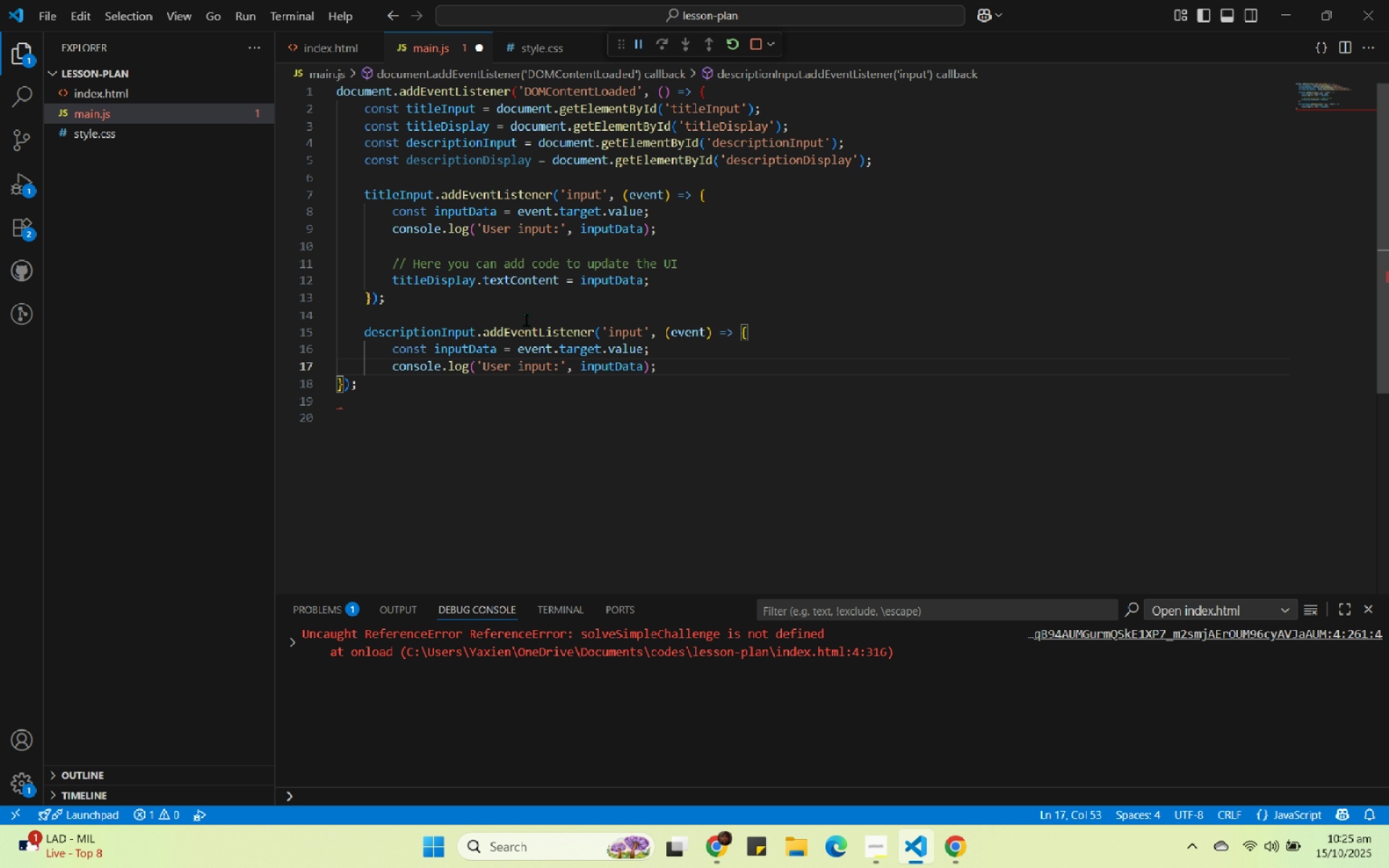 
key(Backspace)
 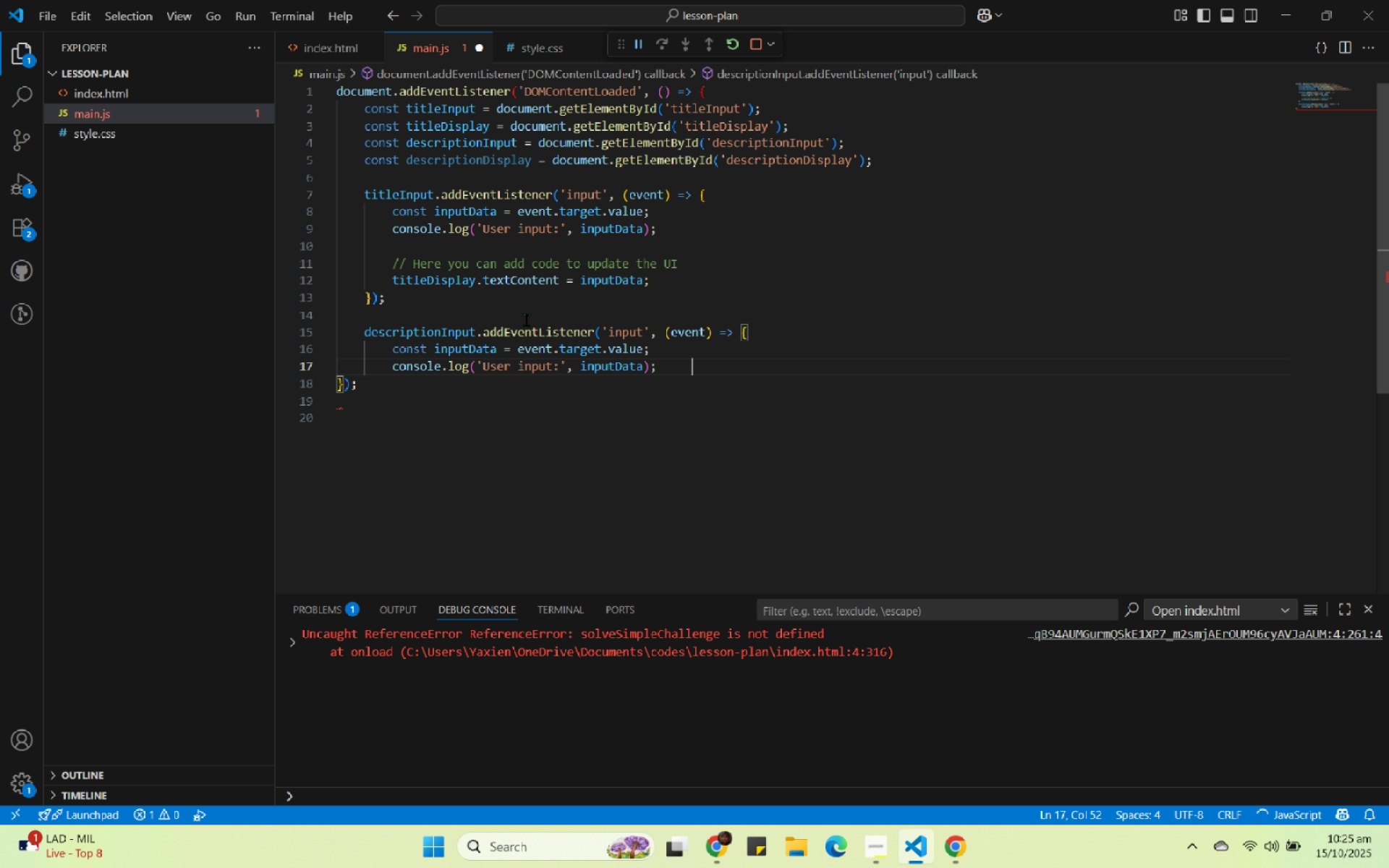 
key(Backspace)
 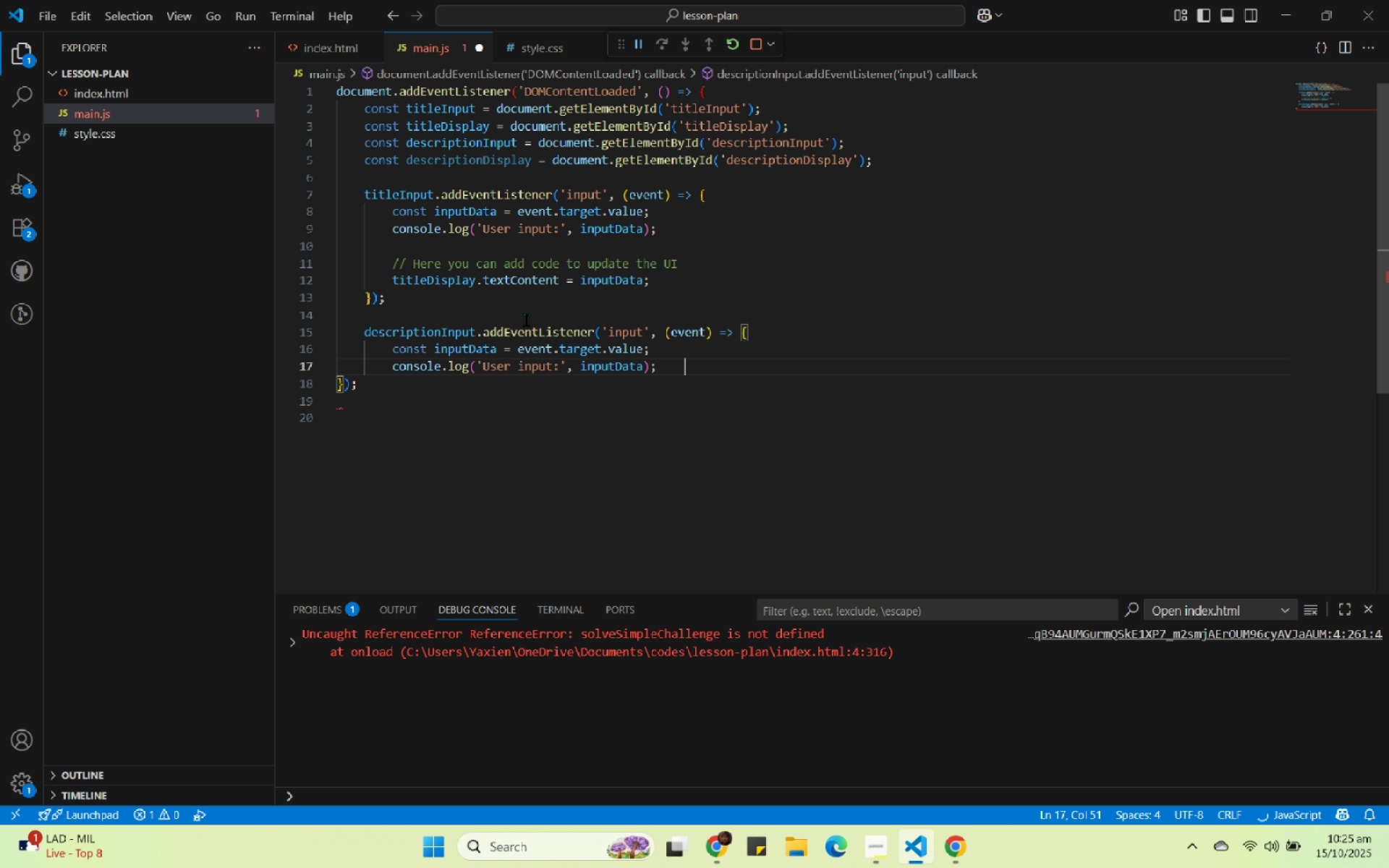 
key(Backspace)
 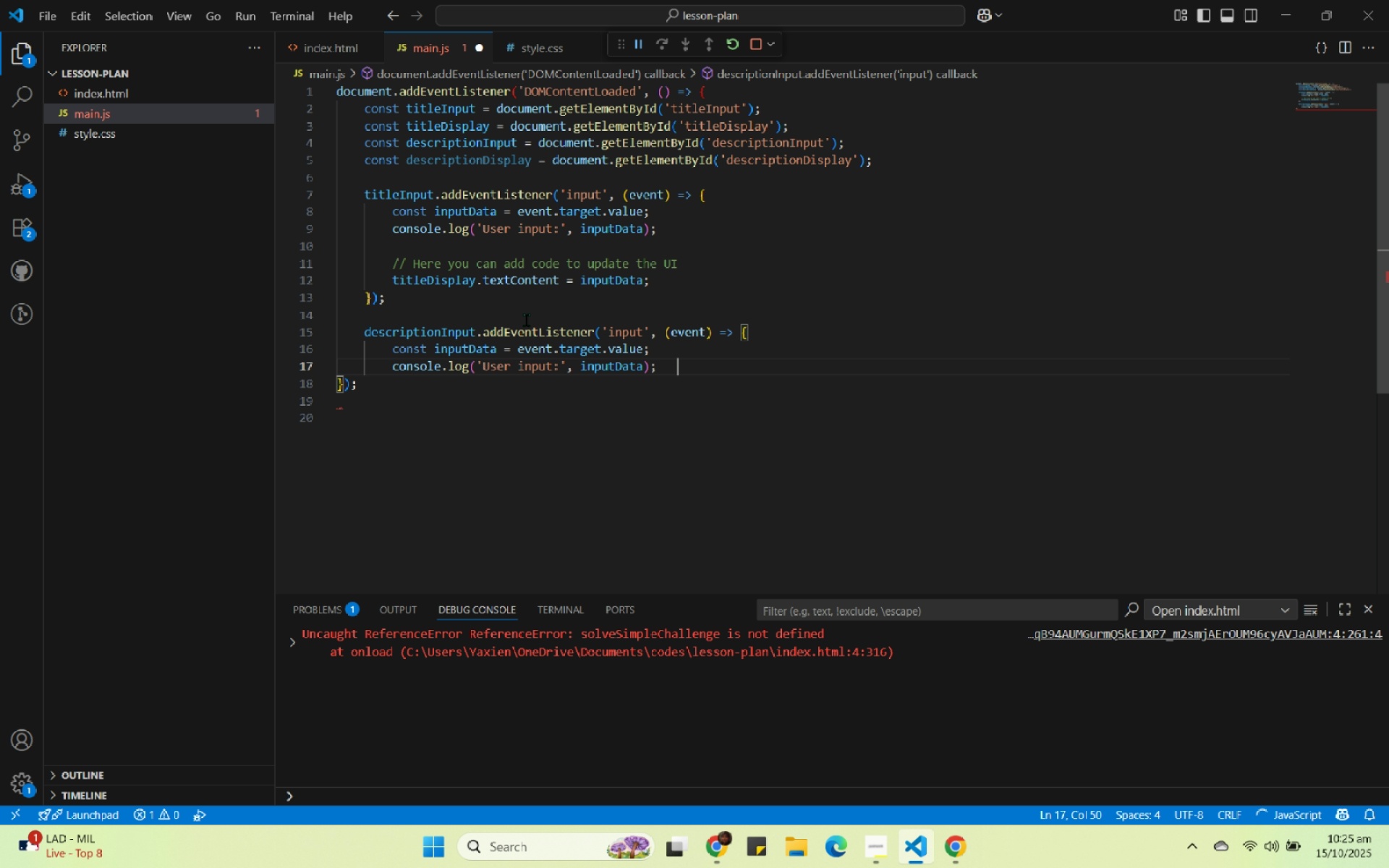 
key(Backspace)
 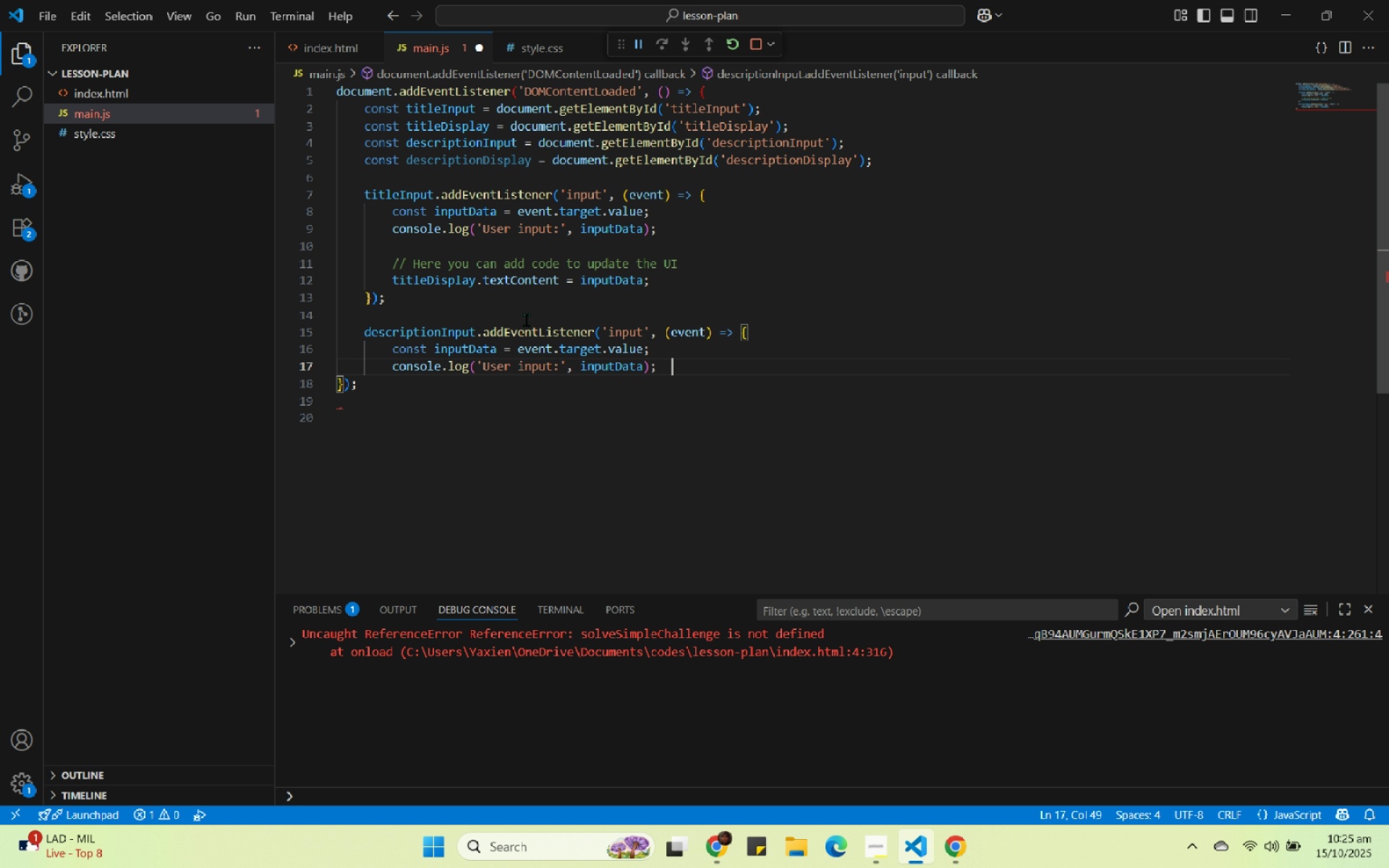 
key(Enter)
 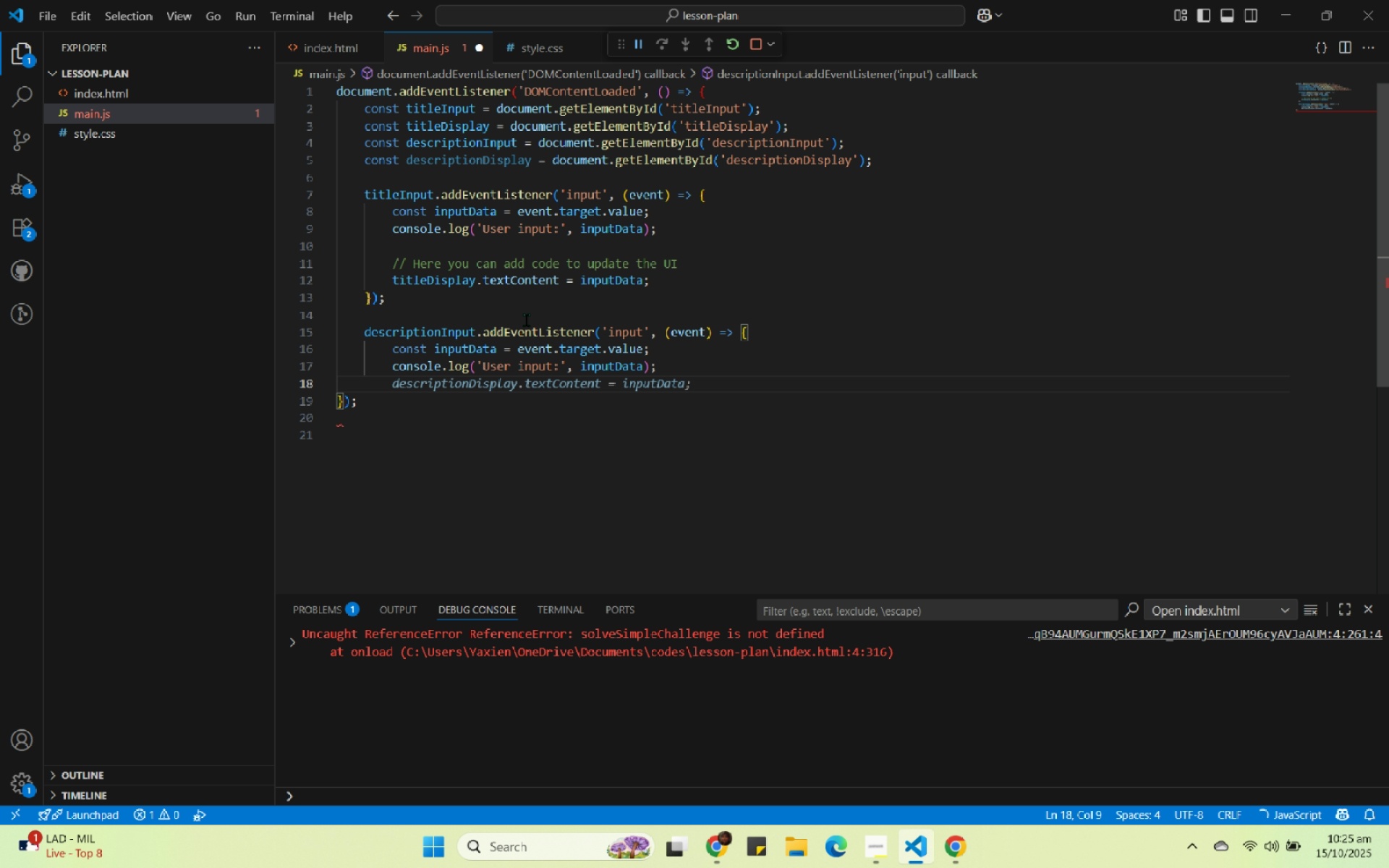 
key(Backspace)
 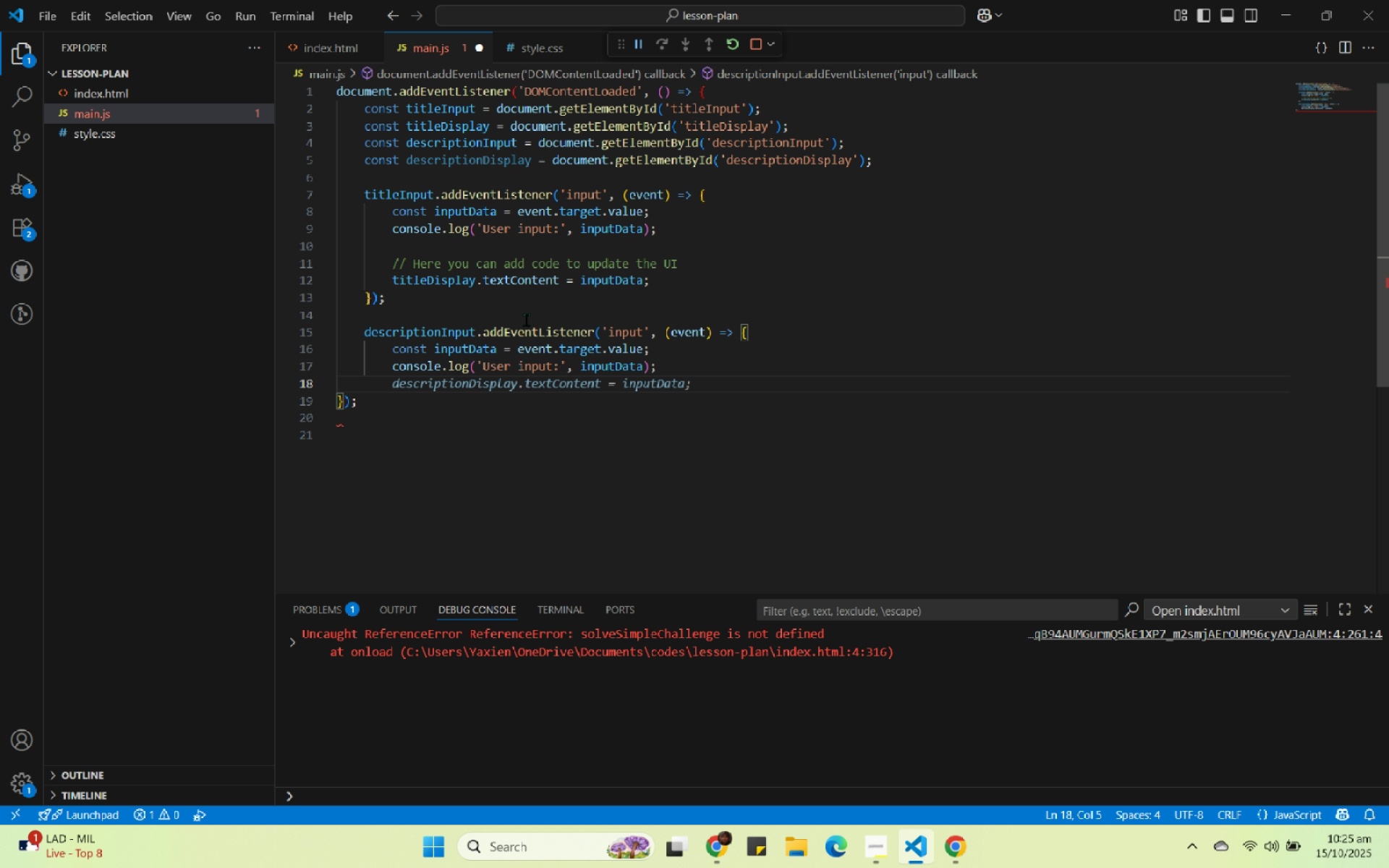 
key(Tab)
 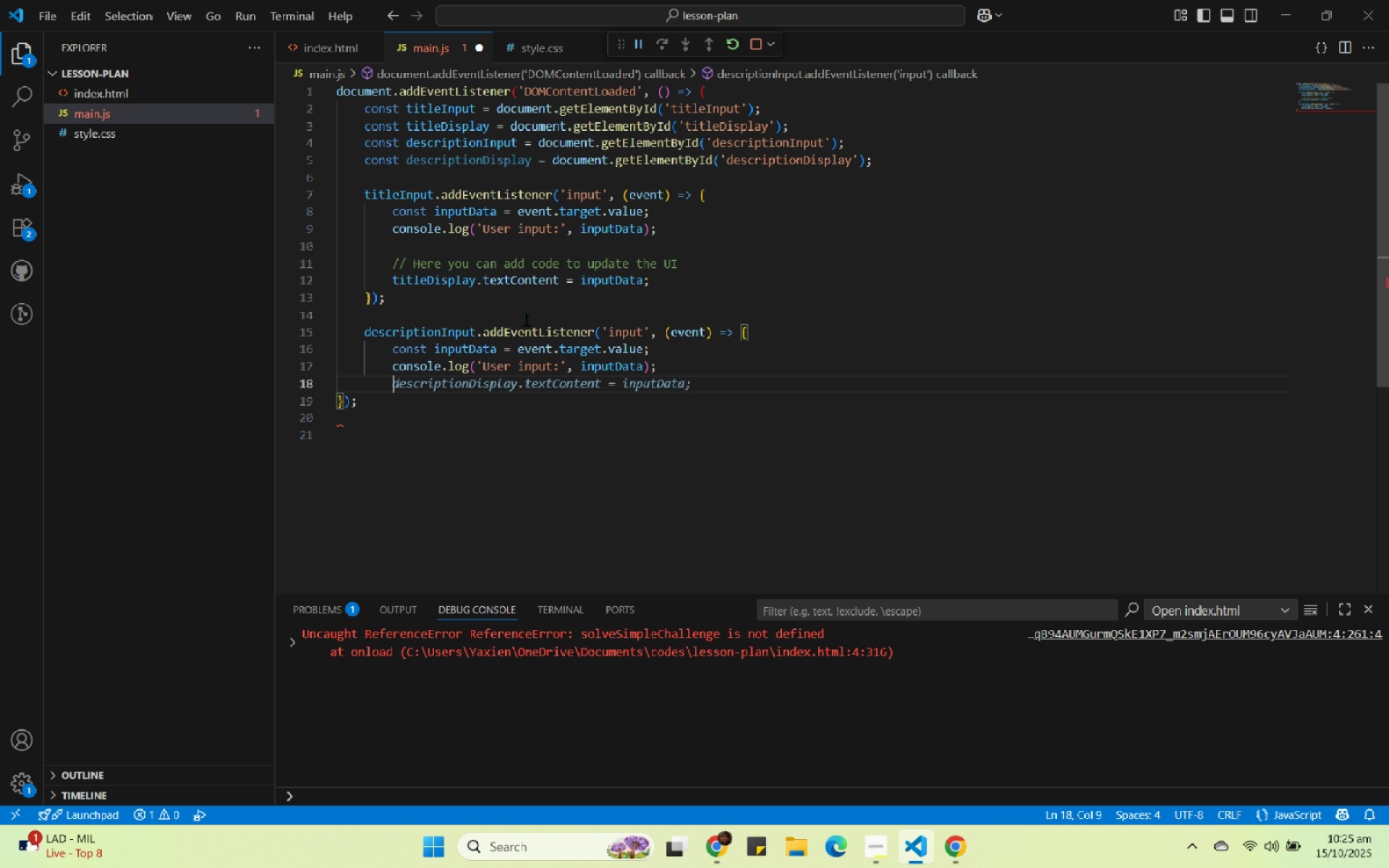 
key(Tab)
 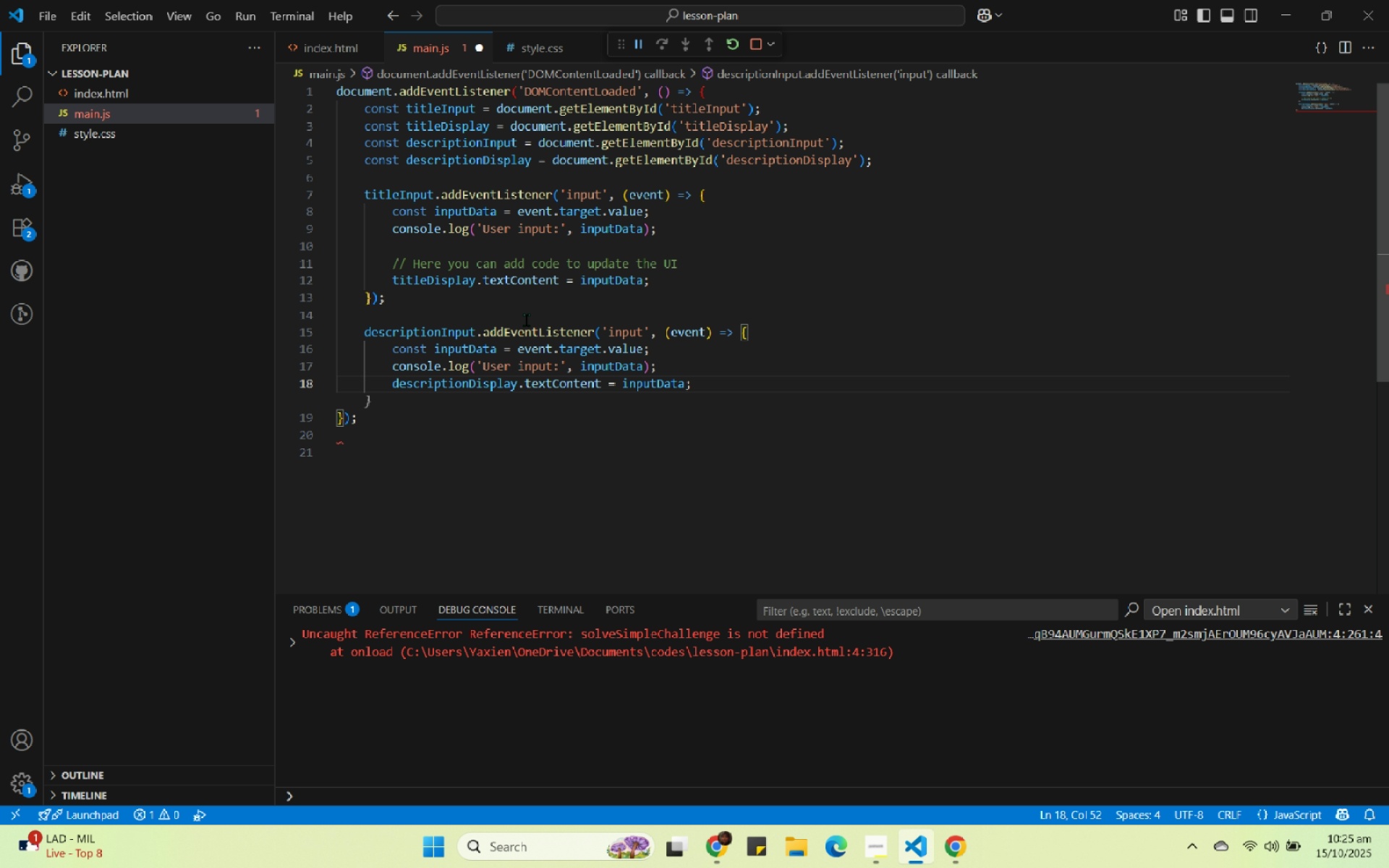 
key(Enter)
 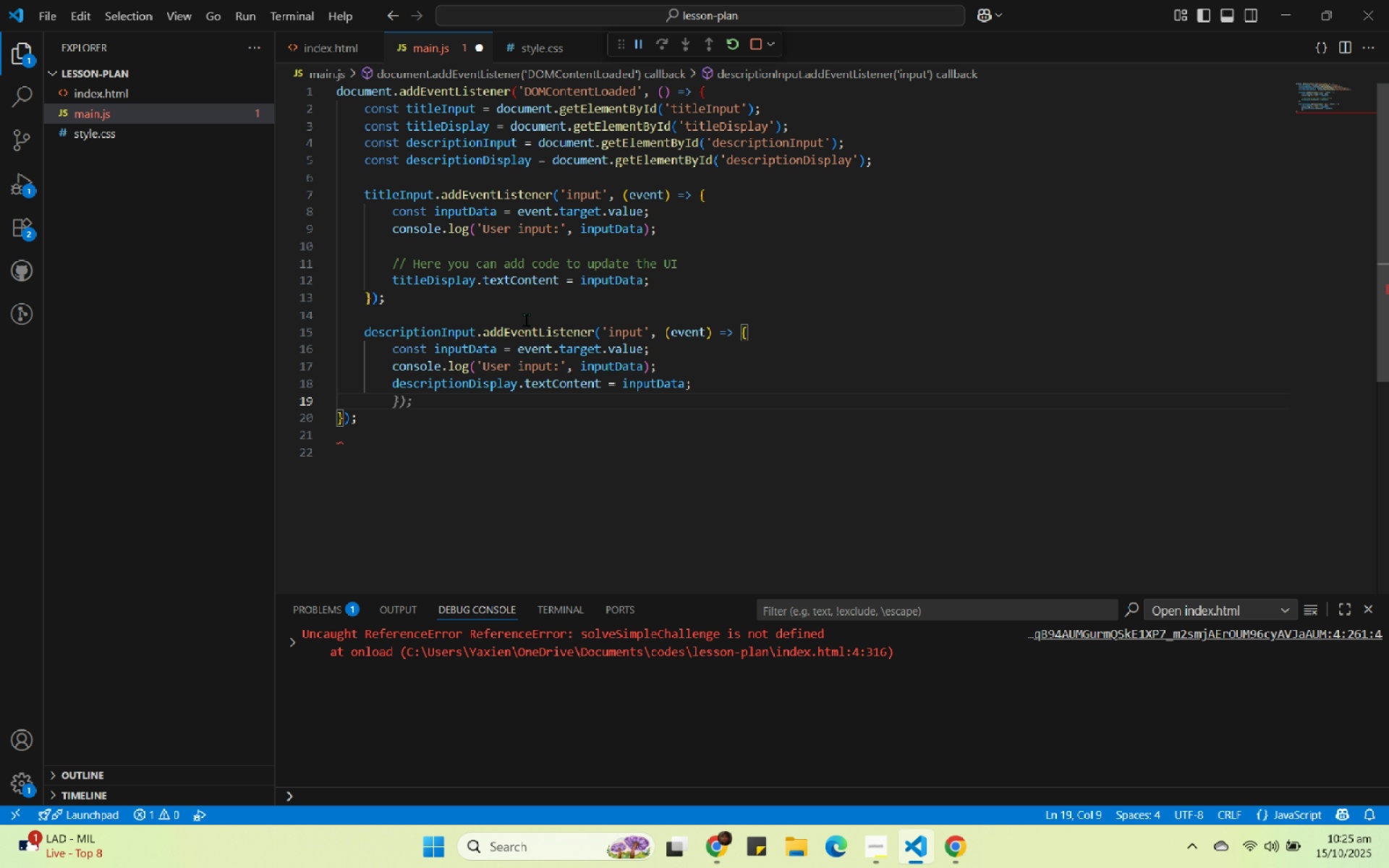 
key(Tab)
 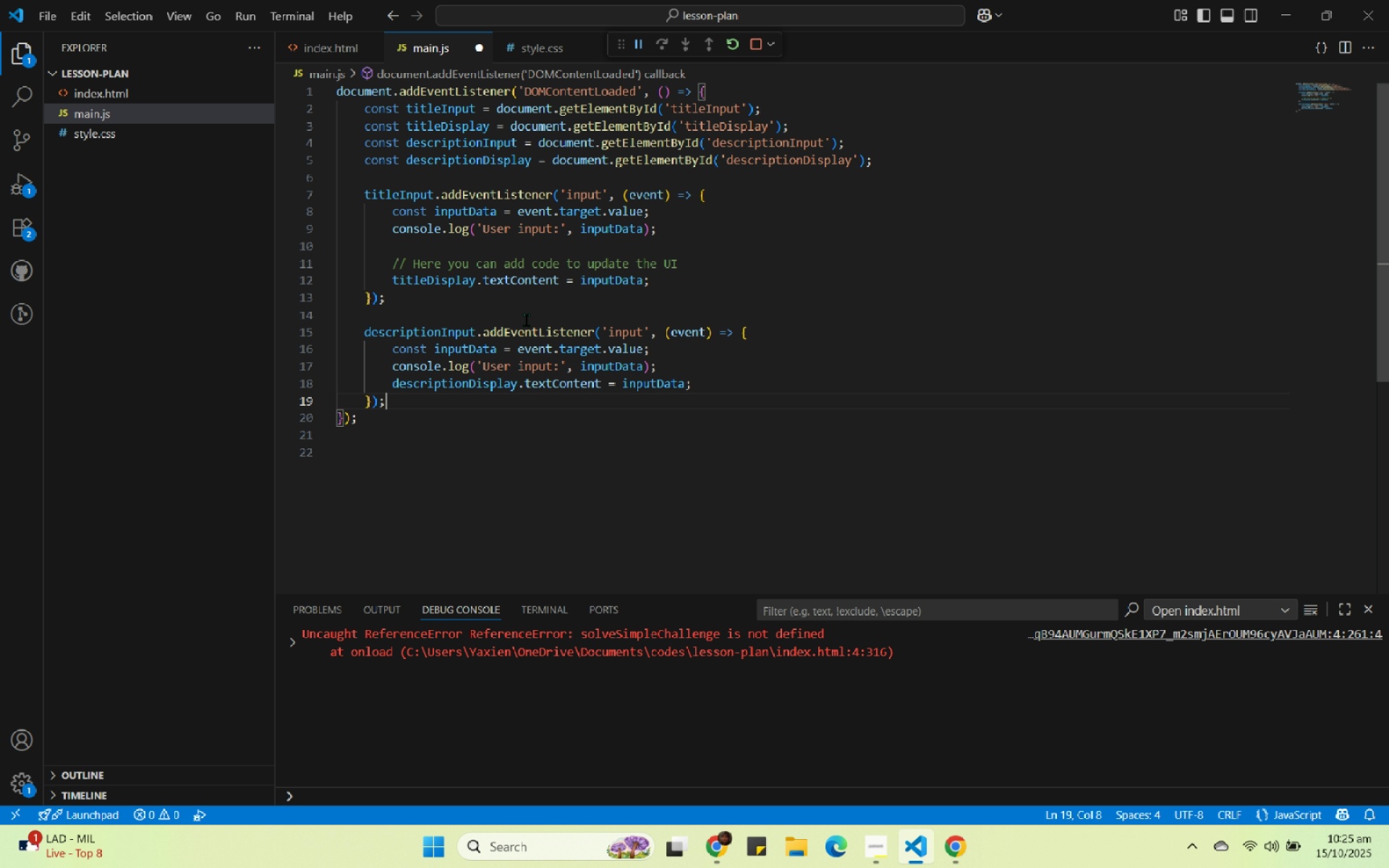 
key(Control+S)
 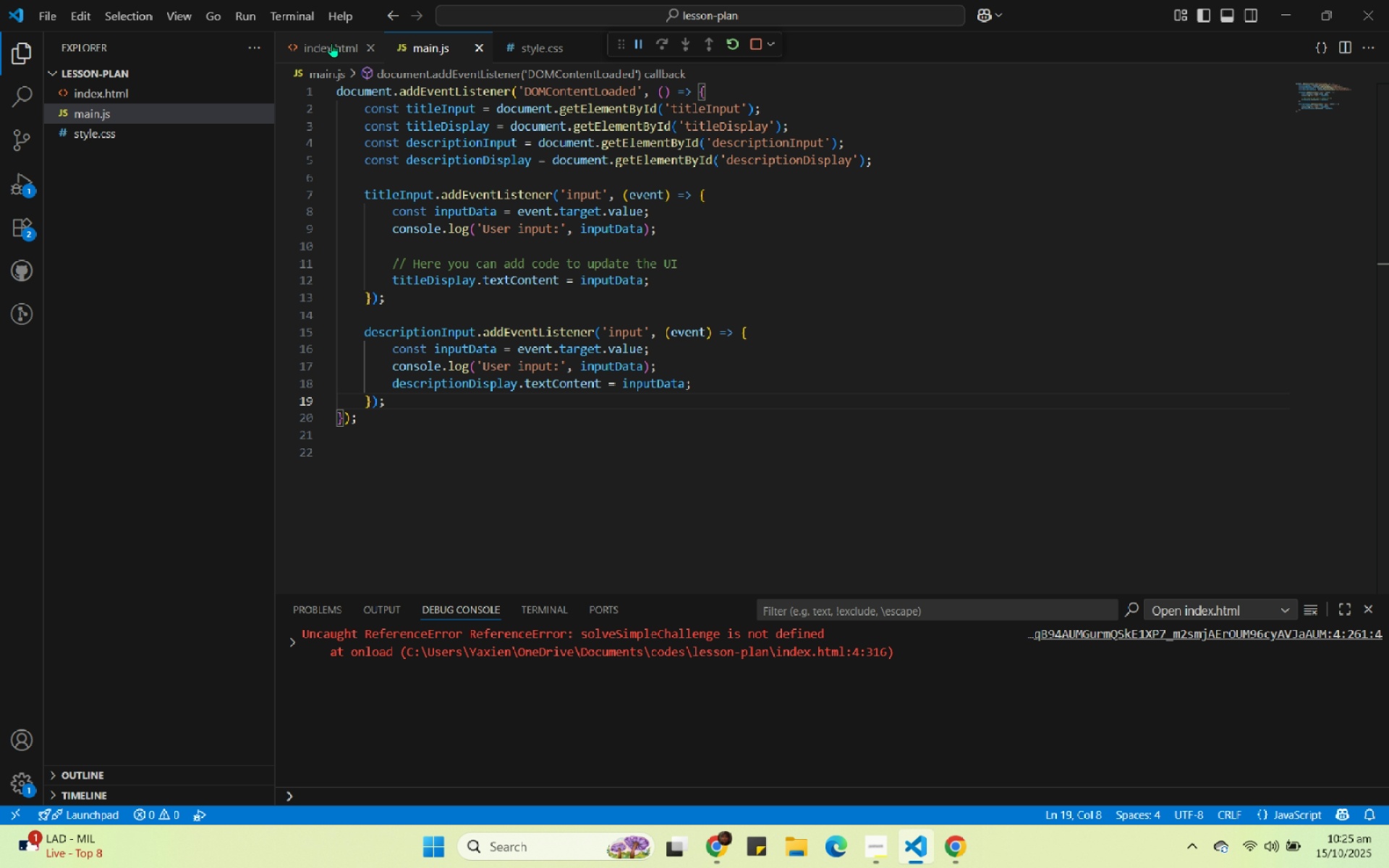 
left_click([332, 43])
 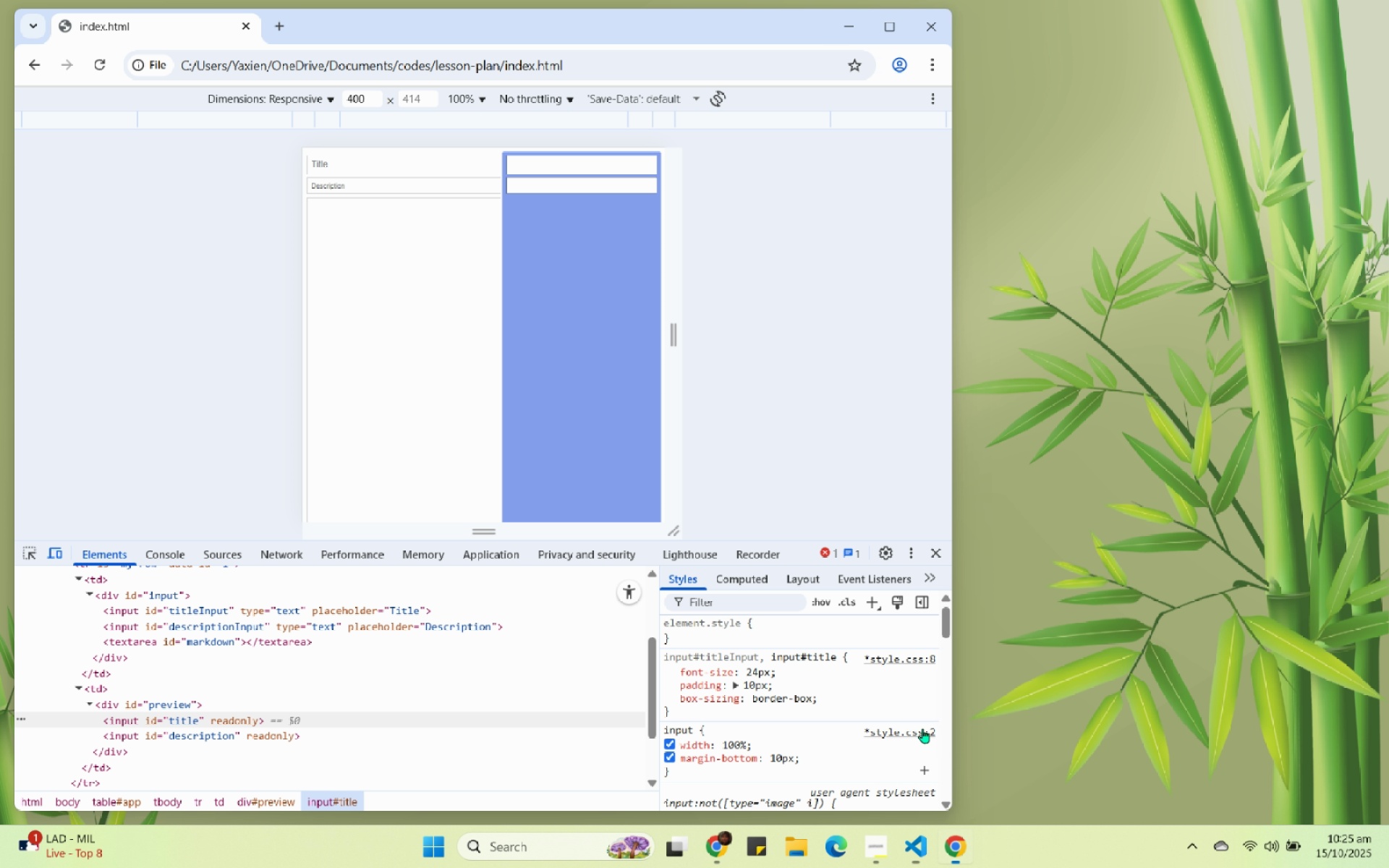 
right_click([94, 67])
 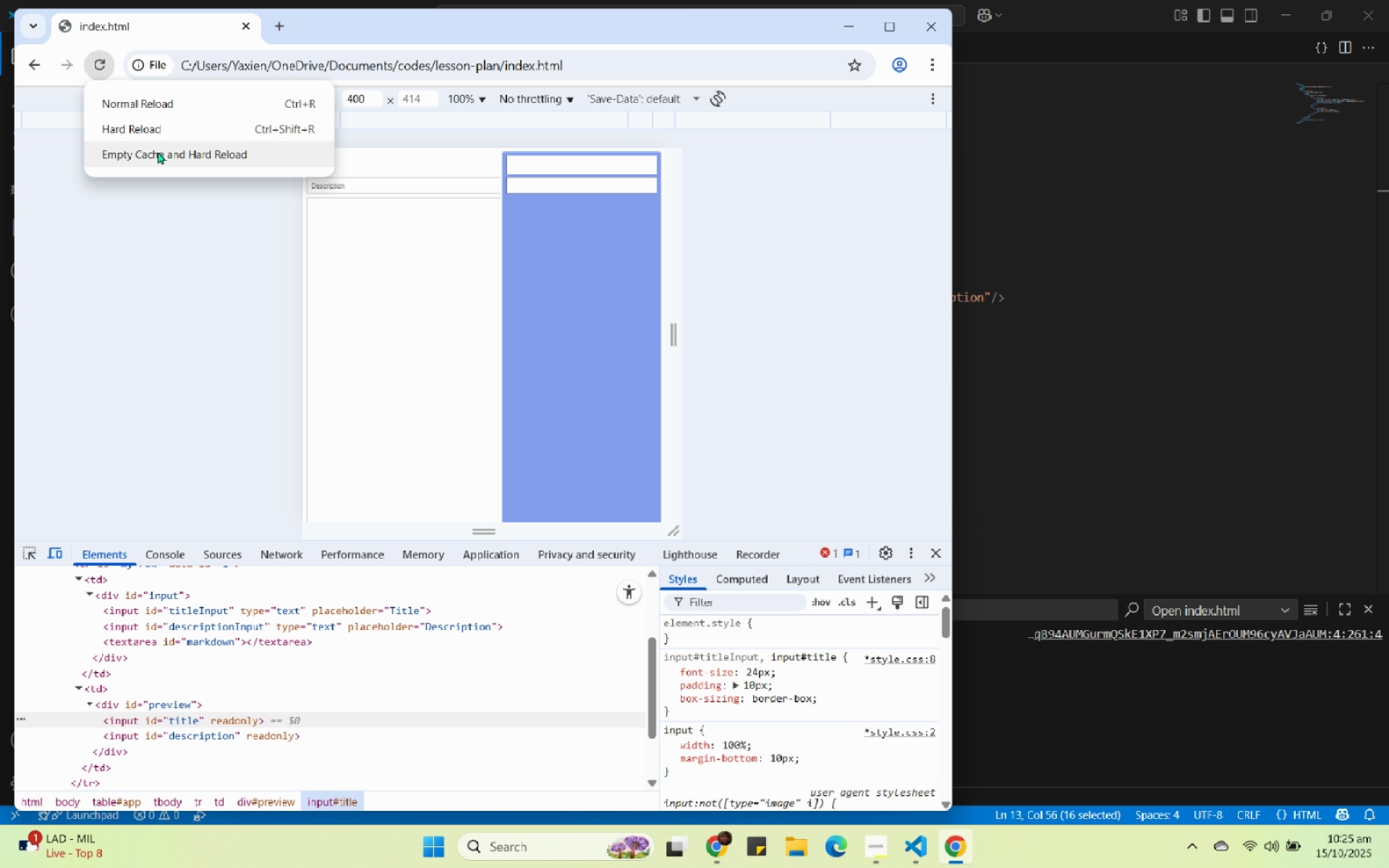 
left_click([158, 150])
 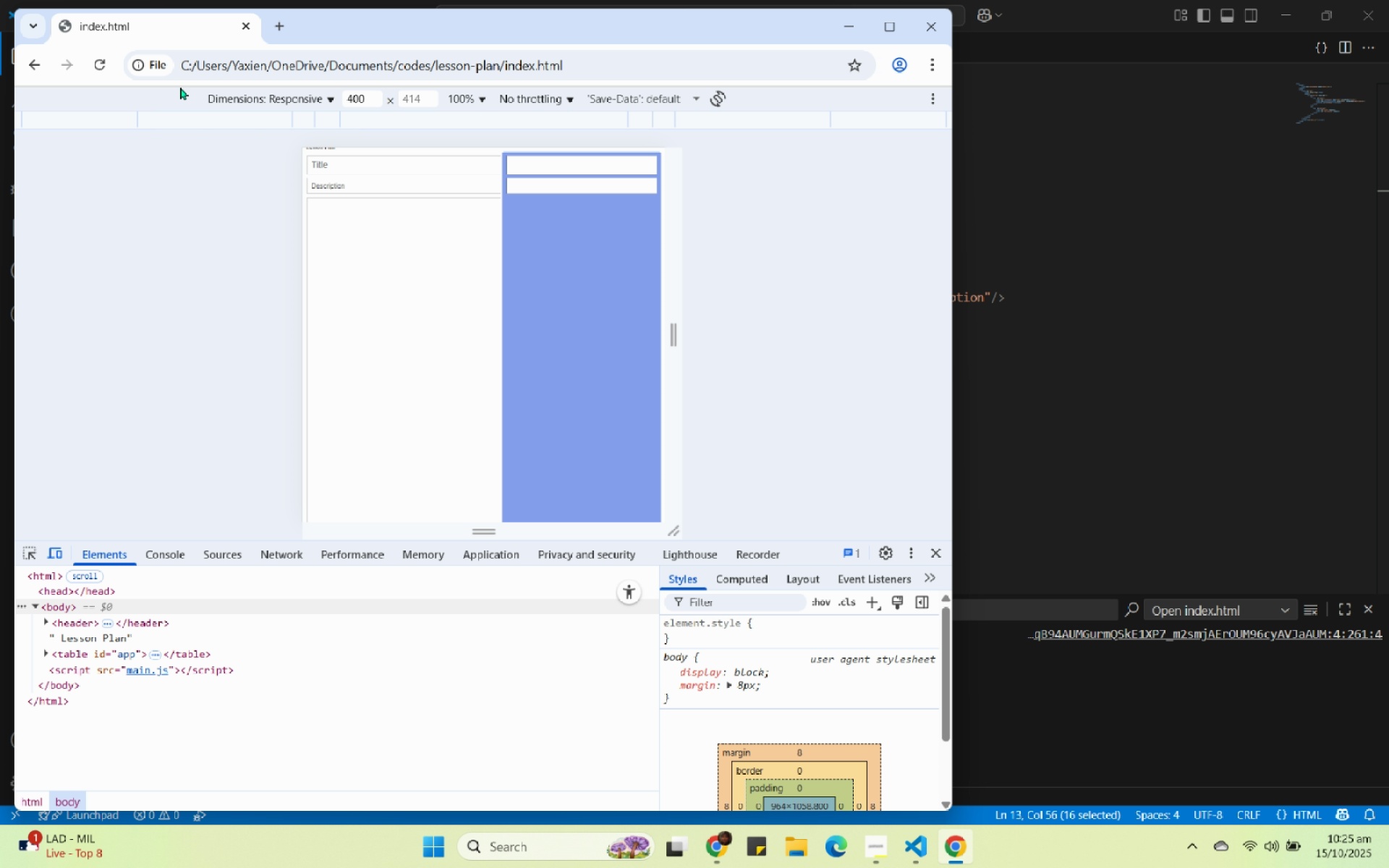 
right_click([103, 64])
 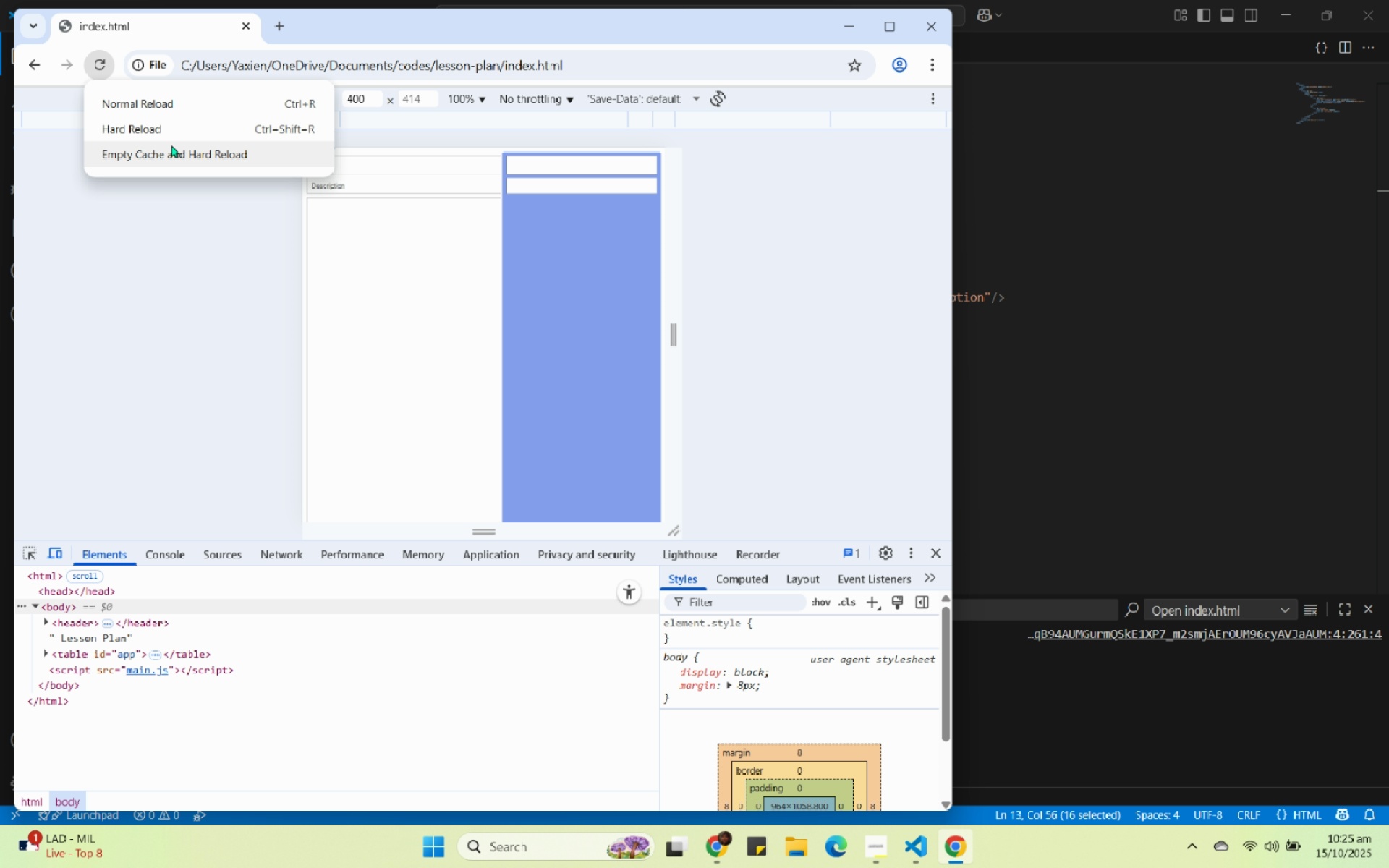 
left_click([171, 145])
 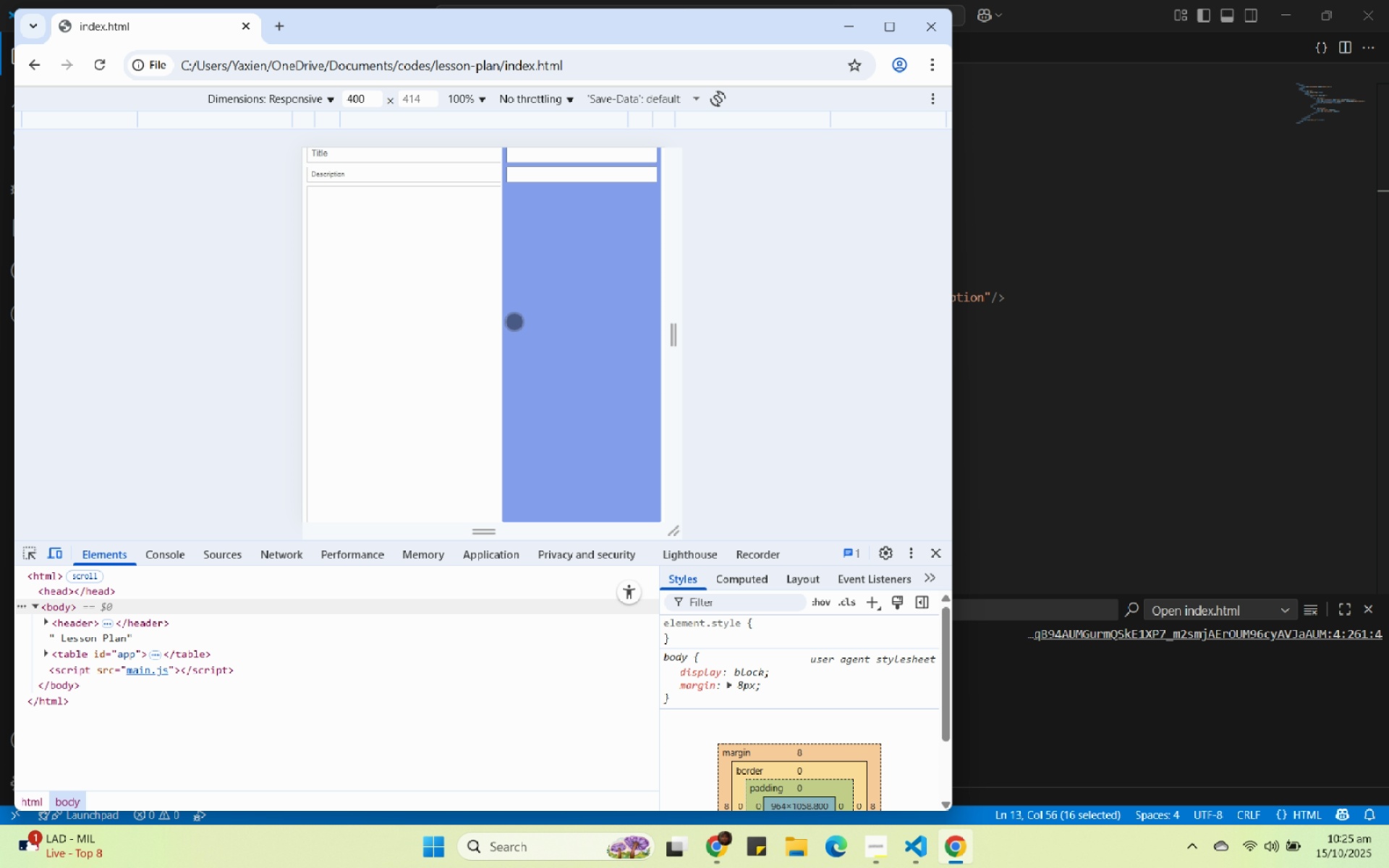 
scroll: coordinate [522, 327], scroll_direction: up, amount: 4.0
 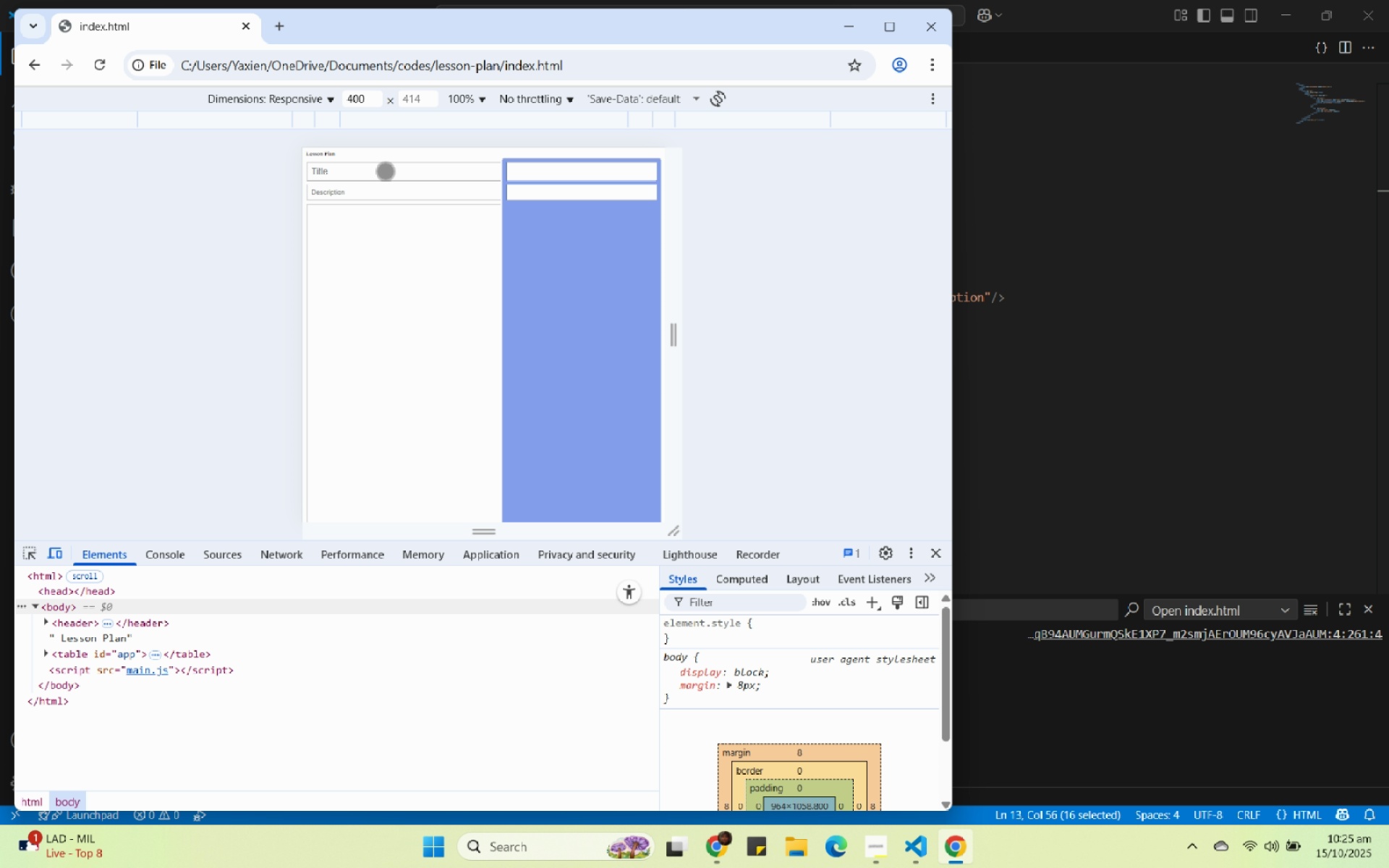 
left_click([387, 172])
 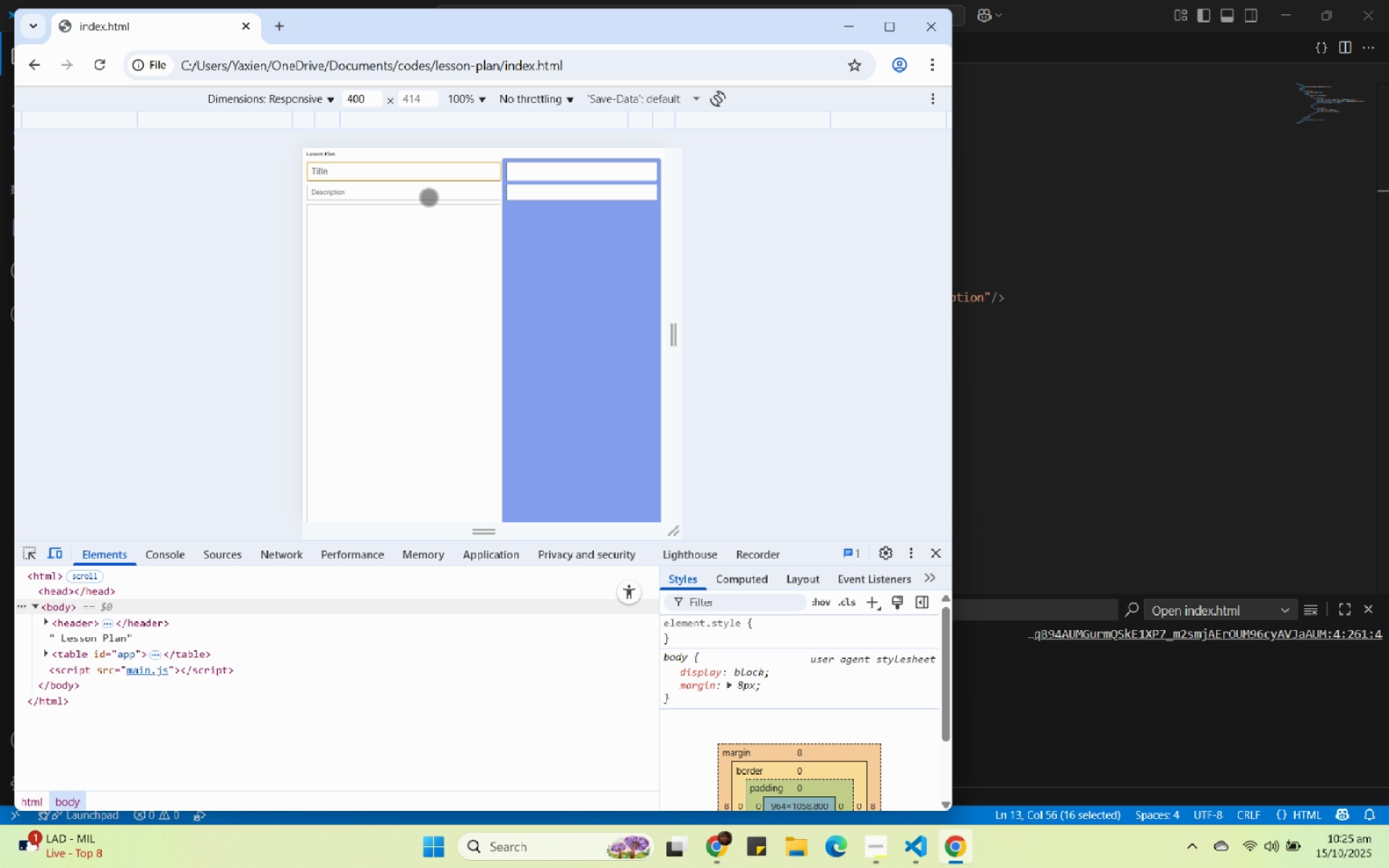 
type(tb)
 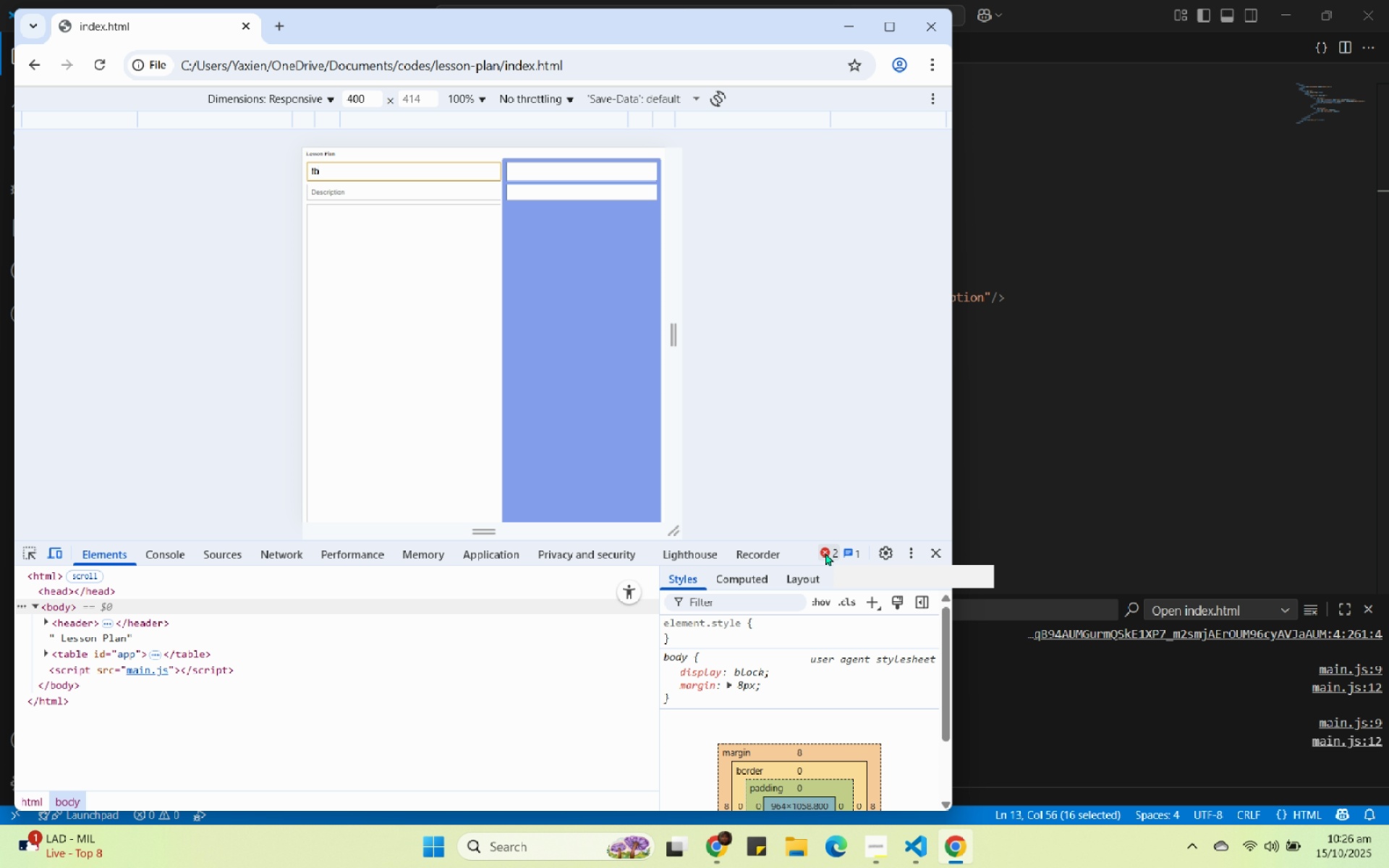 
wait(6.14)
 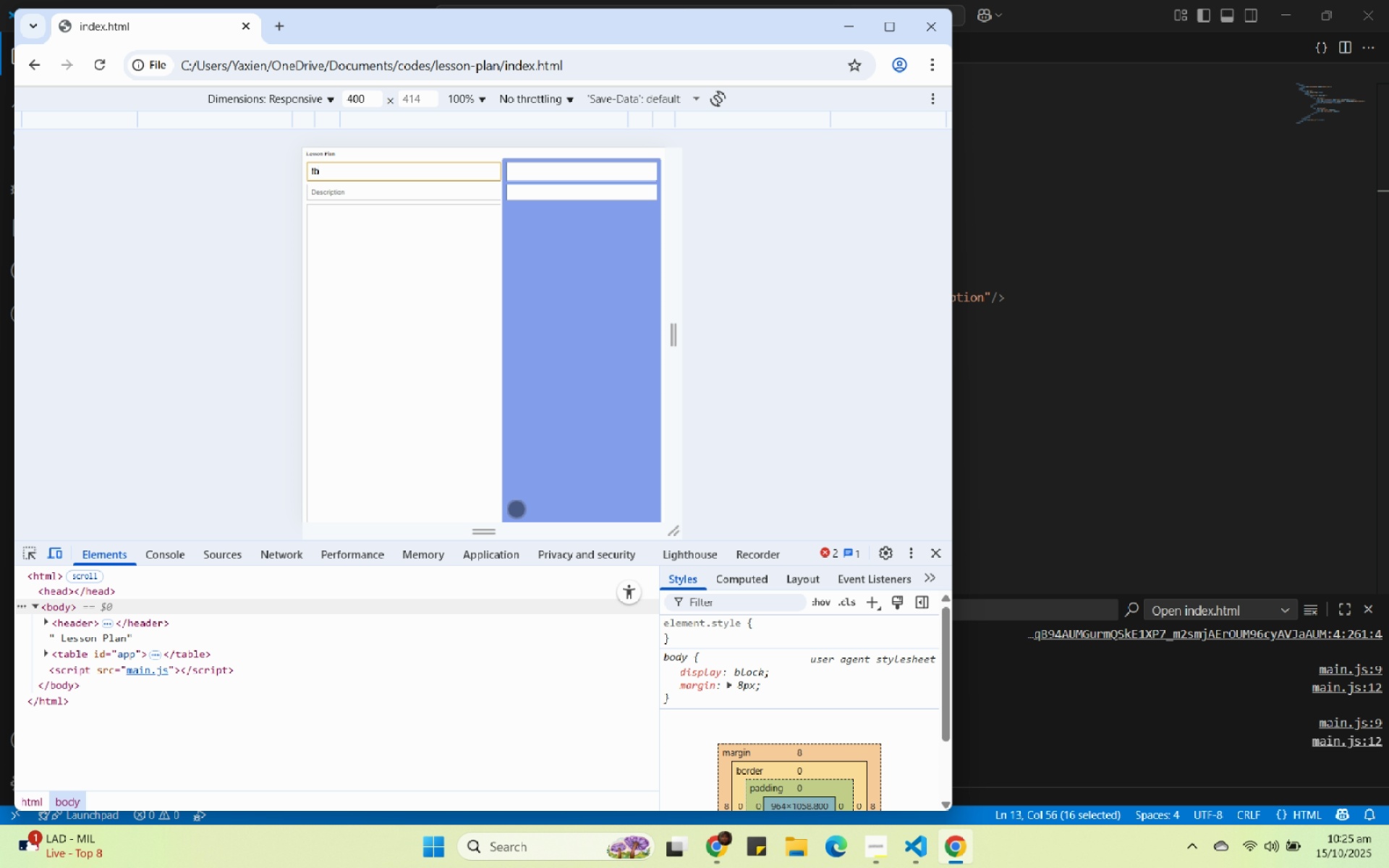 
left_click([826, 555])
 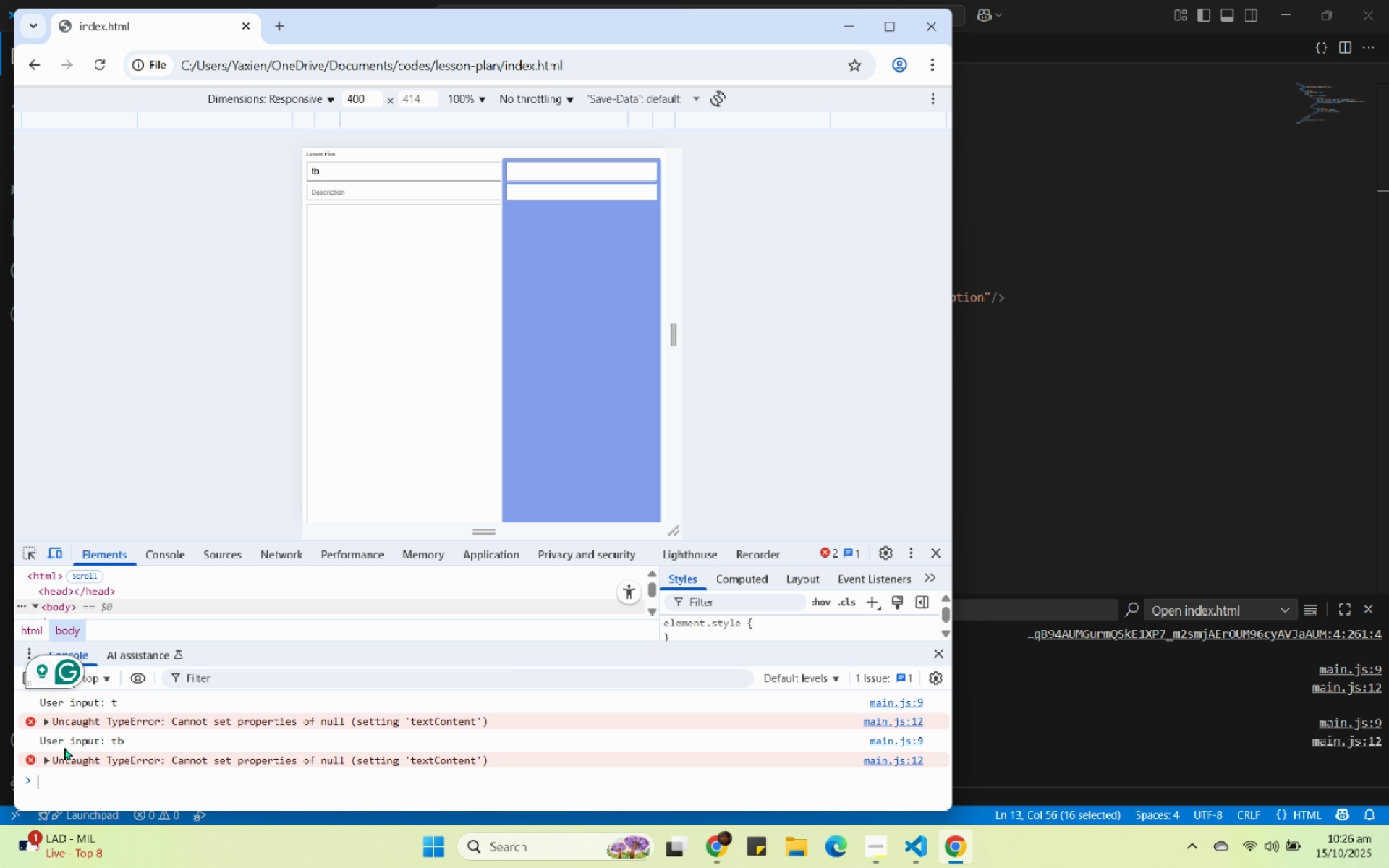 
wait(5.05)
 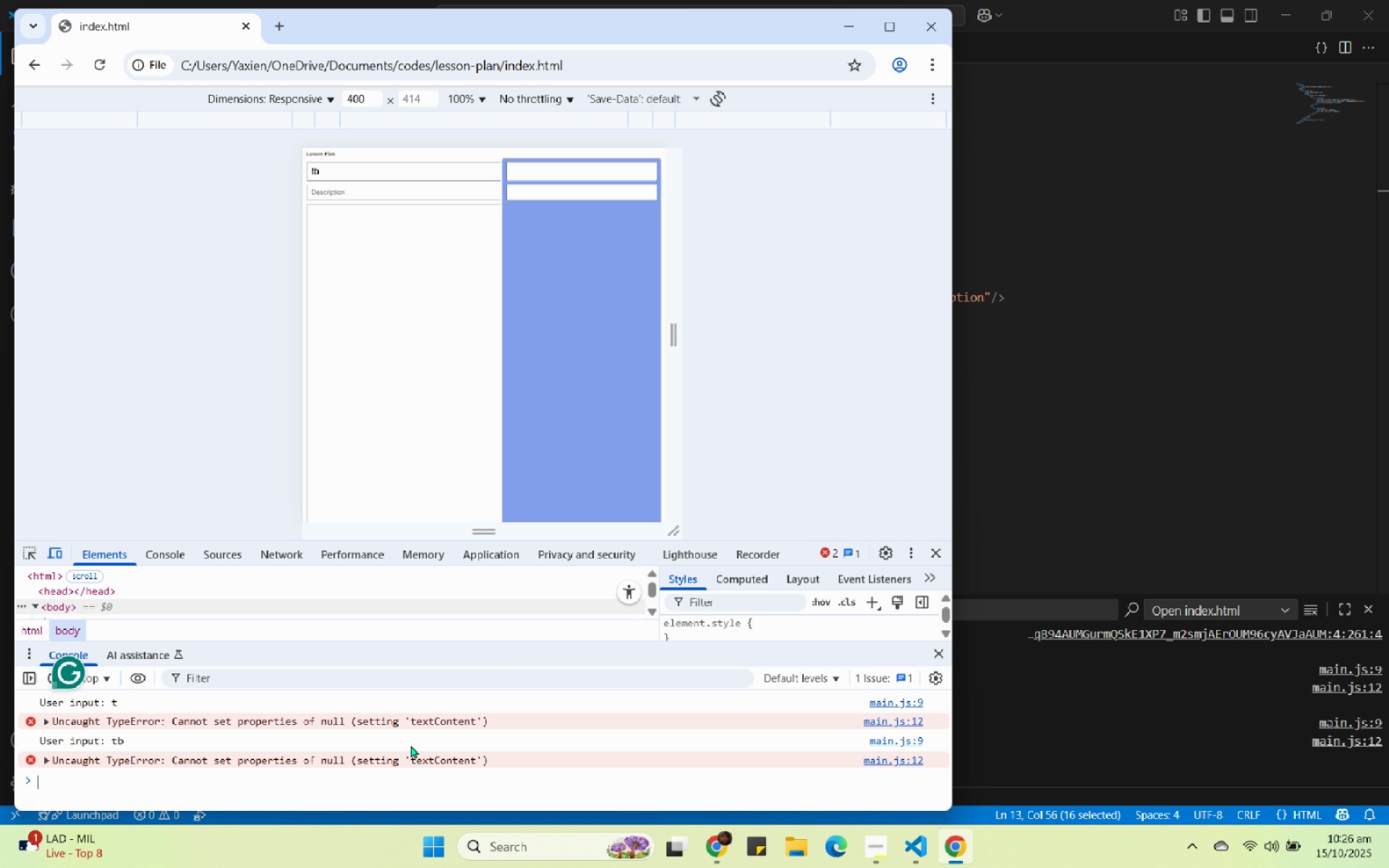 
left_click([46, 718])
 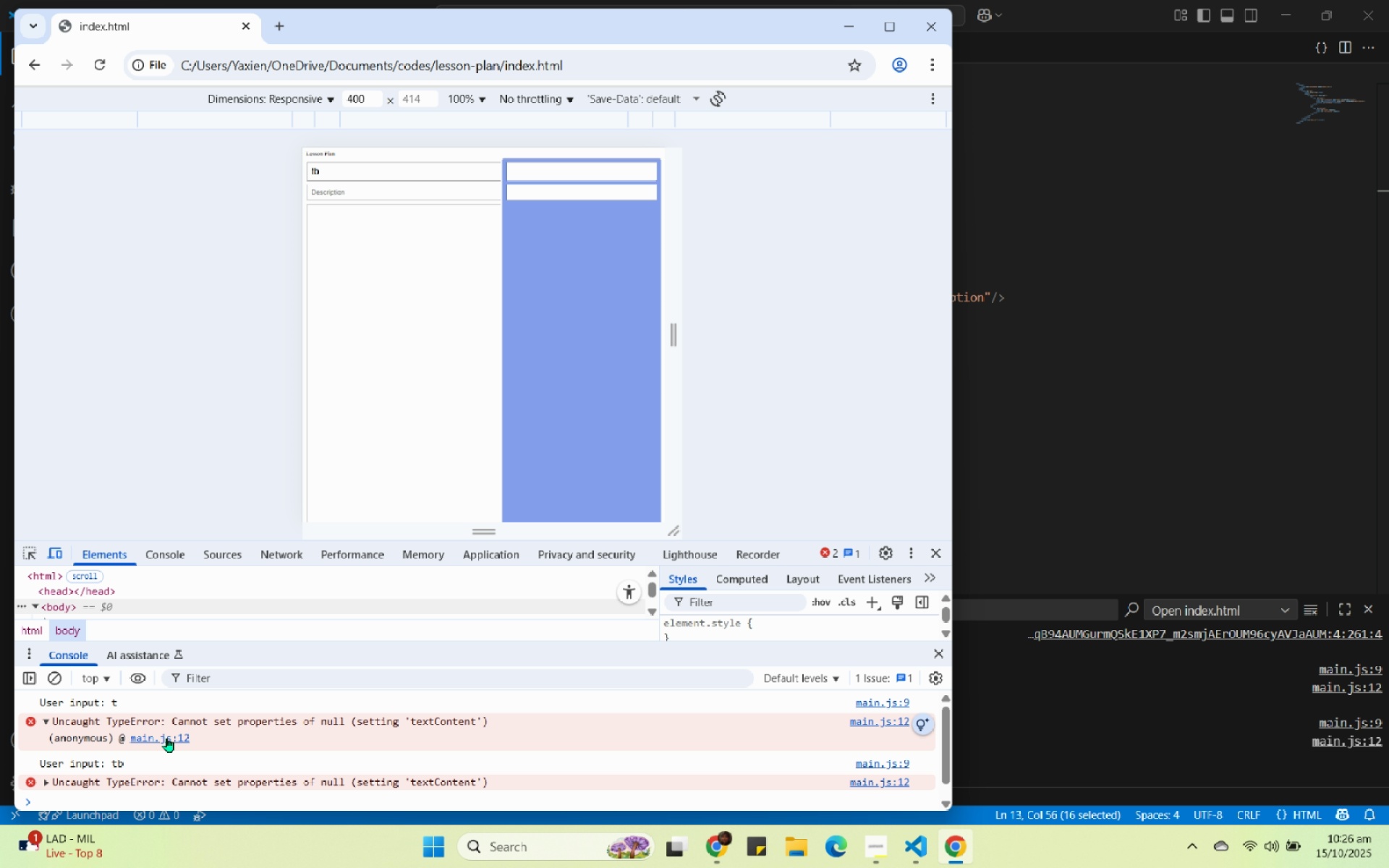 
left_click([167, 737])
 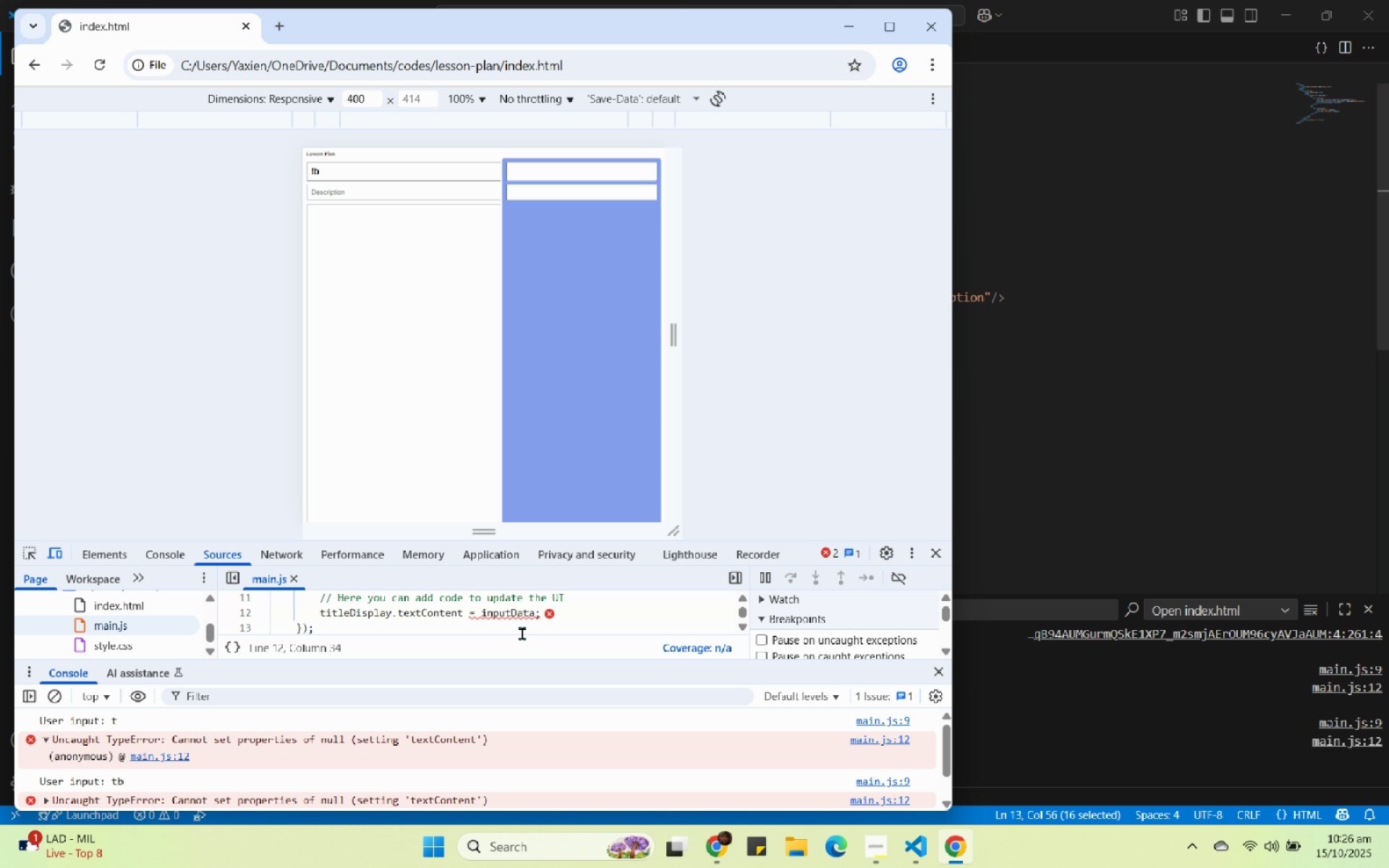 
scroll: coordinate [520, 621], scroll_direction: up, amount: 1.0
 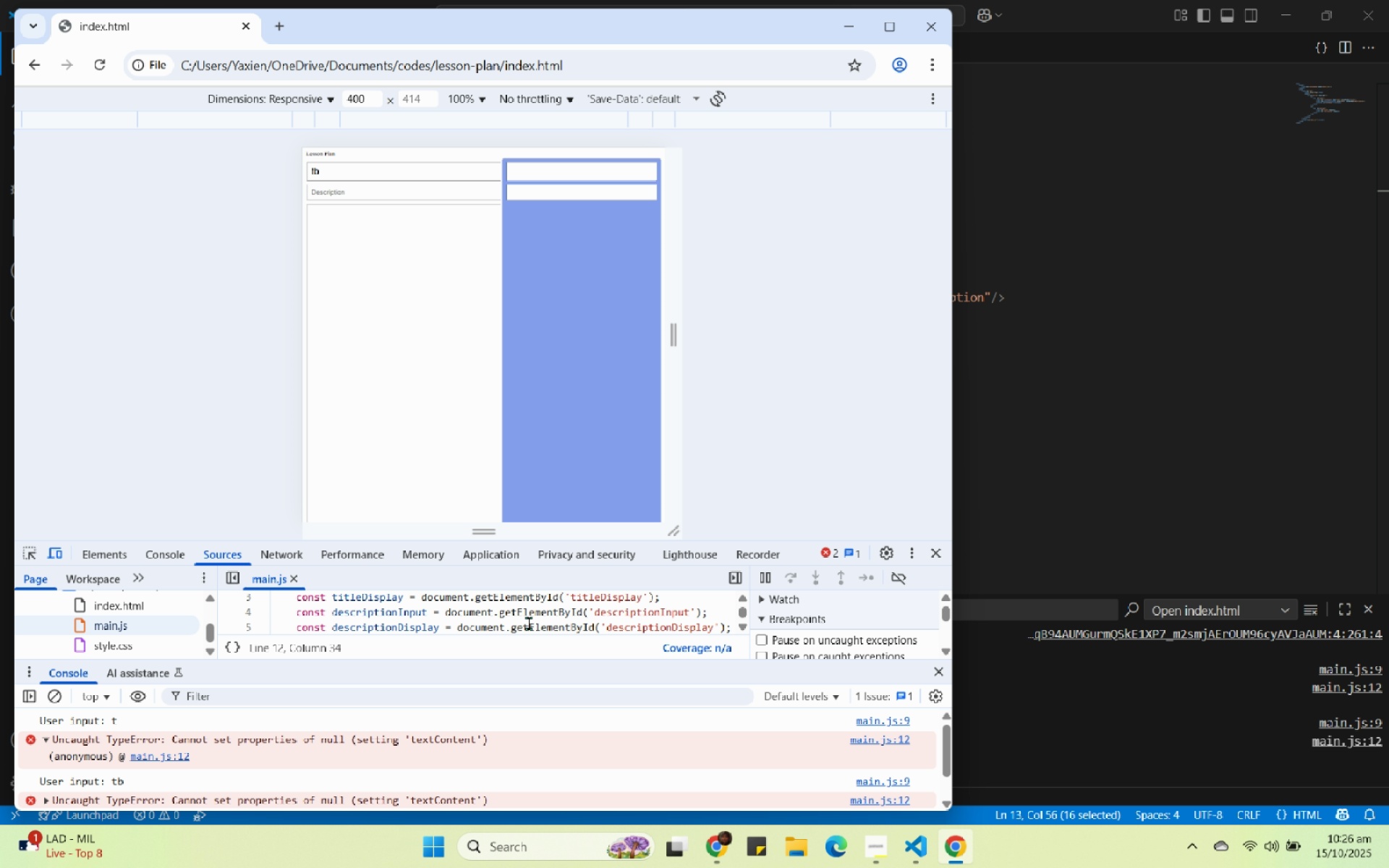 
scroll: coordinate [529, 625], scroll_direction: down, amount: 1.0
 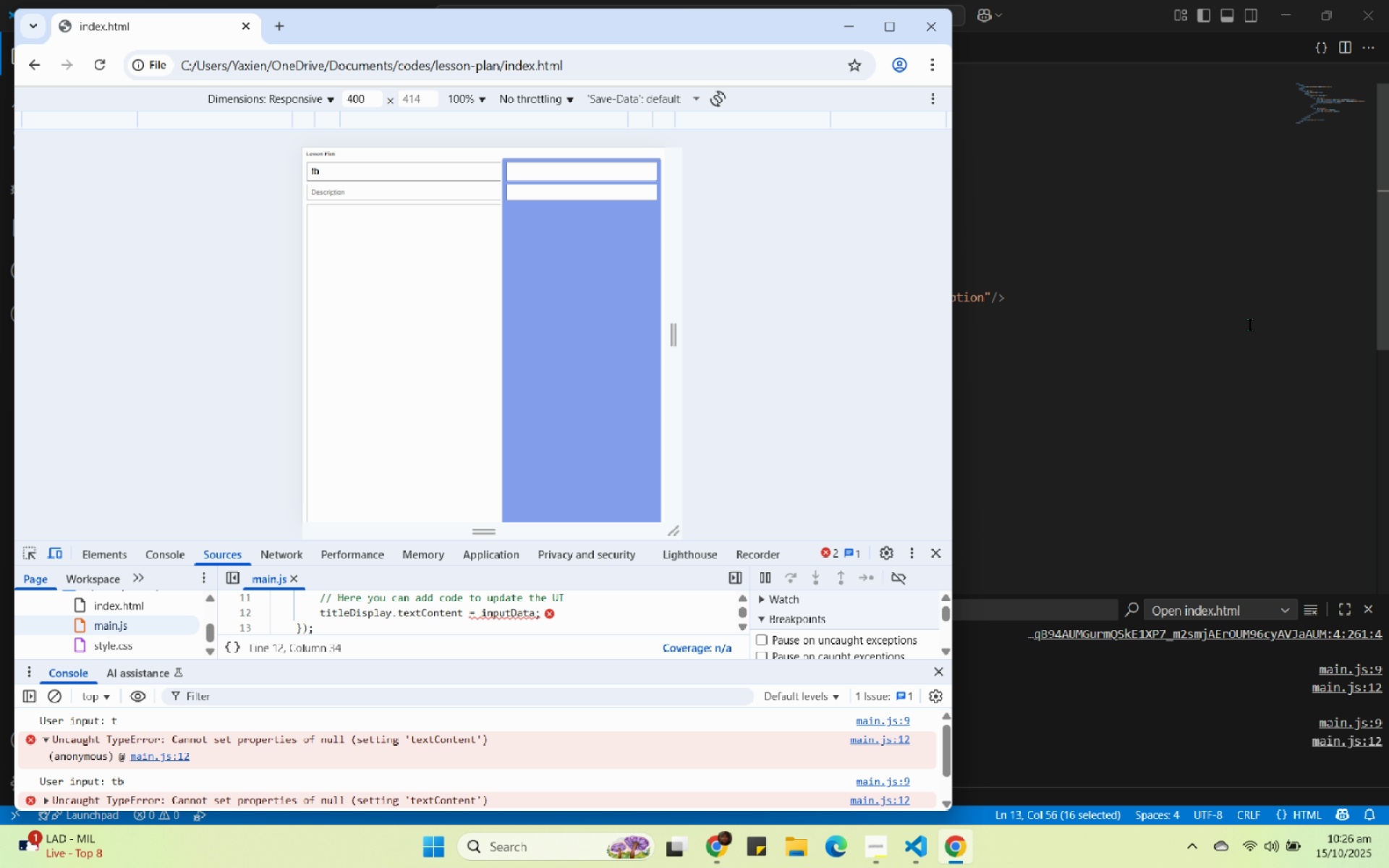 
left_click([1230, 279])
 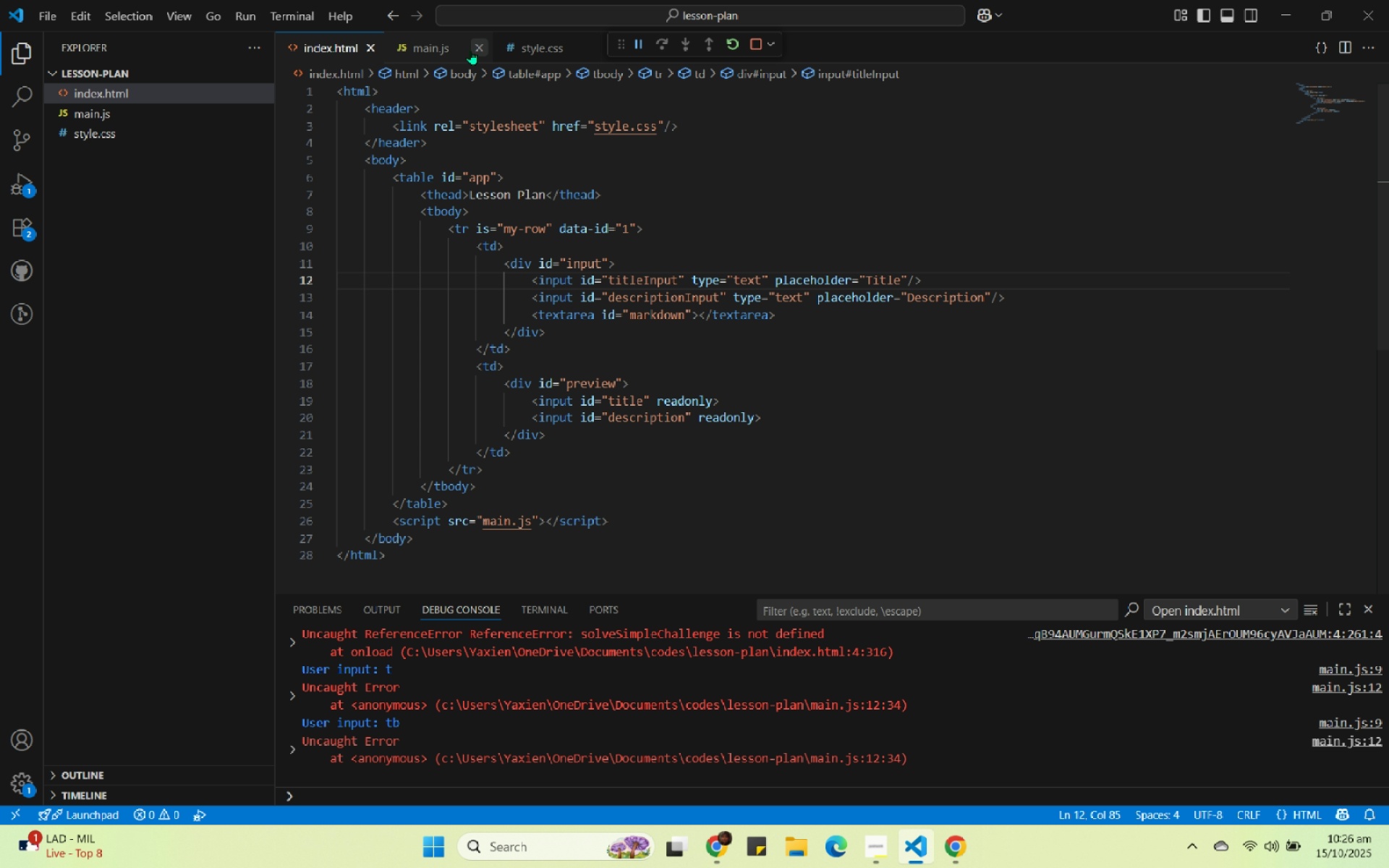 
left_click([428, 48])
 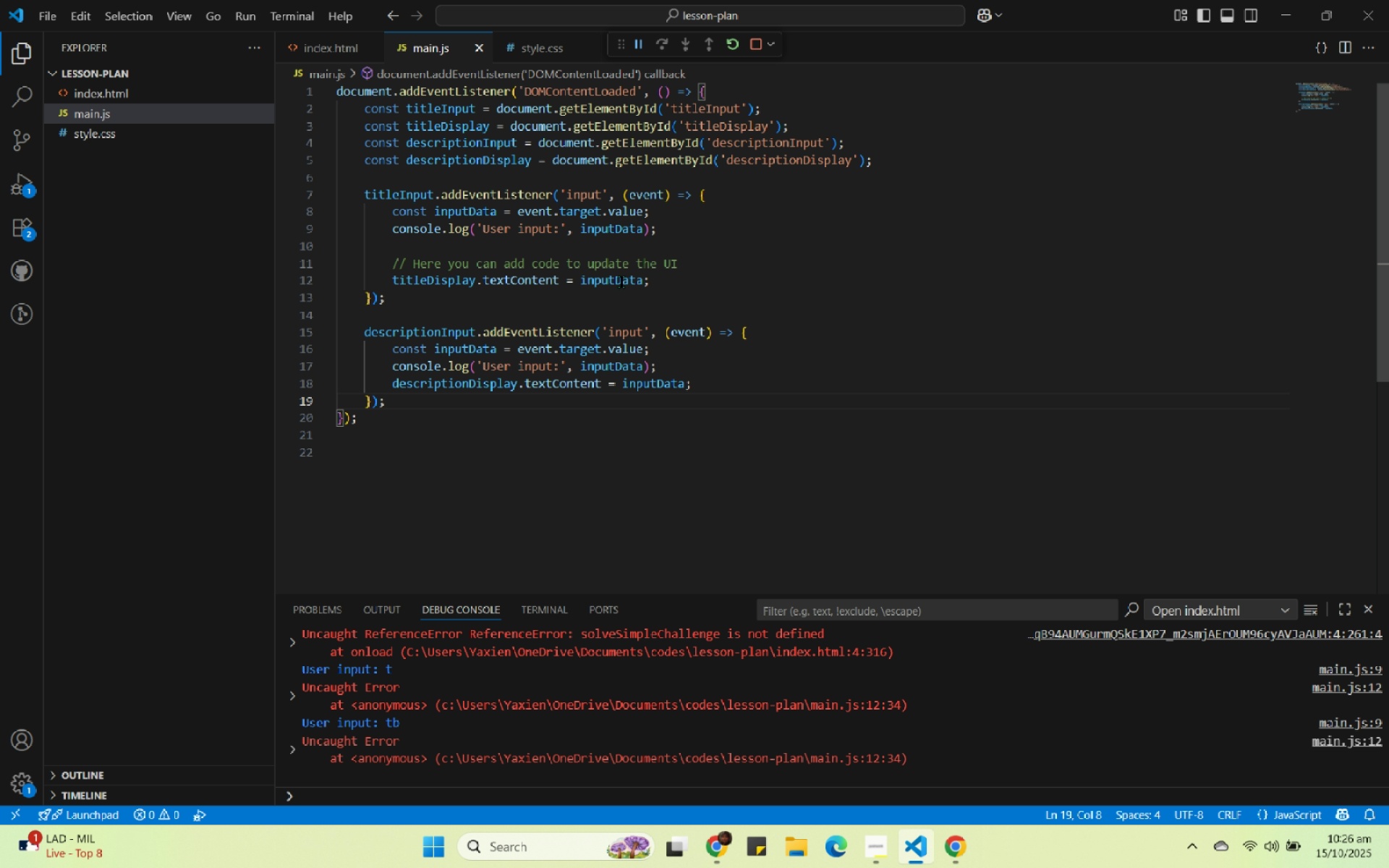 
wait(7.77)
 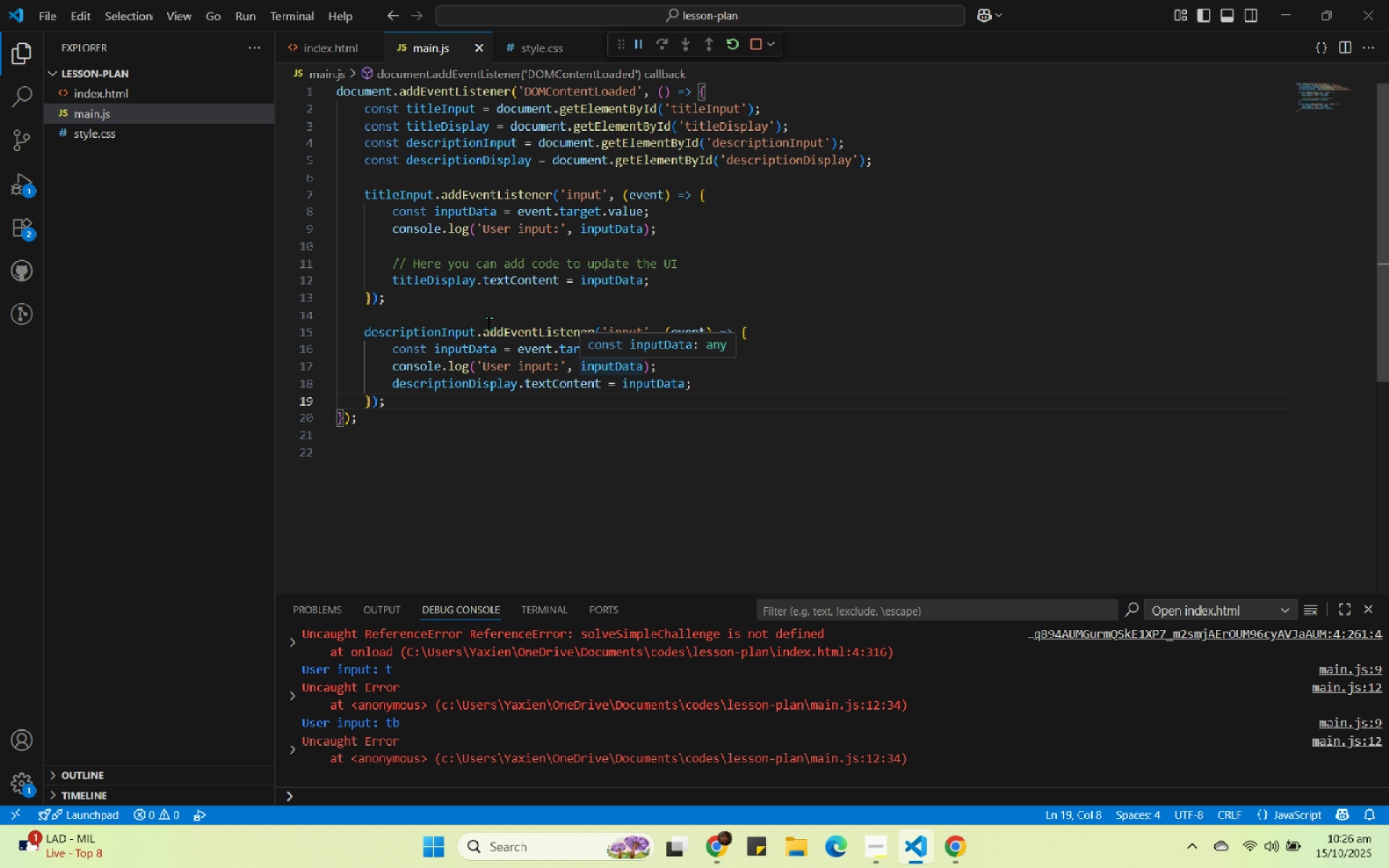 
mouse_move([574, 224])
 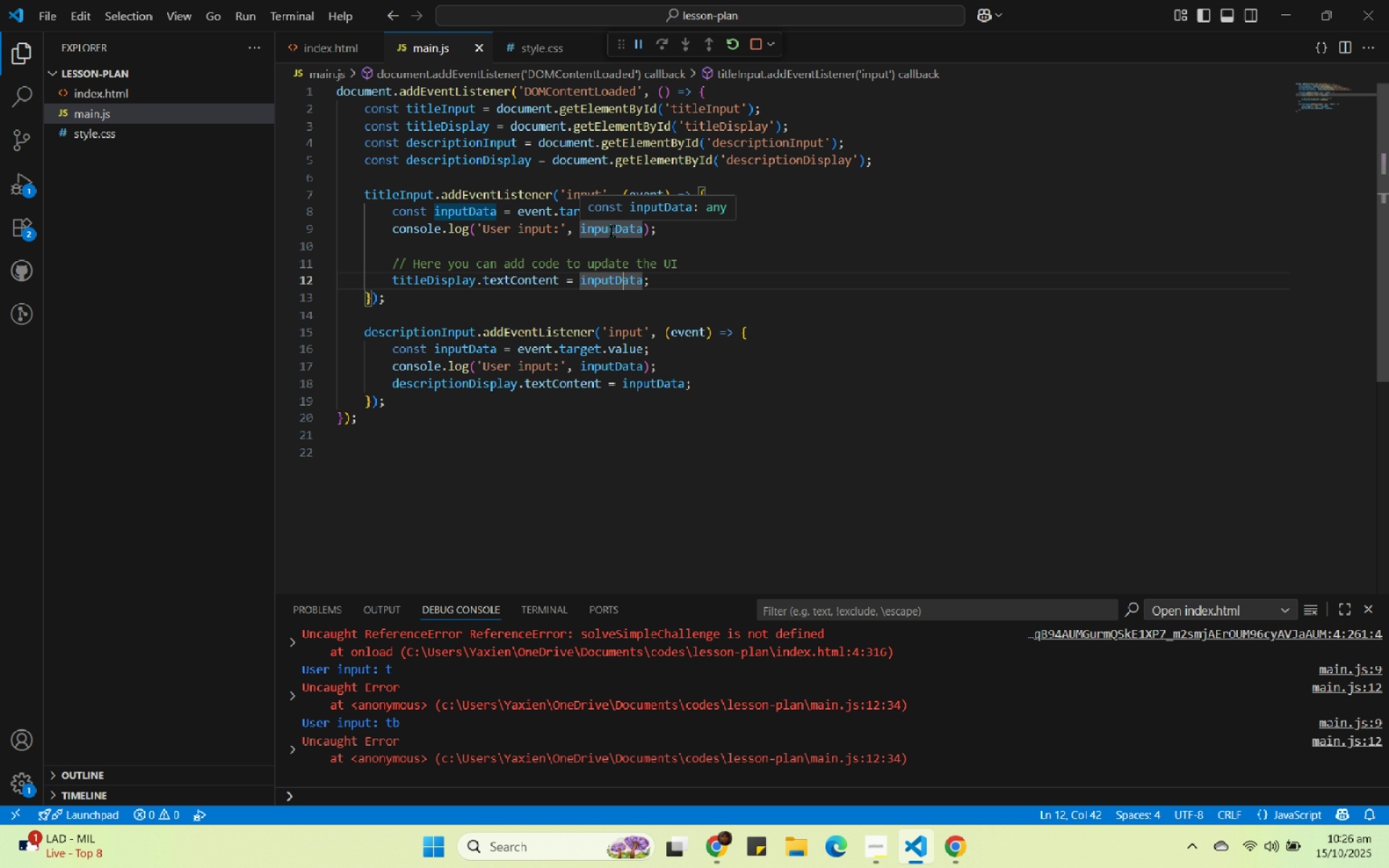 
mouse_move([520, 280])
 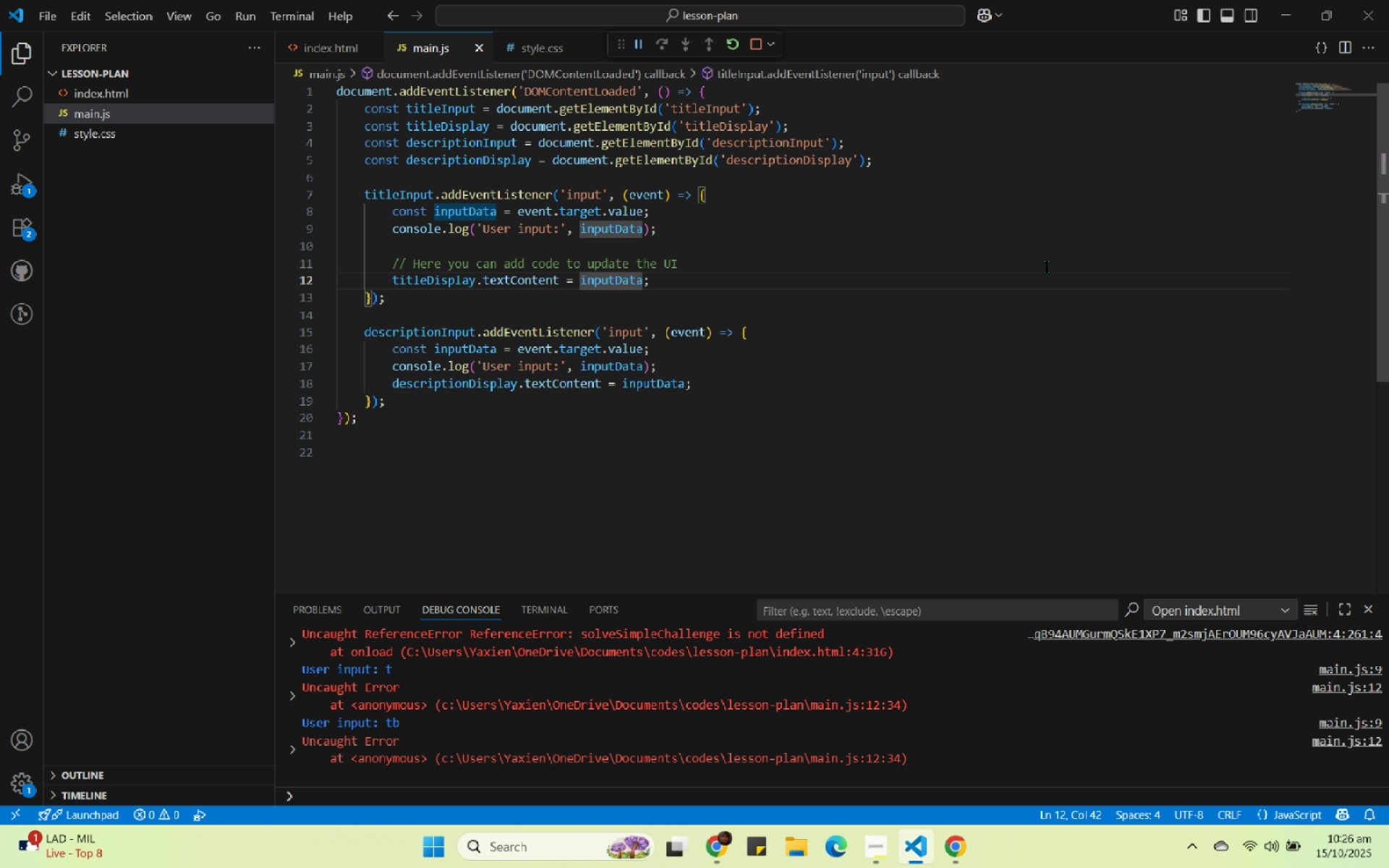 
wait(5.42)
 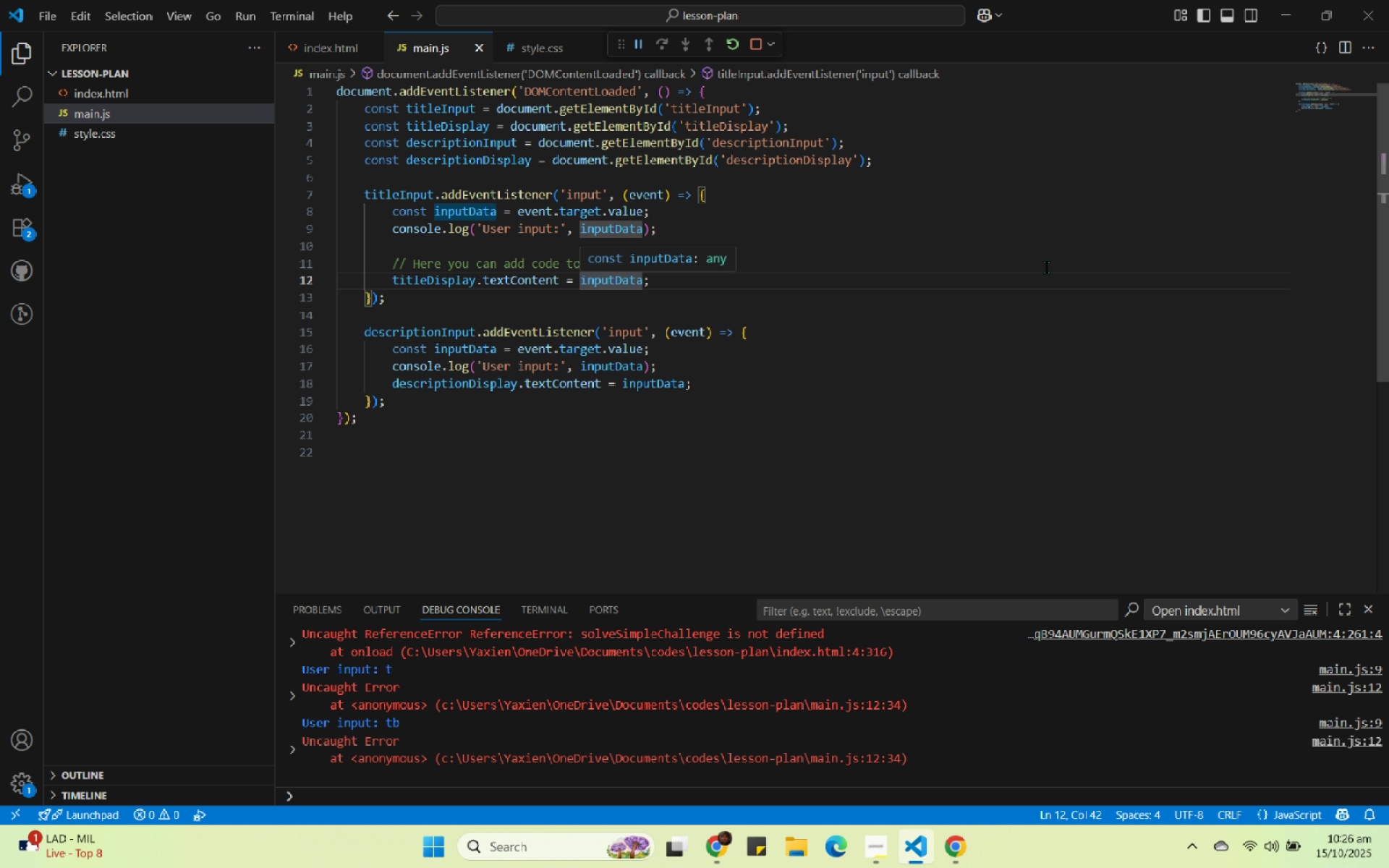 
scroll: coordinate [953, 704], scroll_direction: down, amount: 1.0
 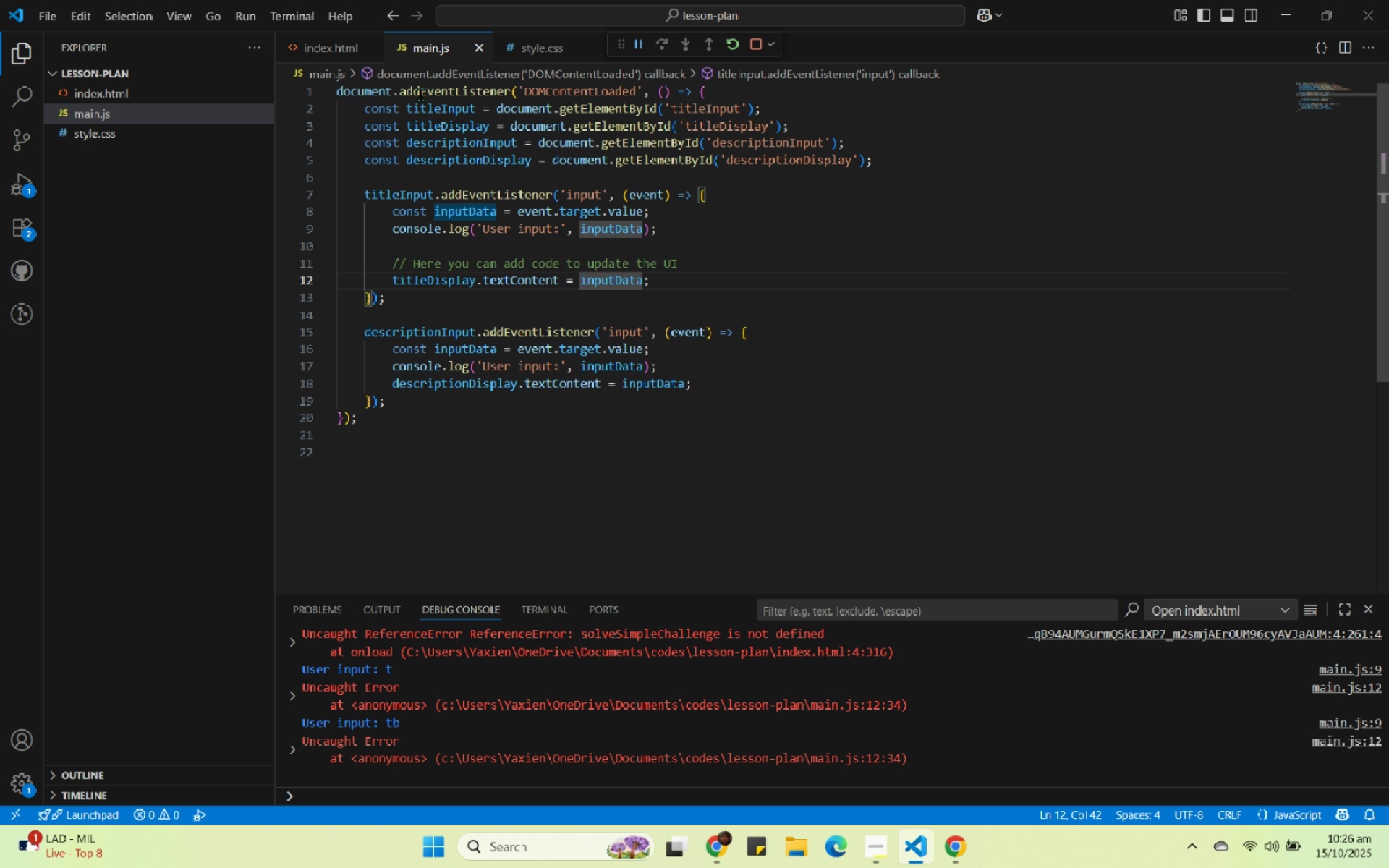 
wait(14.8)
 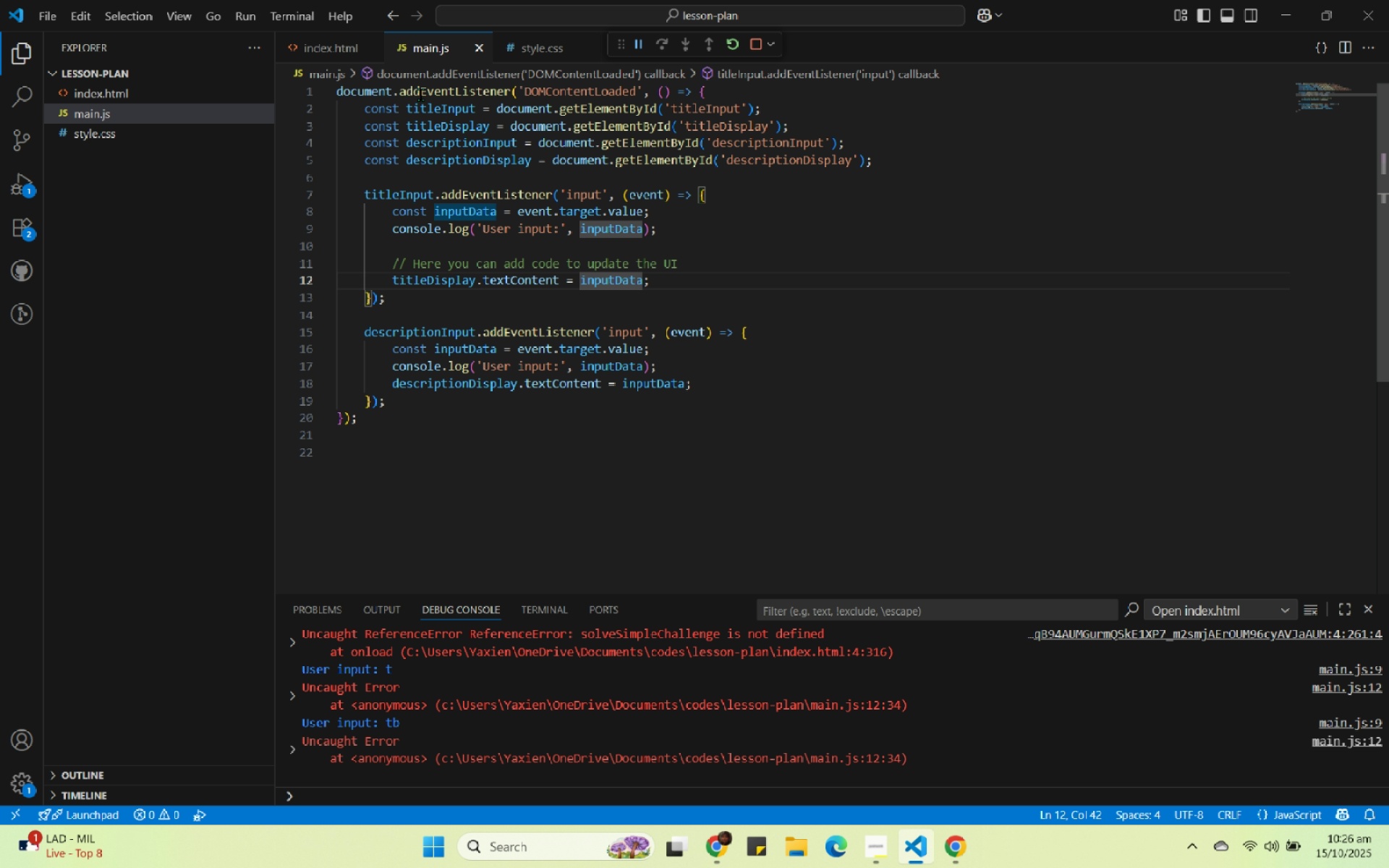 
left_click([742, 371])
 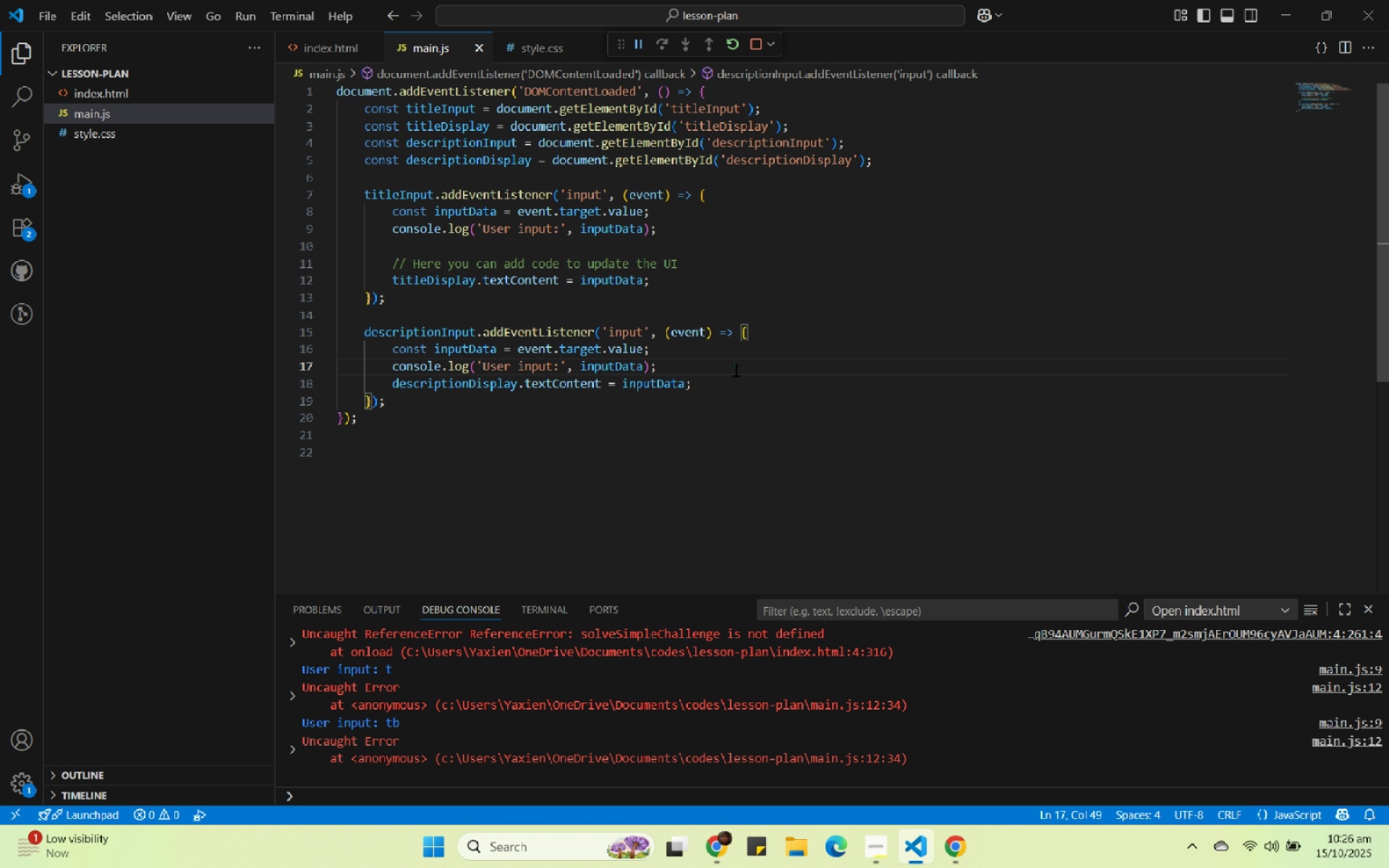 
key(Enter)
 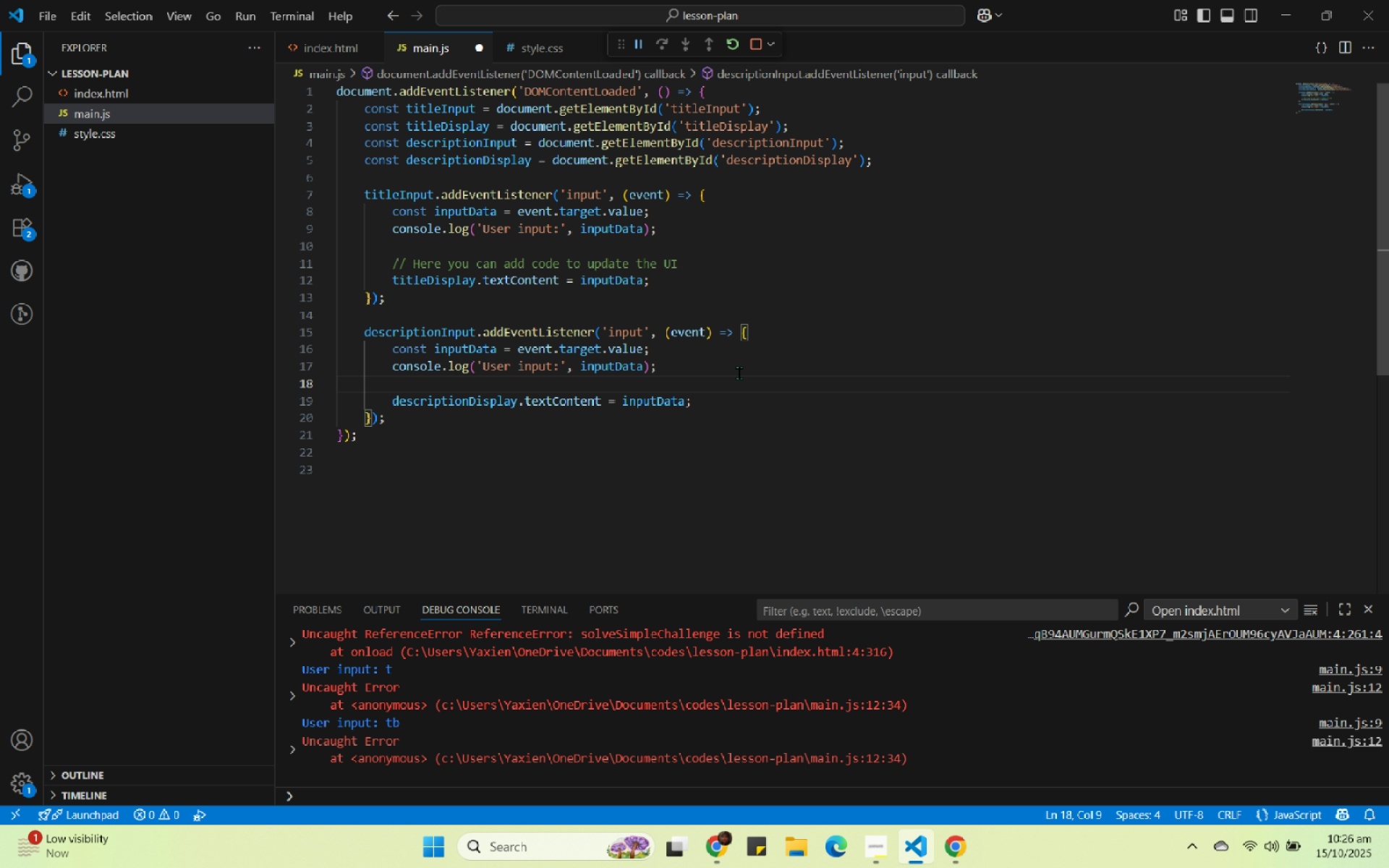 
key(Control+S)
 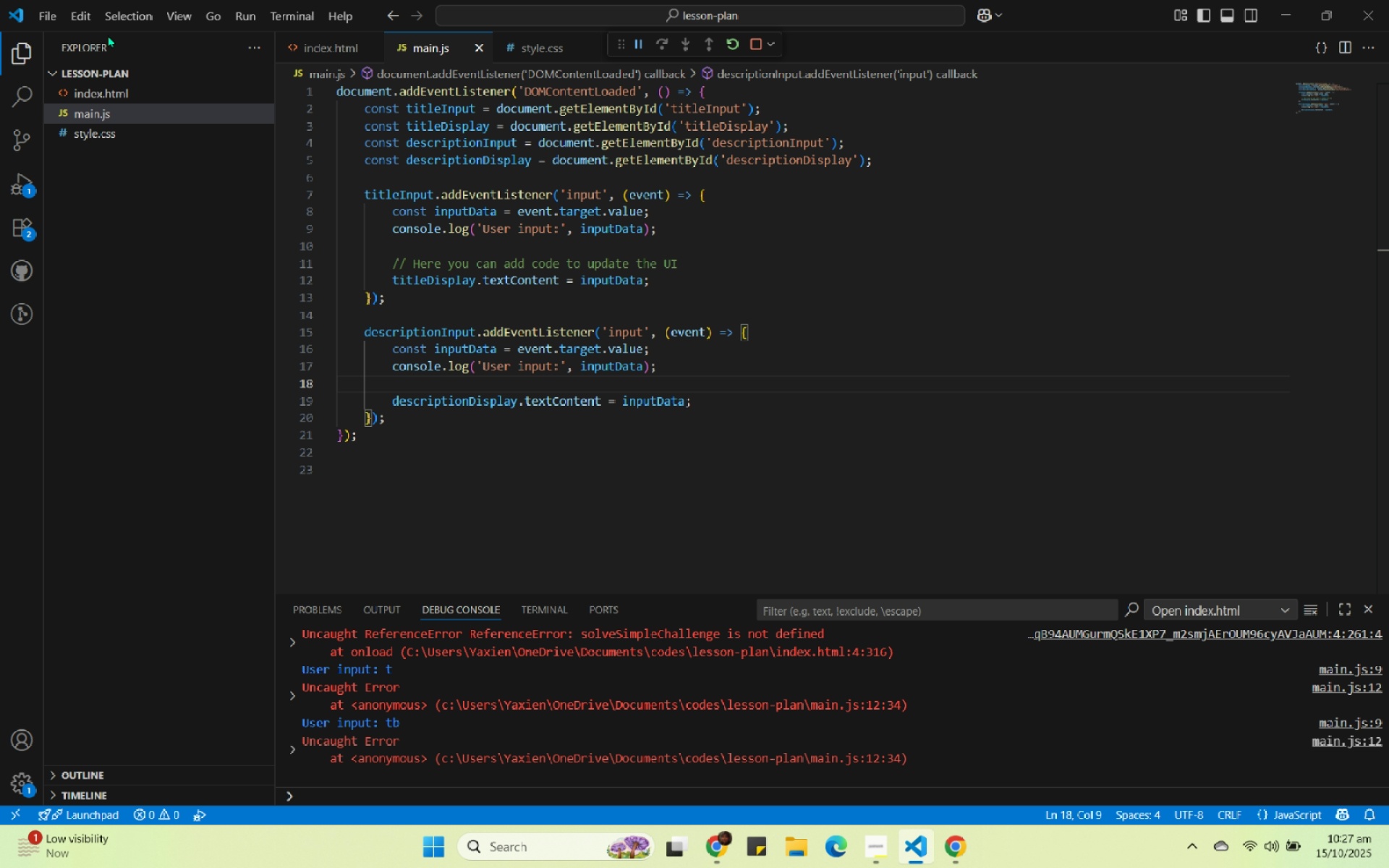 
wait(28.99)
 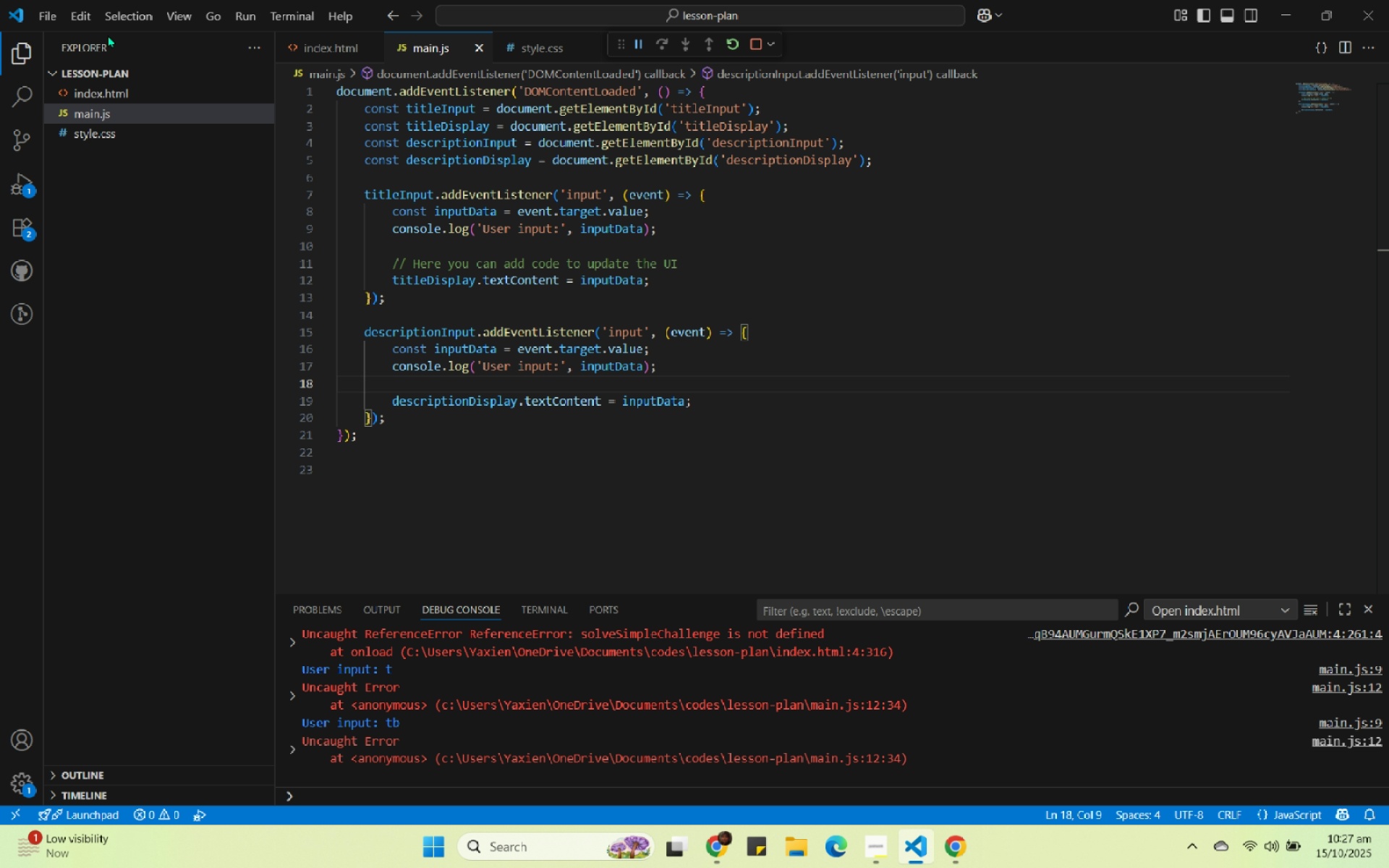 
left_click([730, 45])
 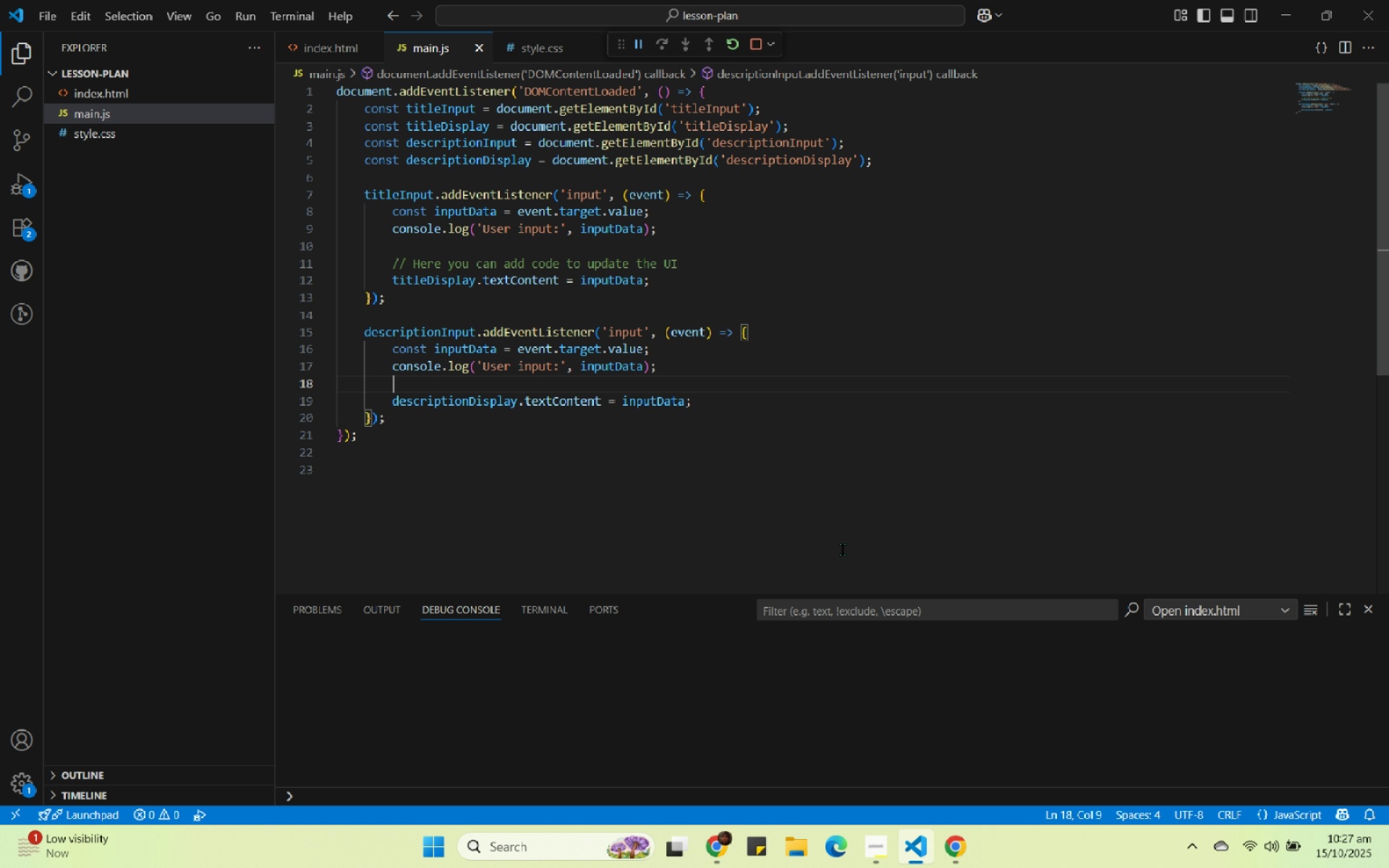 
wait(15.11)
 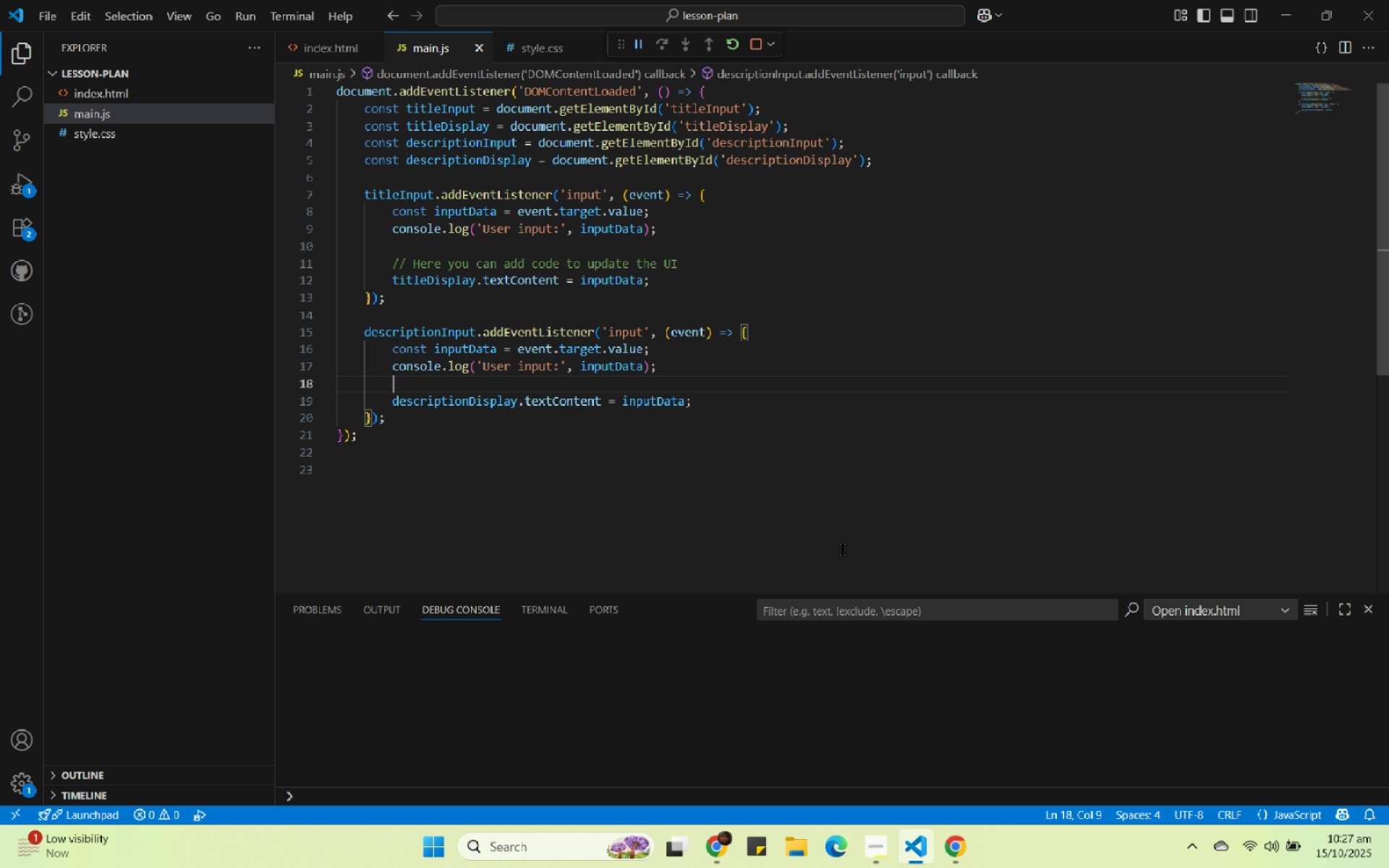 
left_click([953, 838])
 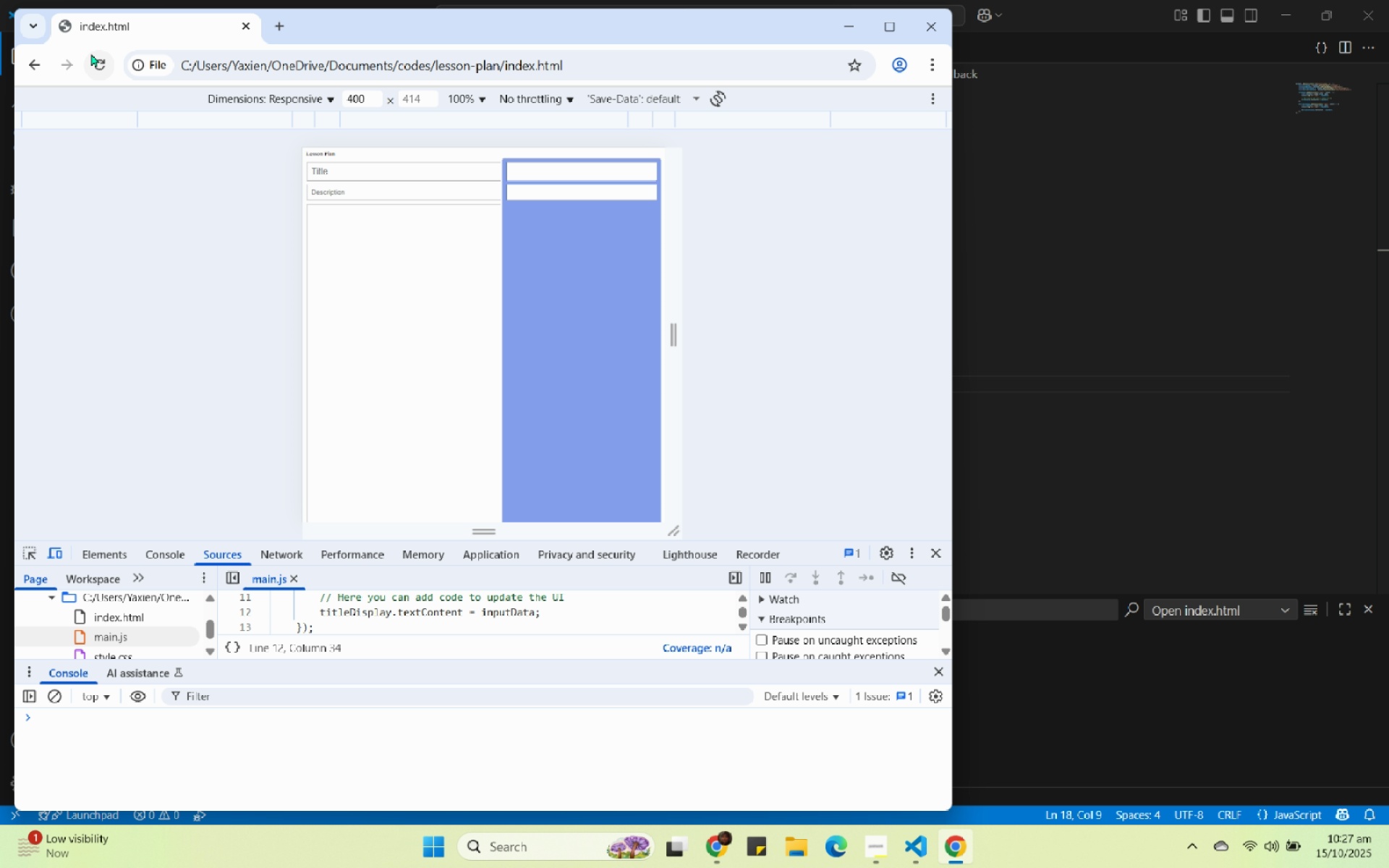 
right_click([91, 53])
 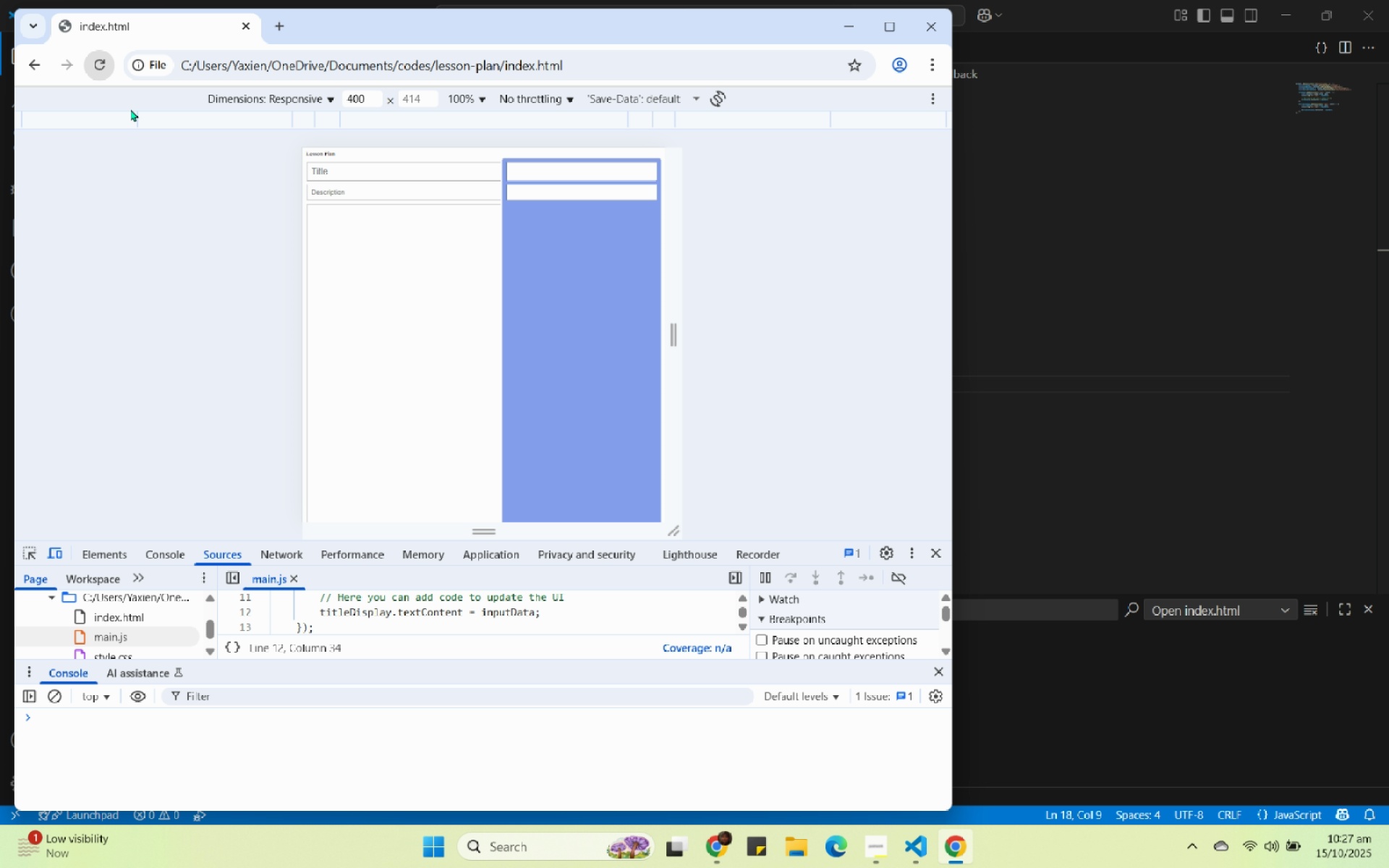 
left_click([130, 106])
 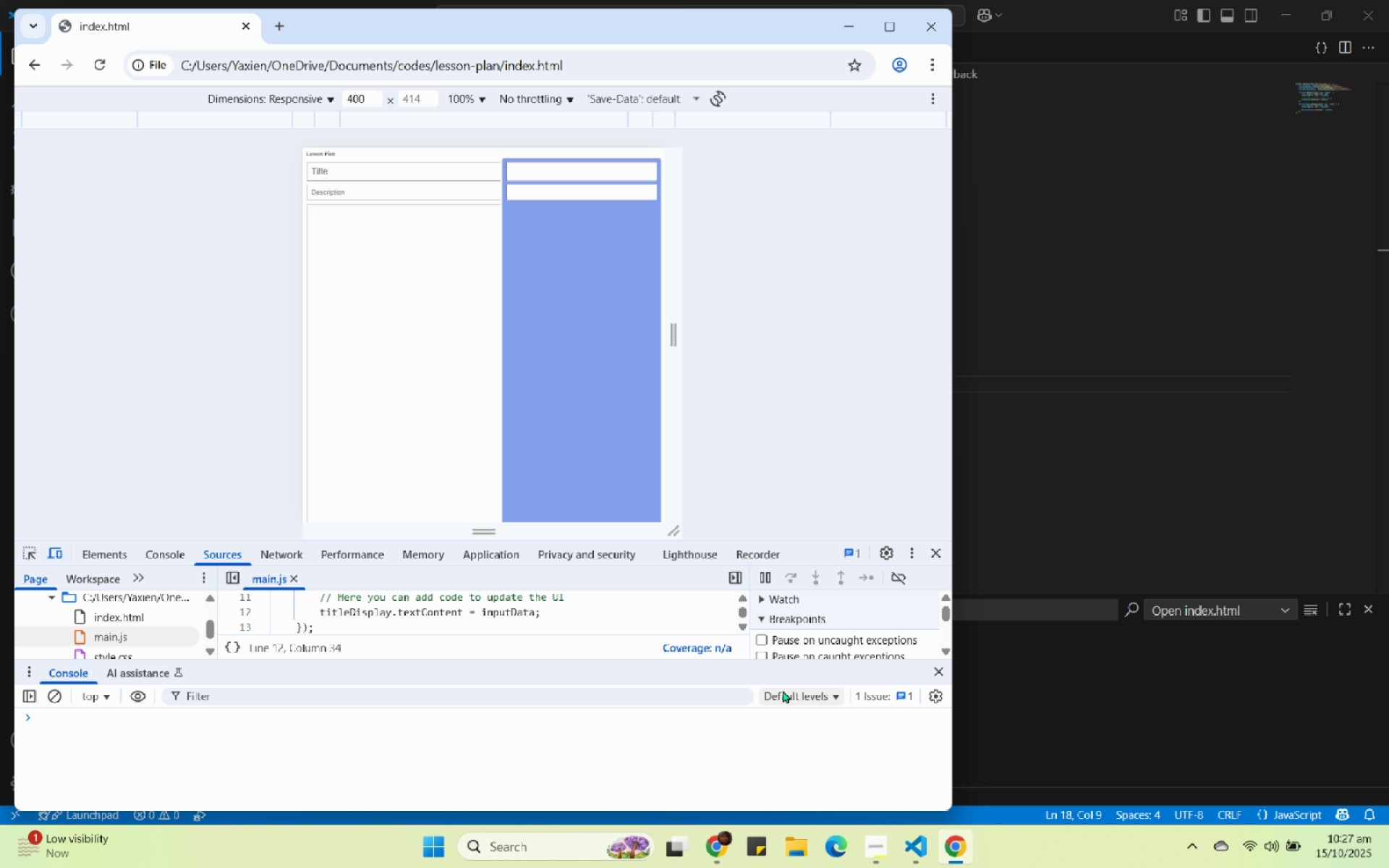 
left_click([939, 673])
 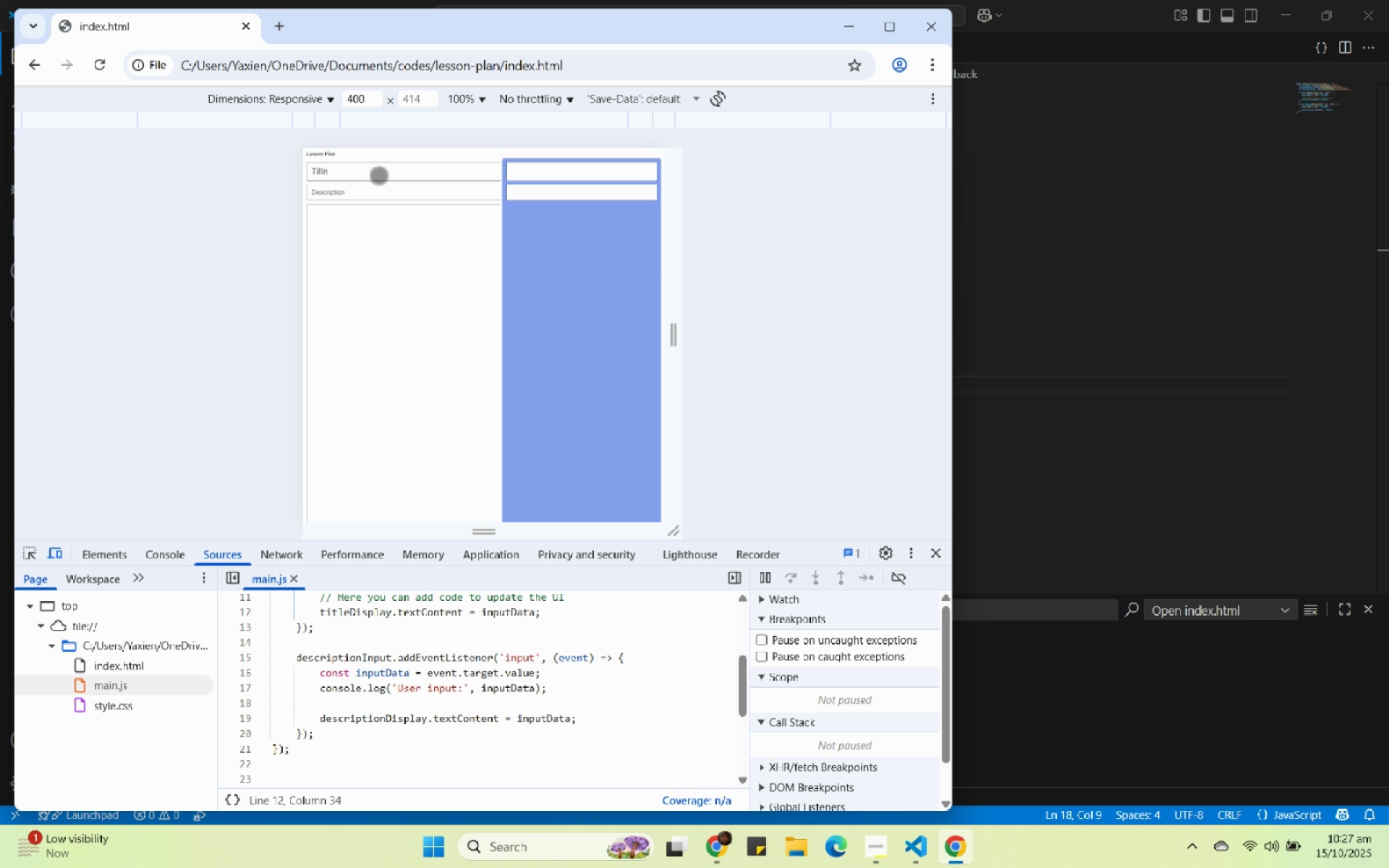 
left_click([378, 174])
 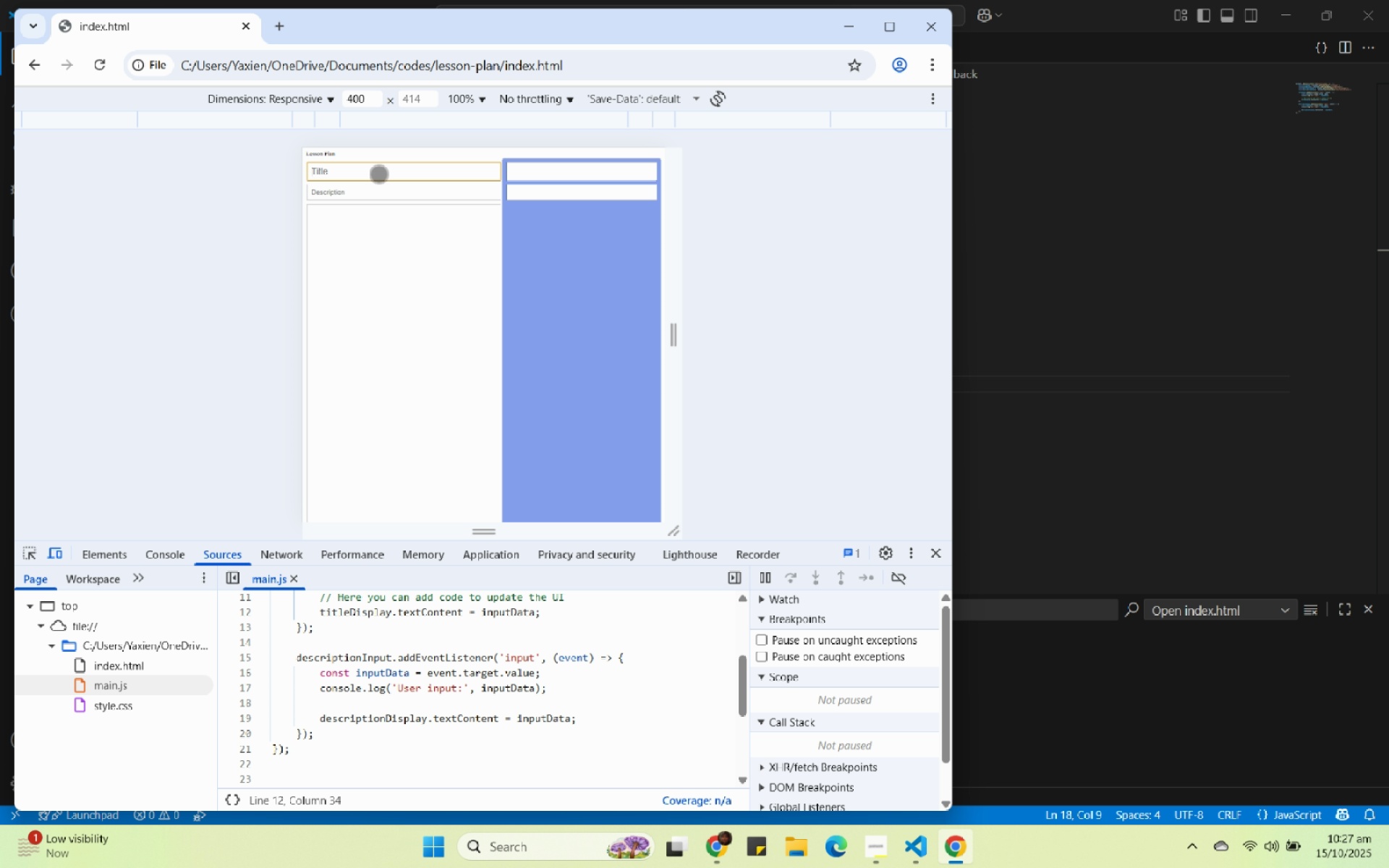 
type(tit)
 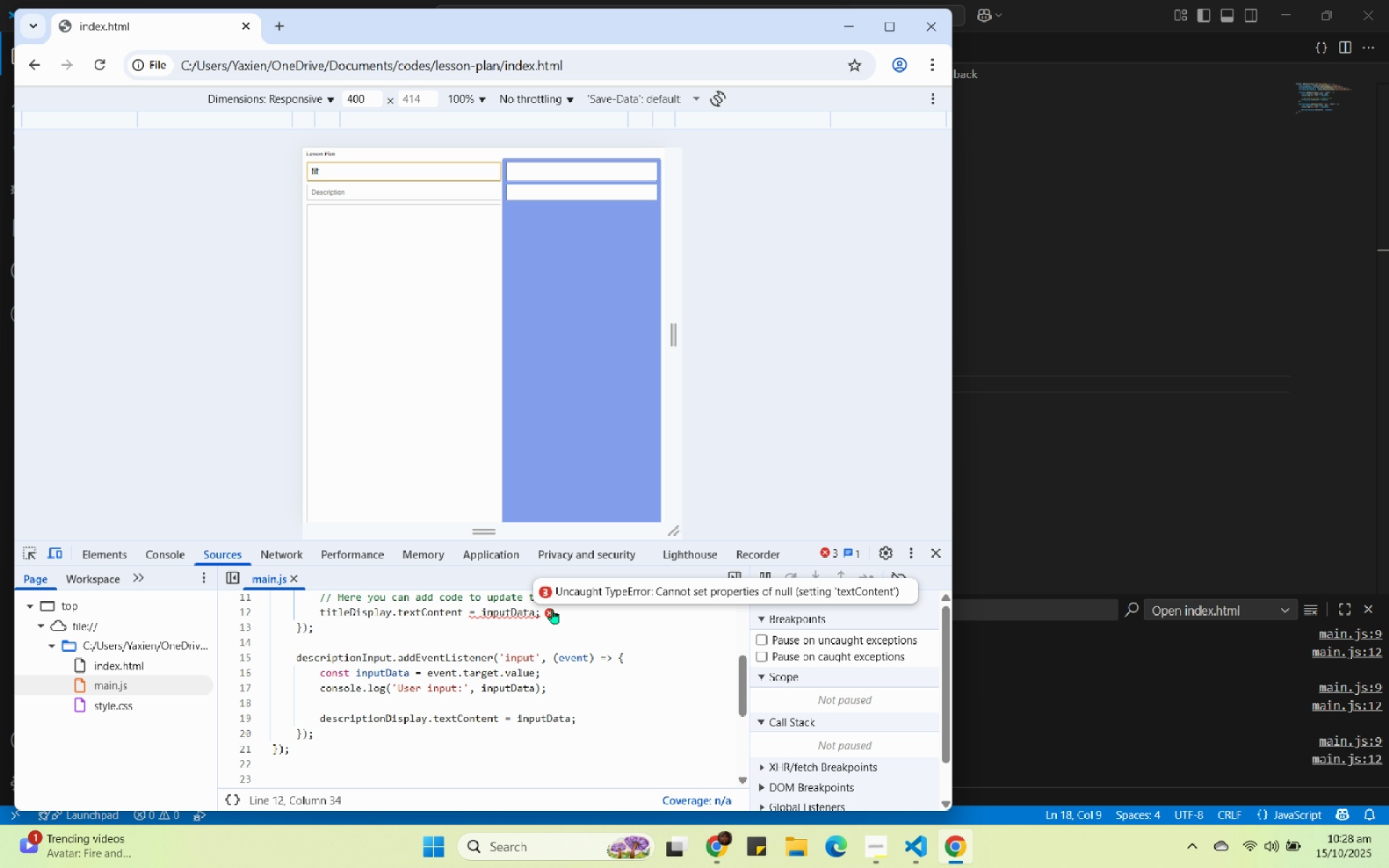 
wait(19.28)
 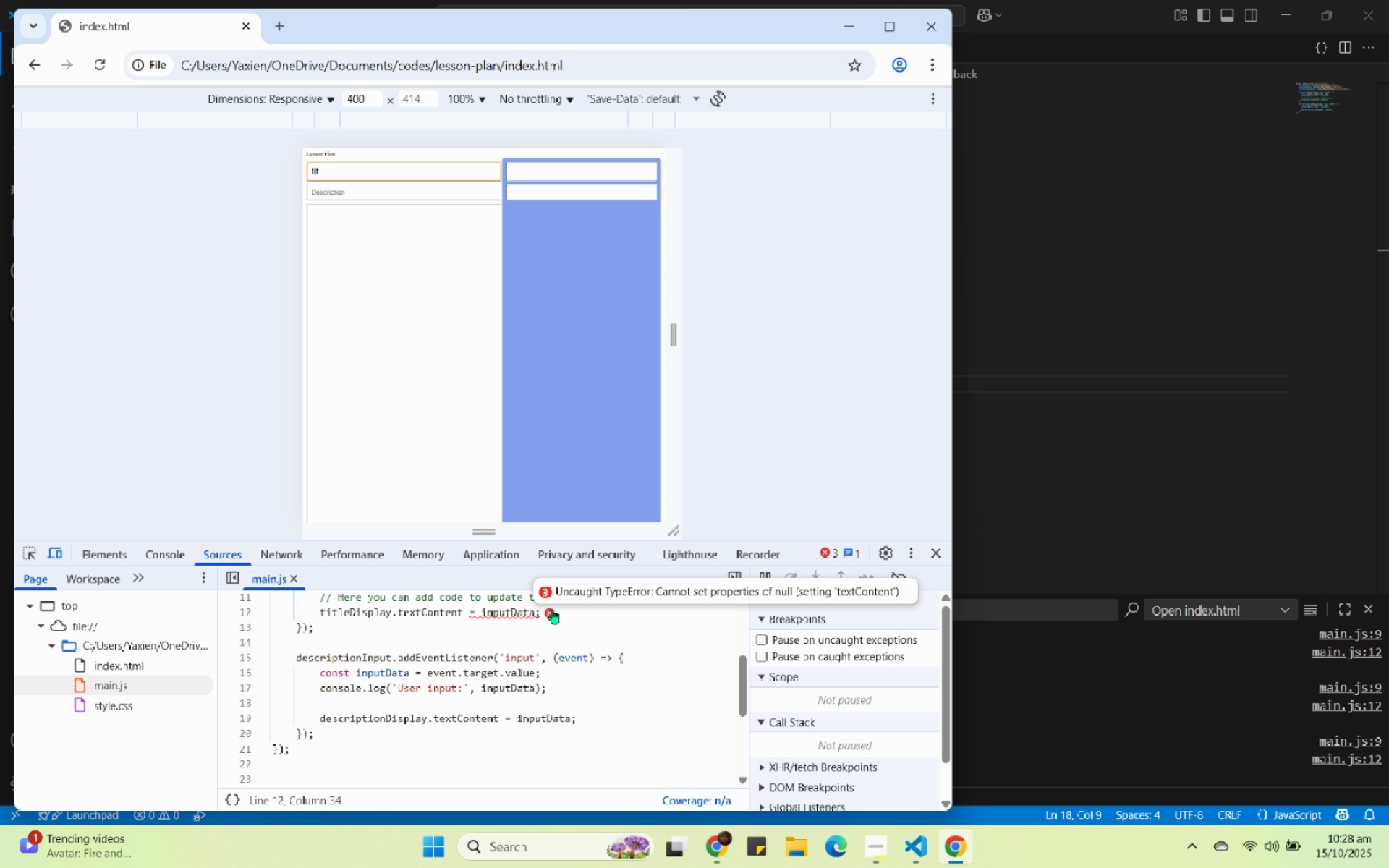 
left_click([553, 609])
 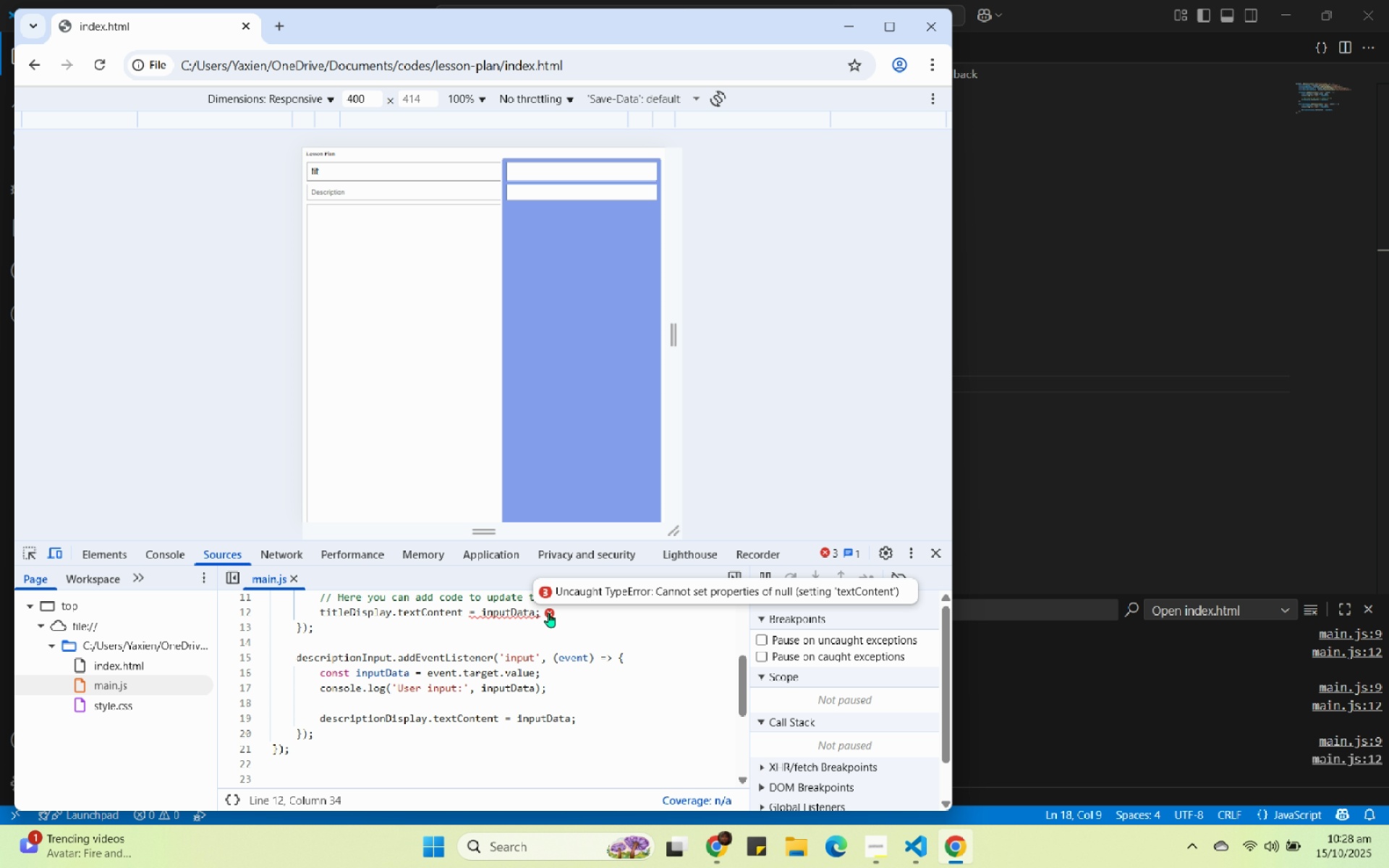 
wait(18.3)
 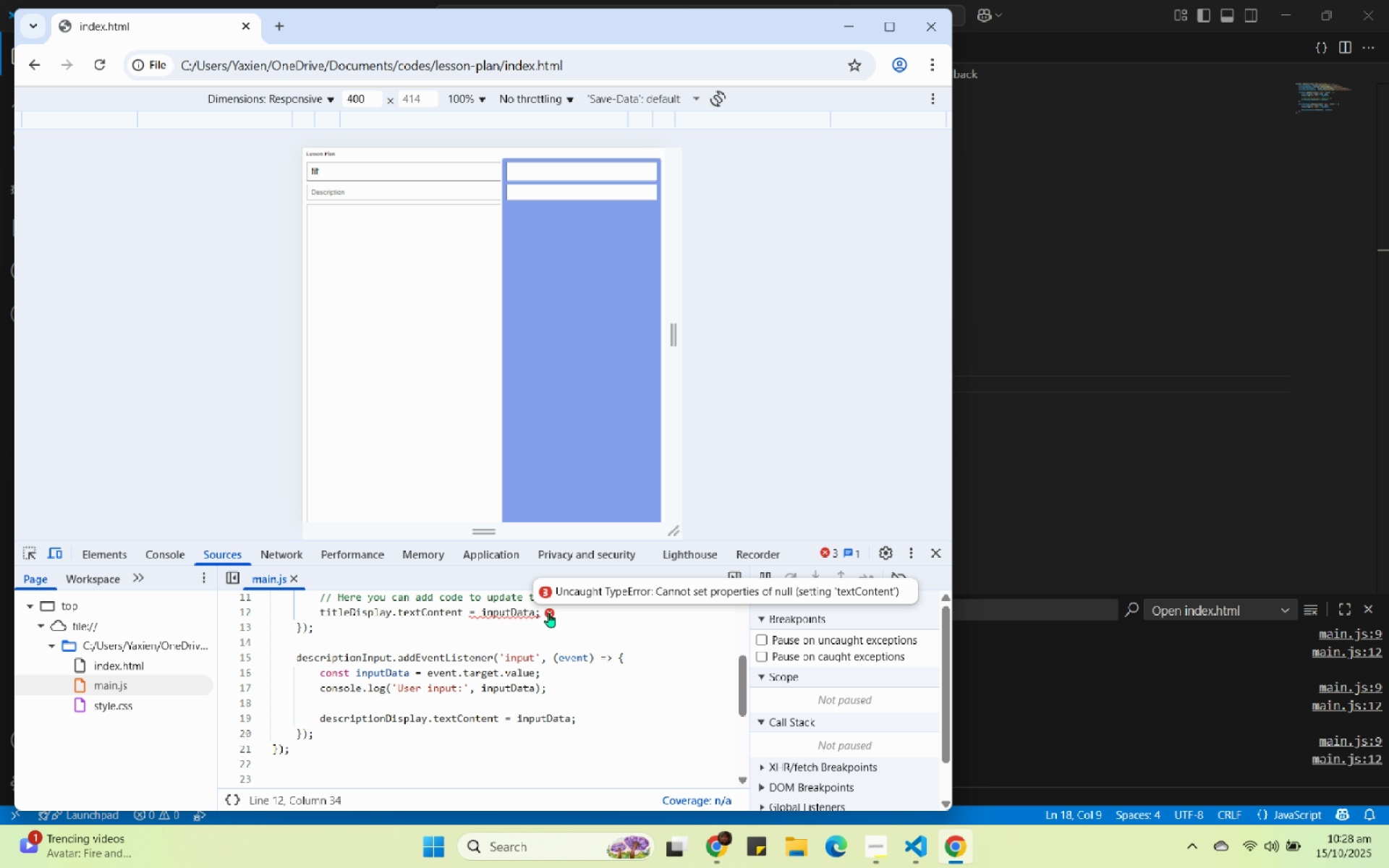 
scroll: coordinate [596, 704], scroll_direction: up, amount: 1.0
 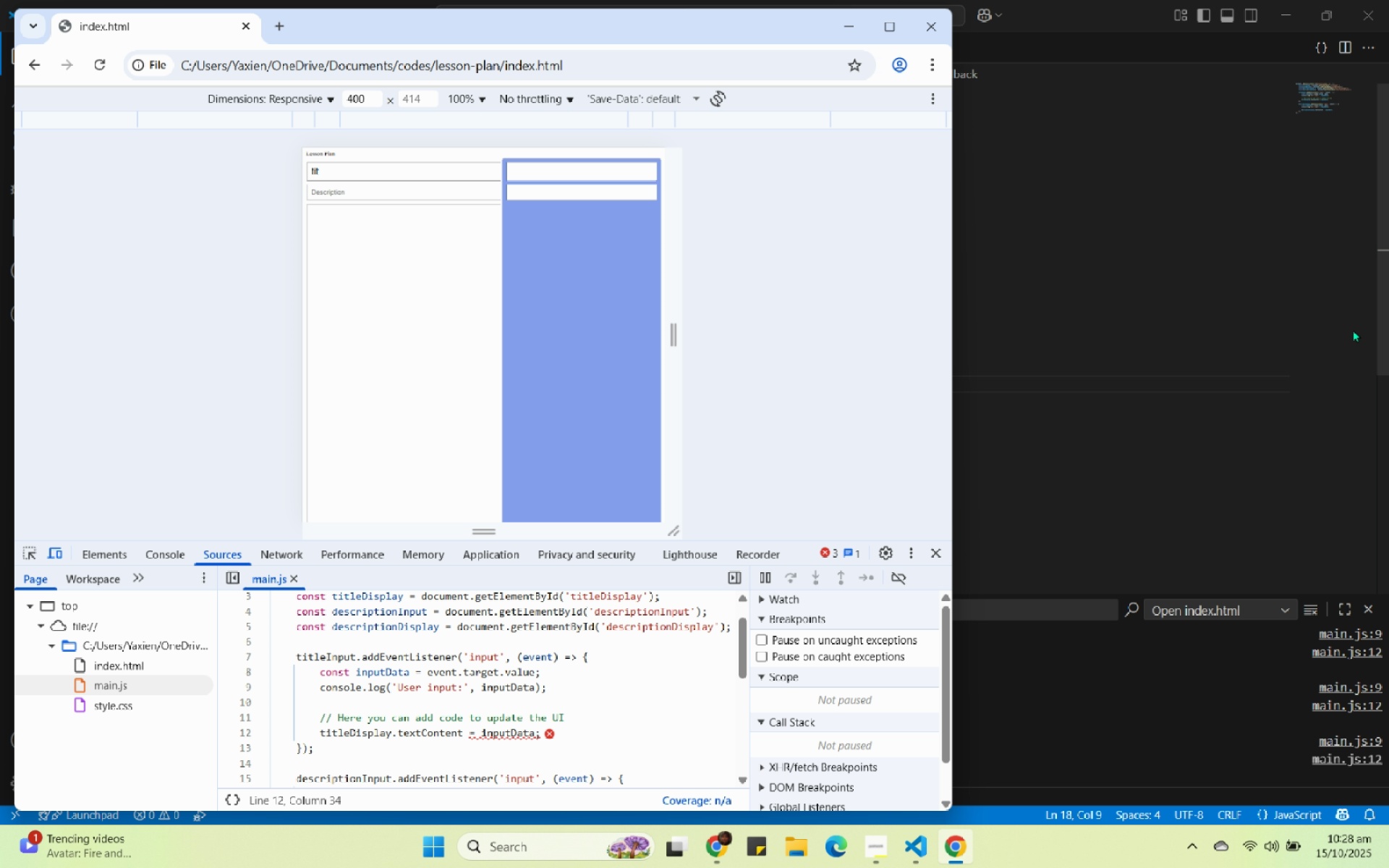 
wait(9.17)
 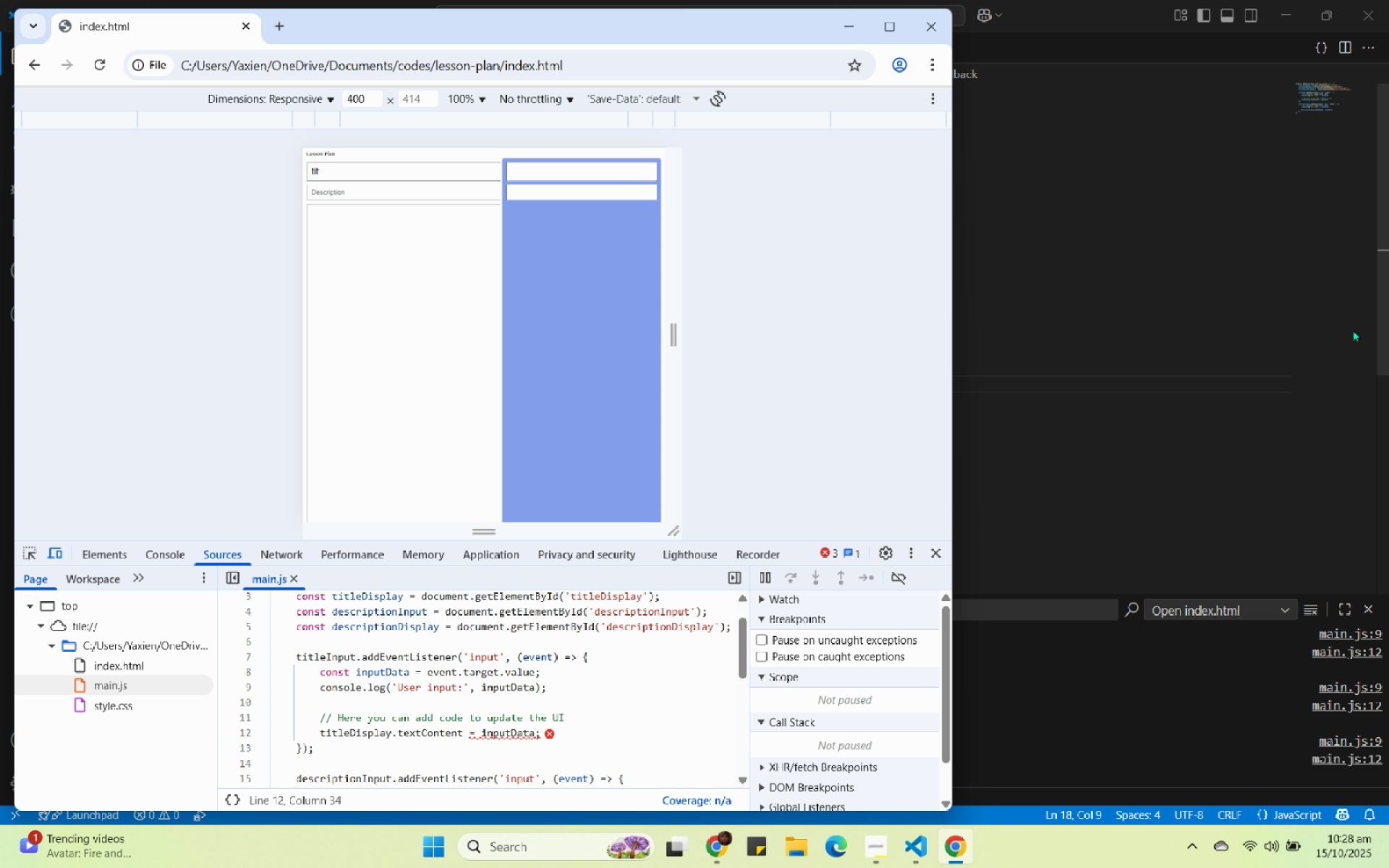 
left_click([320, 46])
 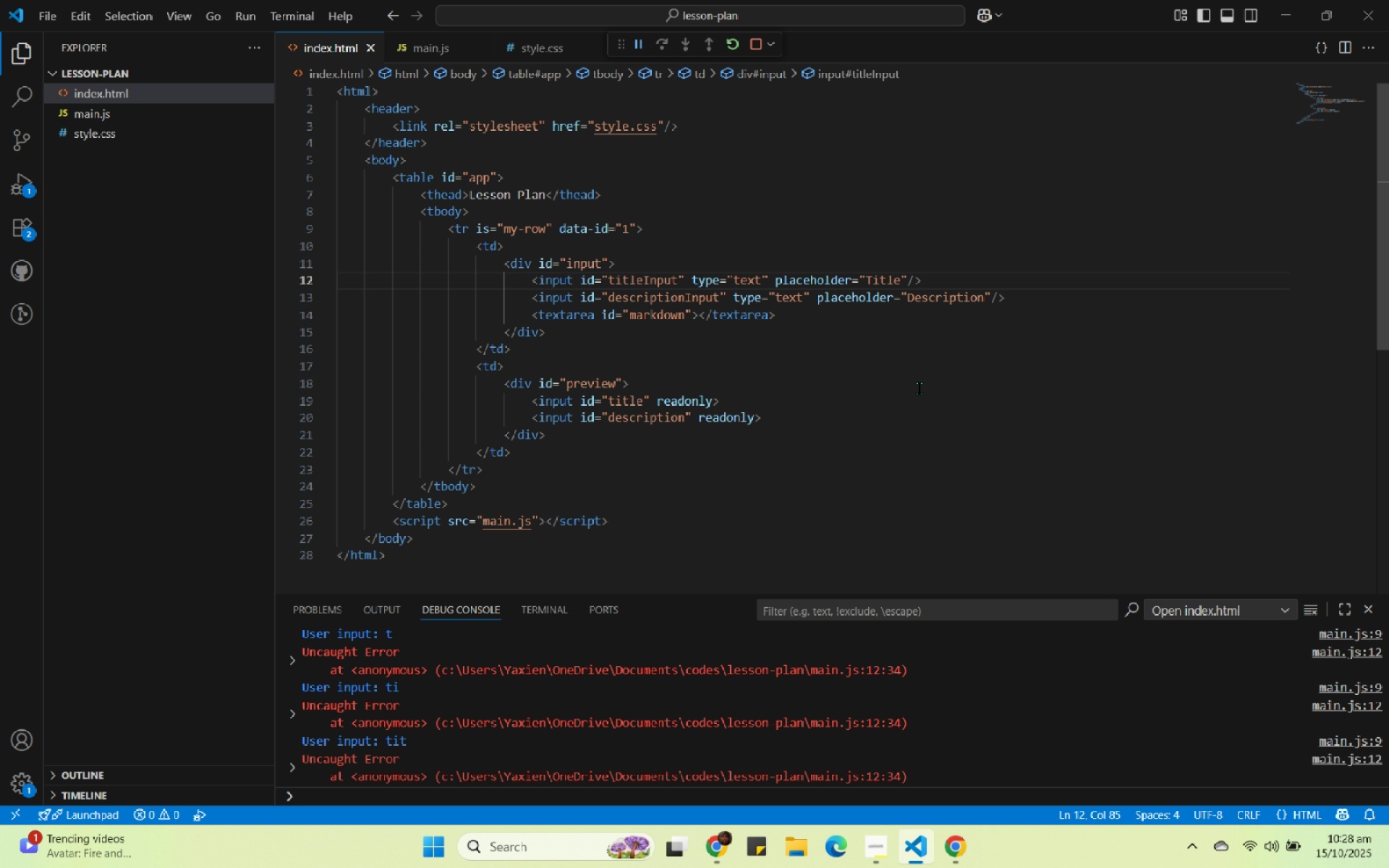 
wait(10.31)
 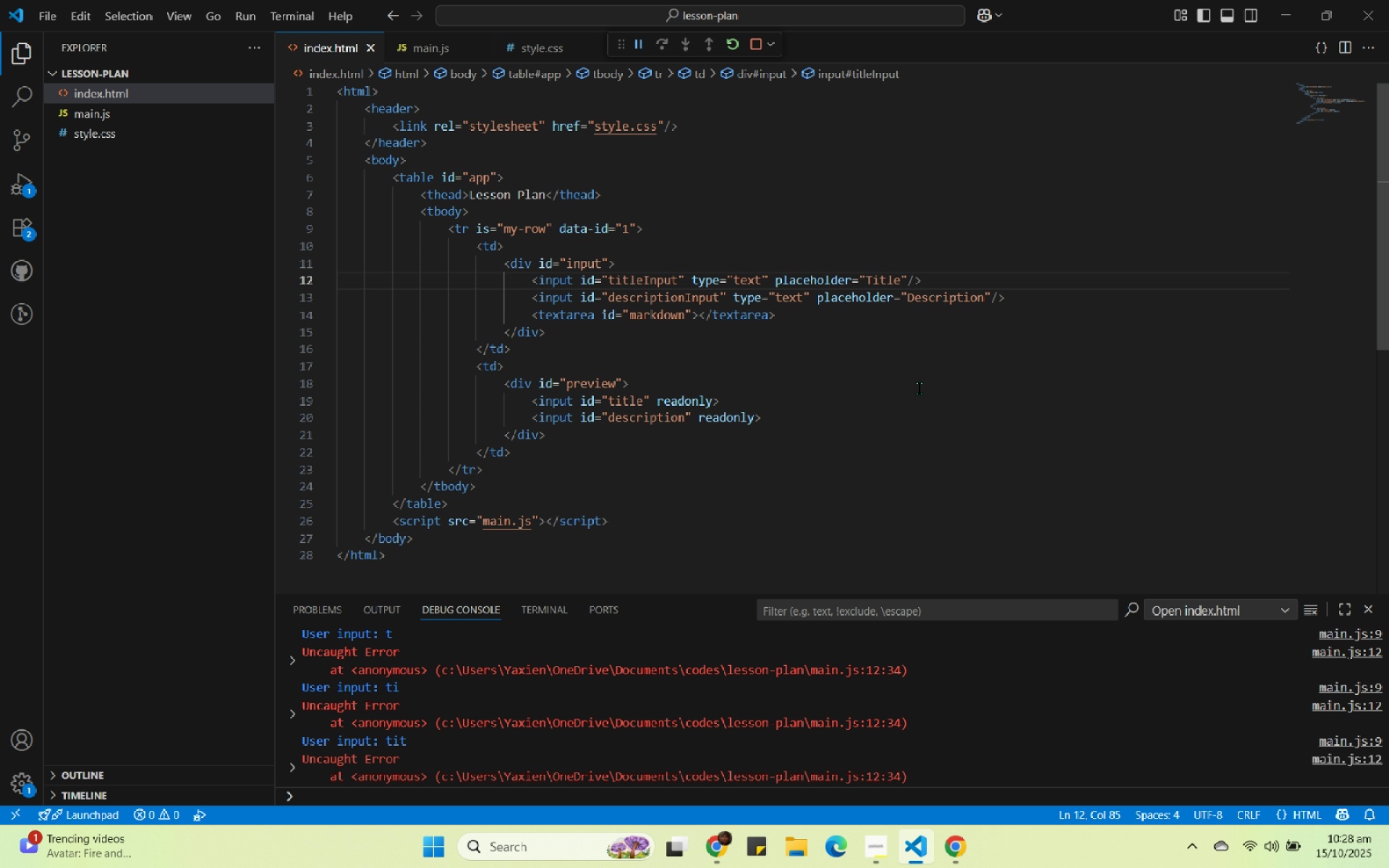 
left_click([432, 46])
 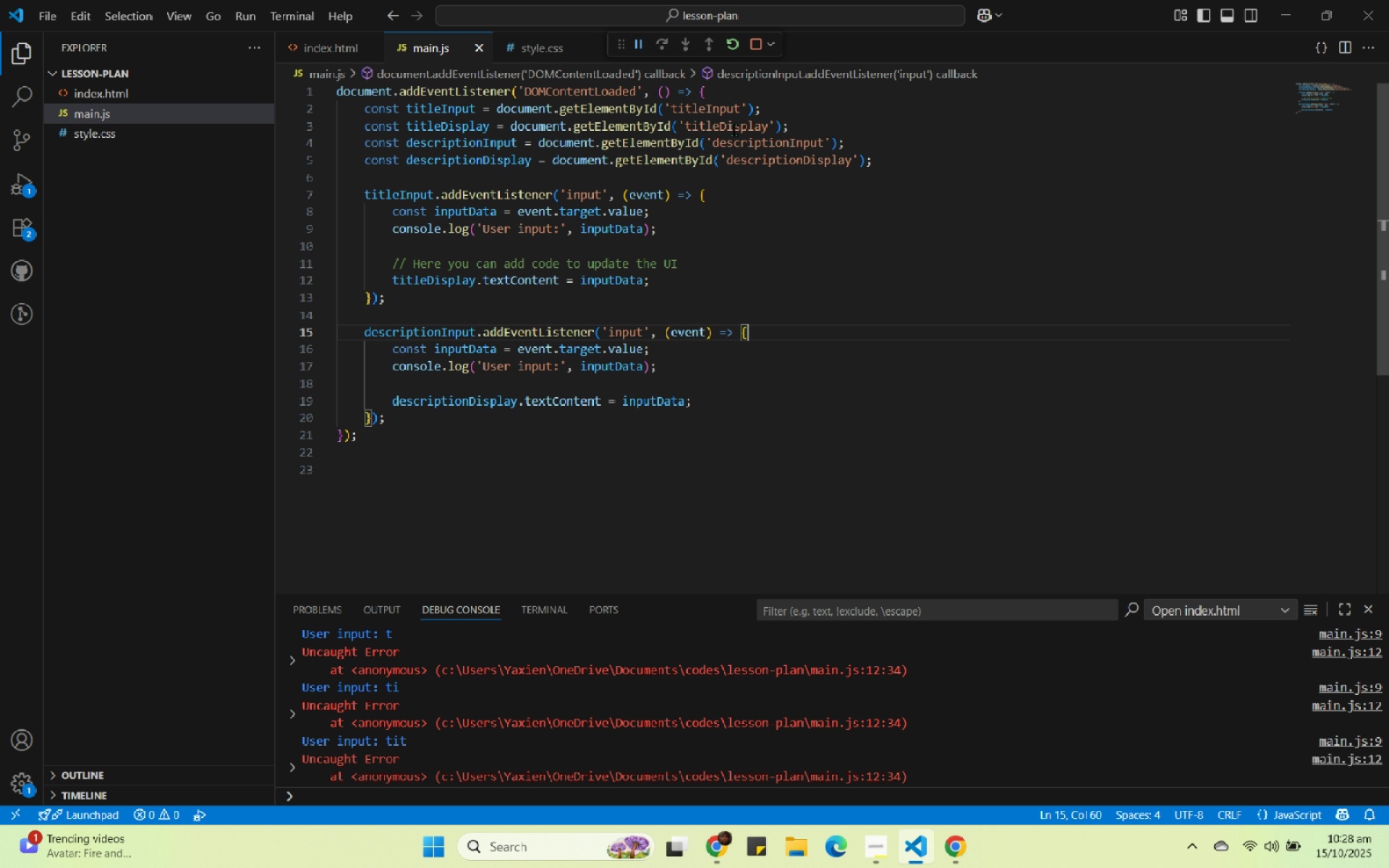 
double_click([735, 127])
 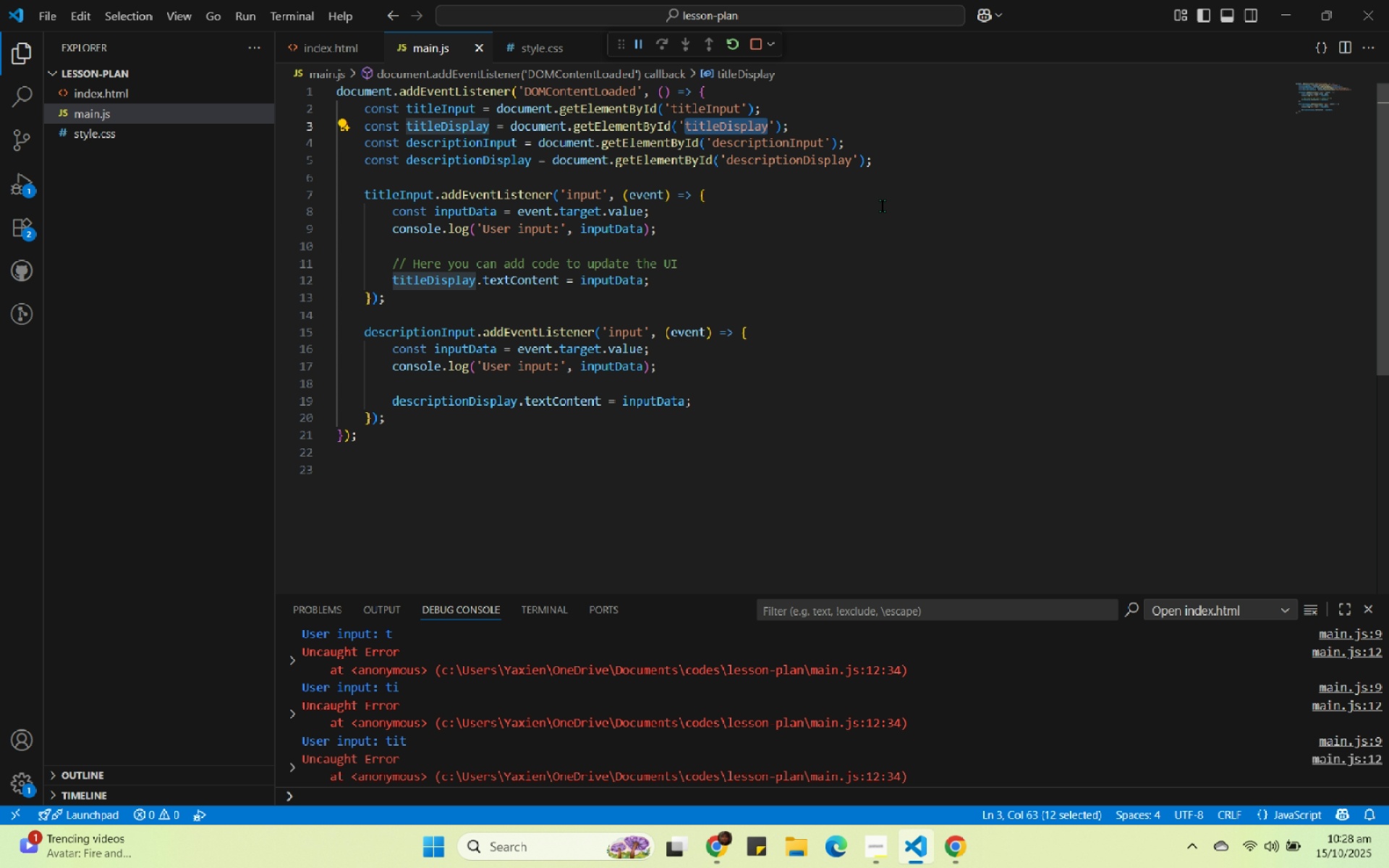 
key(Control+C)
 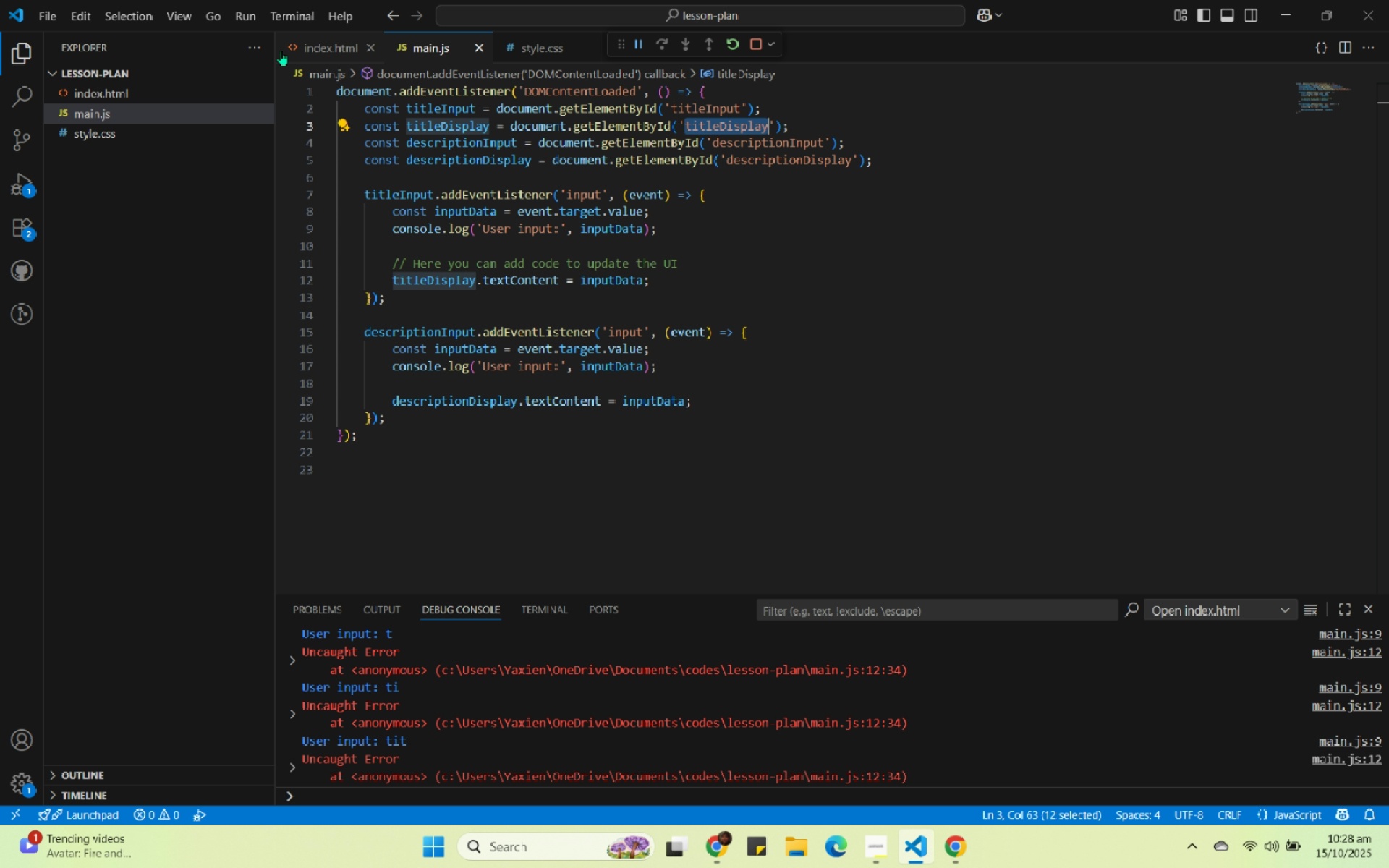 
left_click([307, 48])
 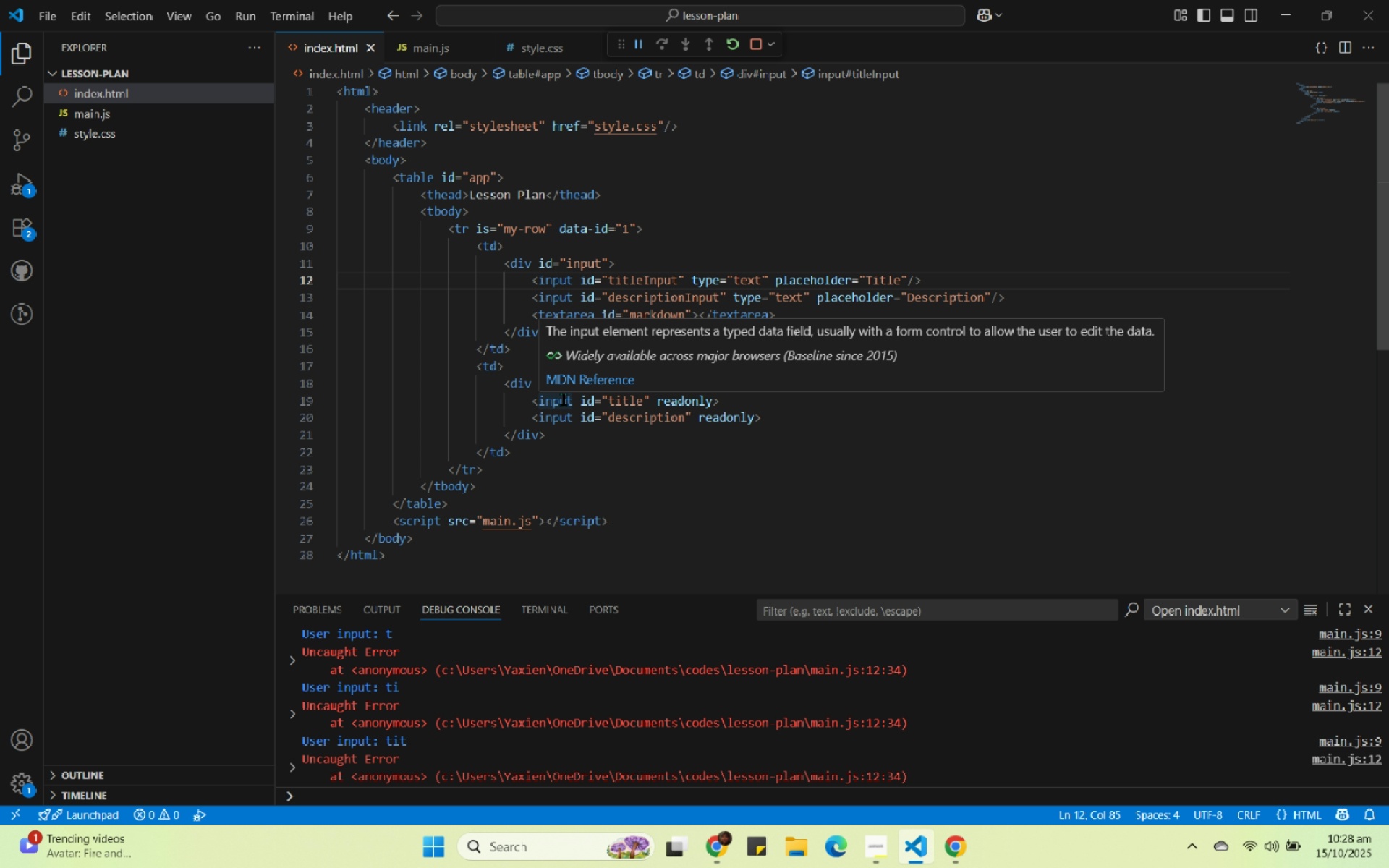 
double_click([564, 399])
 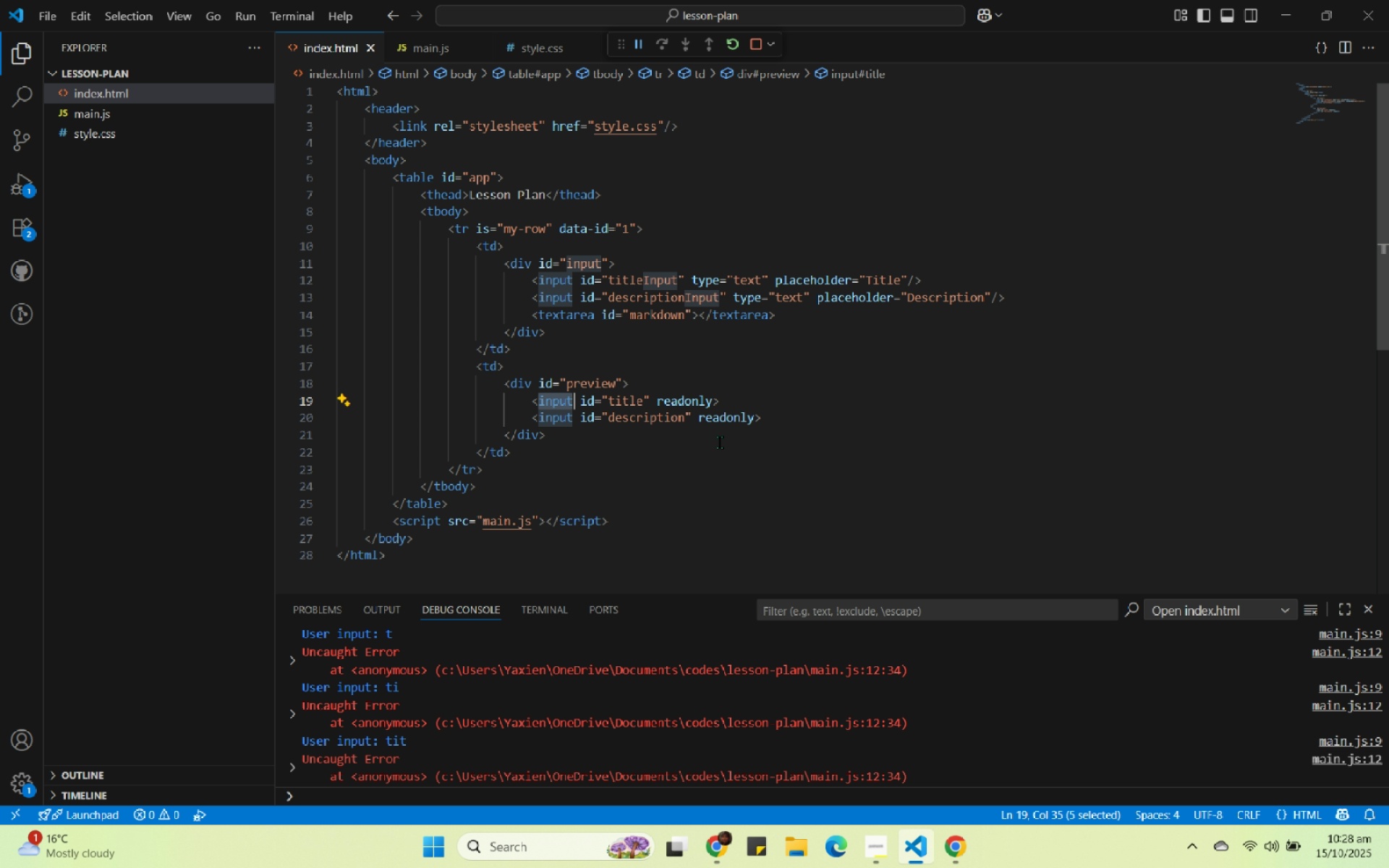 
type(h3)
 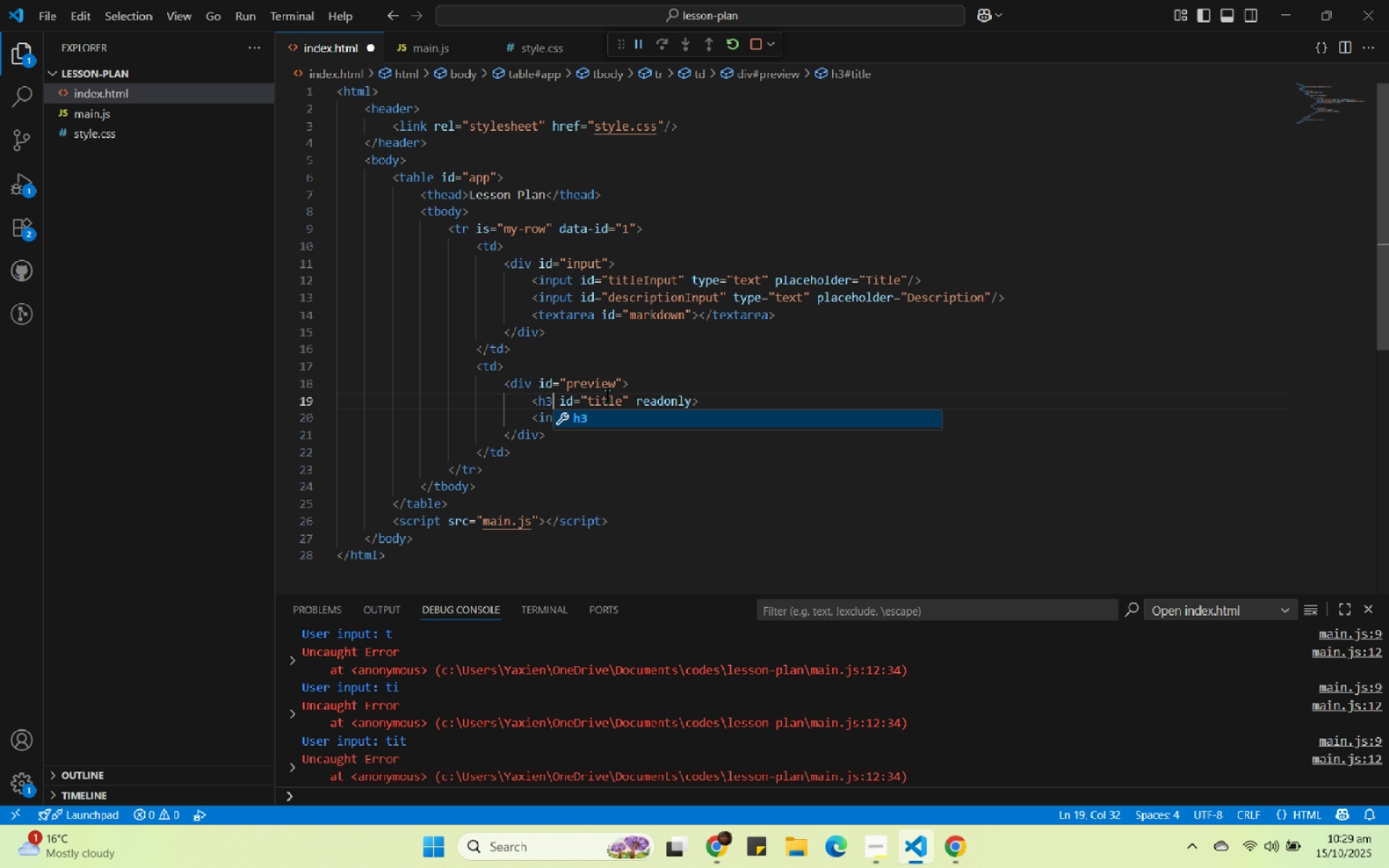 
double_click([608, 395])
 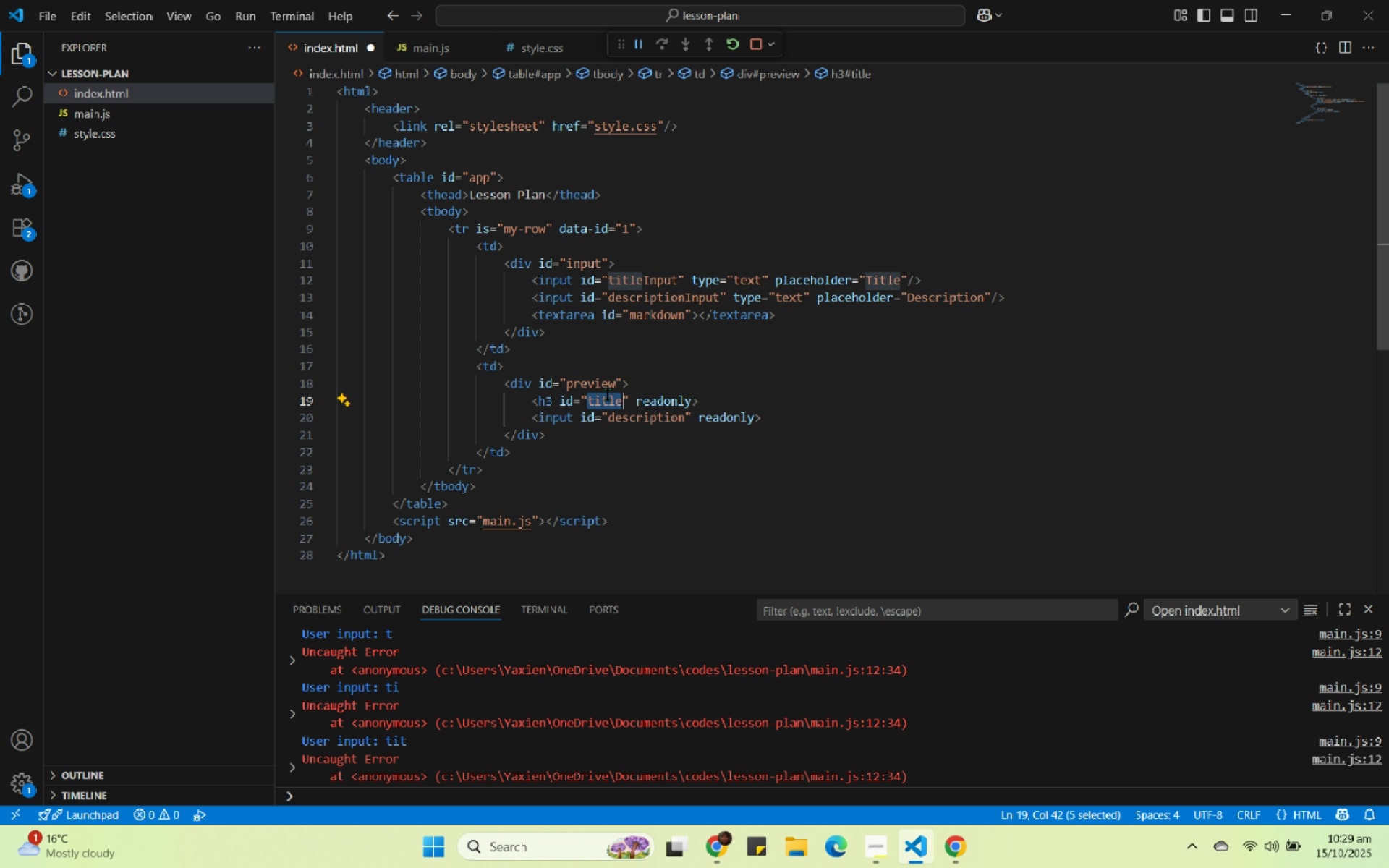 
key(Control+V)
 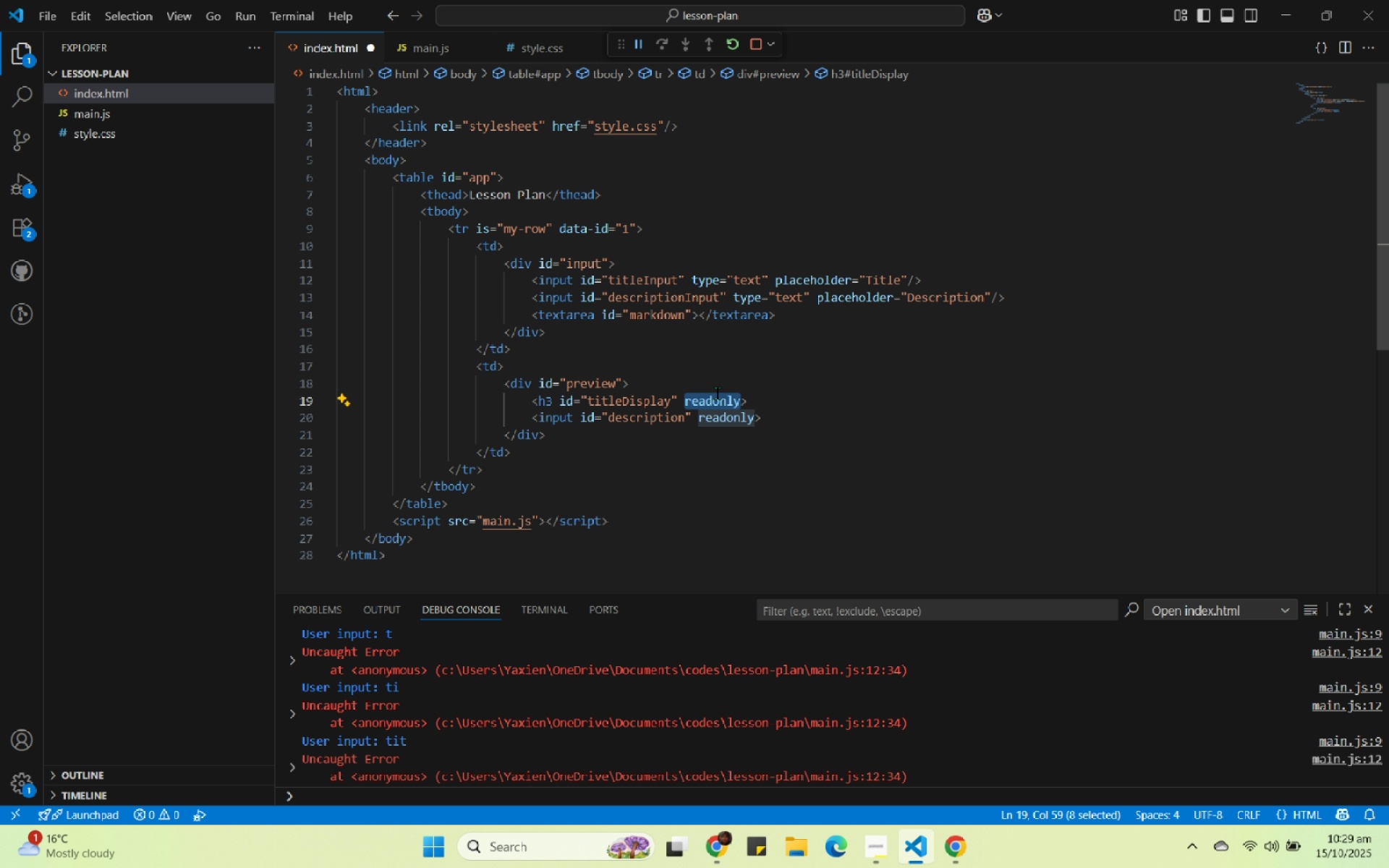 
key(Delete)
 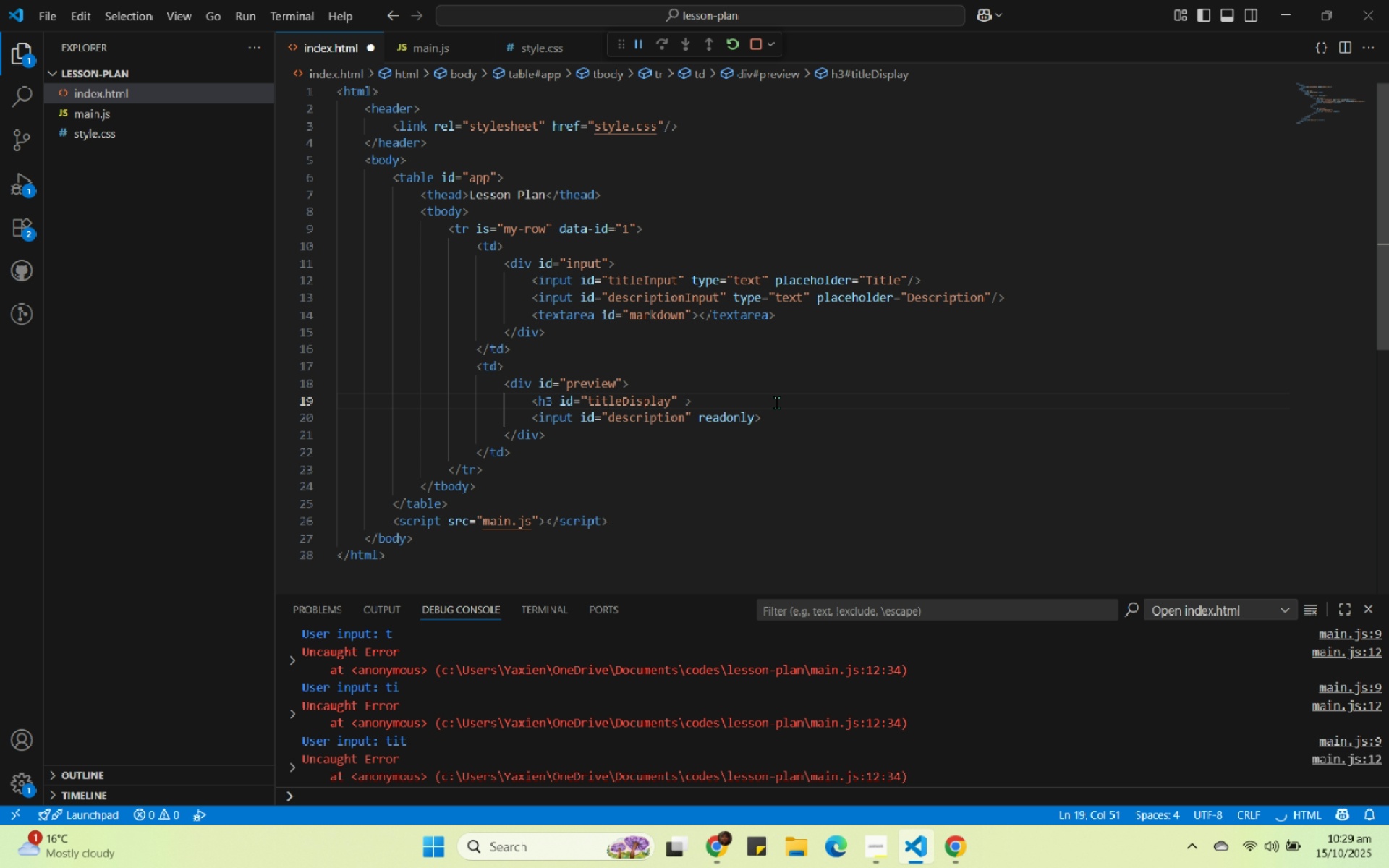 
left_click([777, 403])
 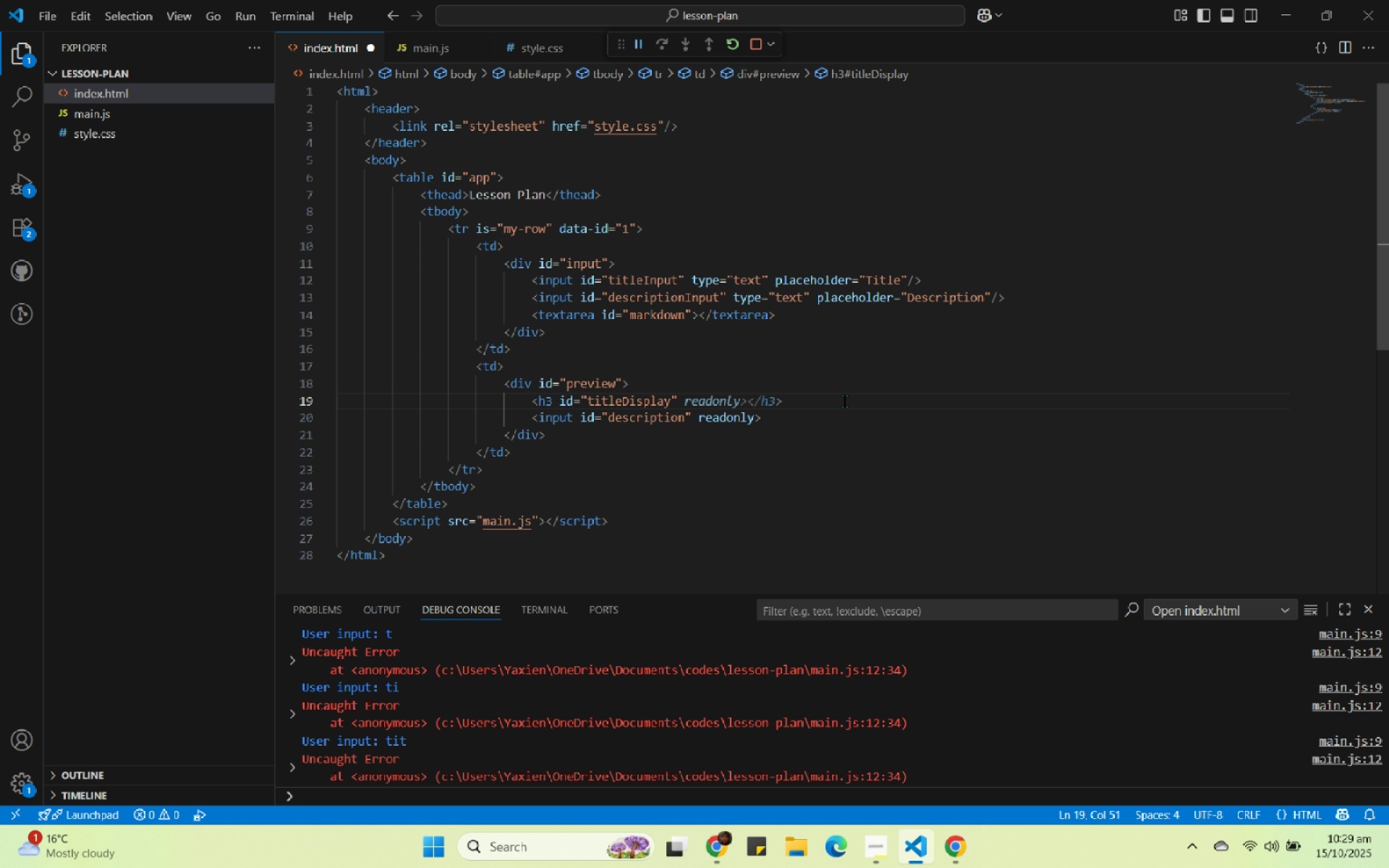 
left_click([839, 396])
 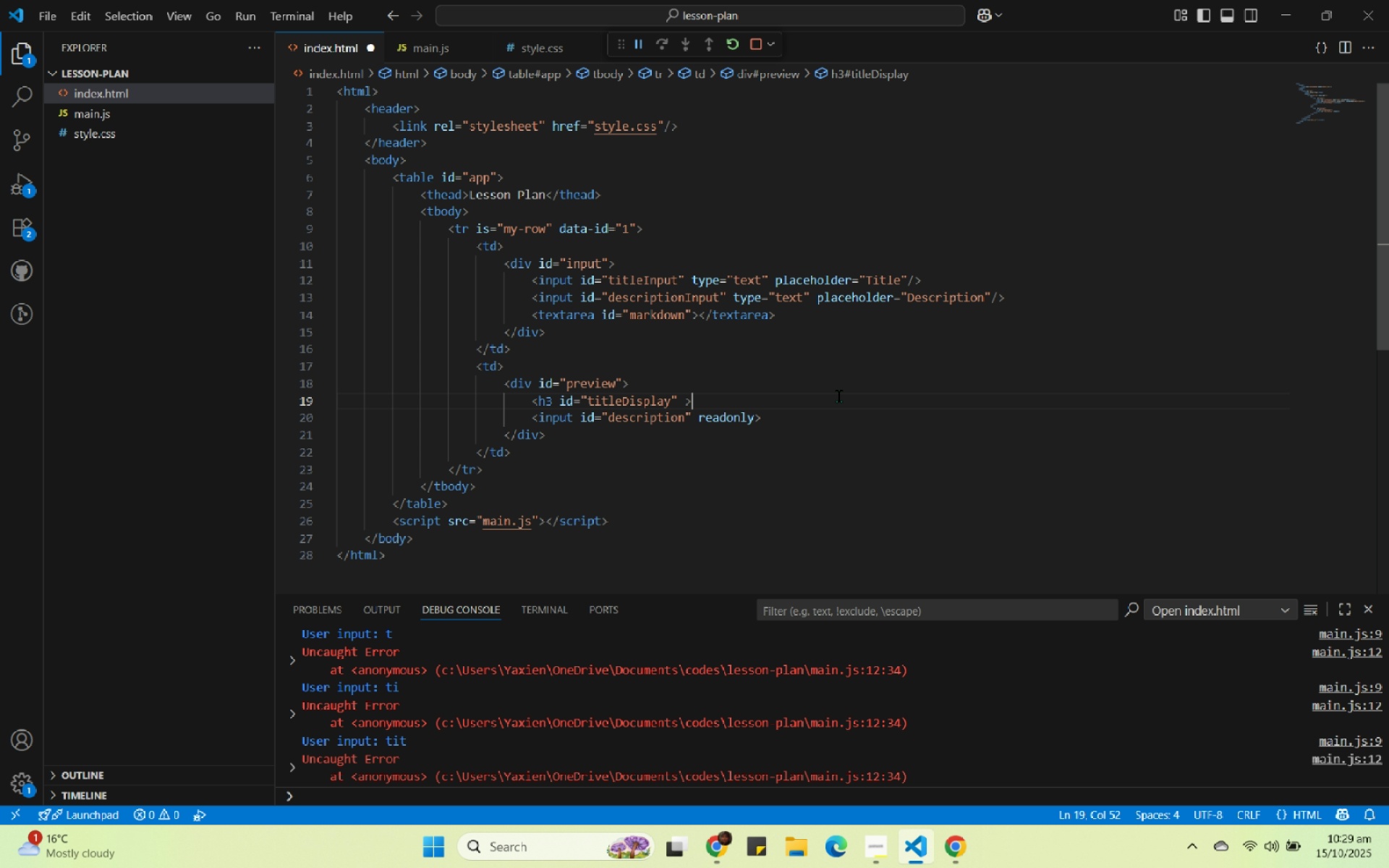 
key(Shift+Comma)
 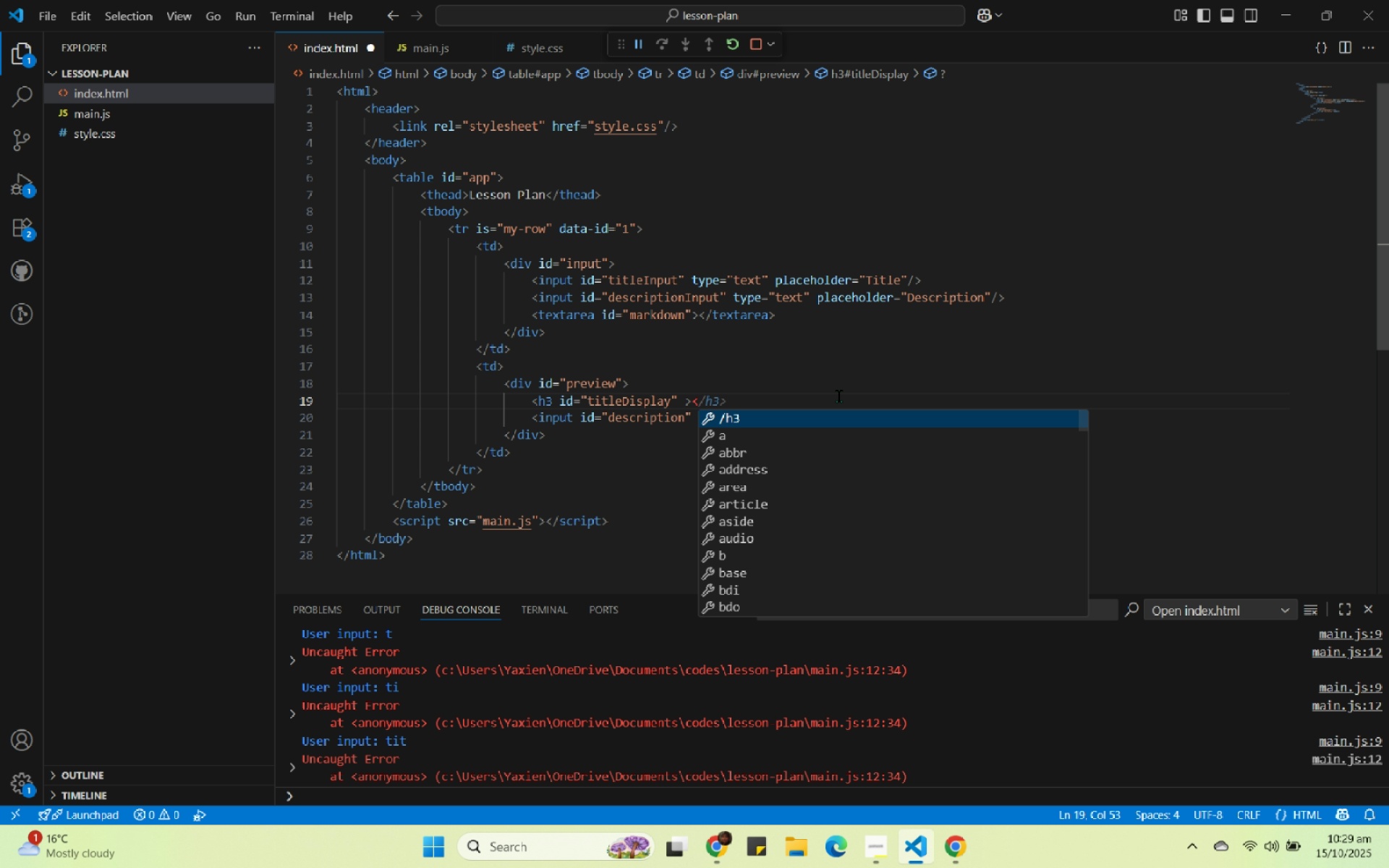 
key(Enter)
 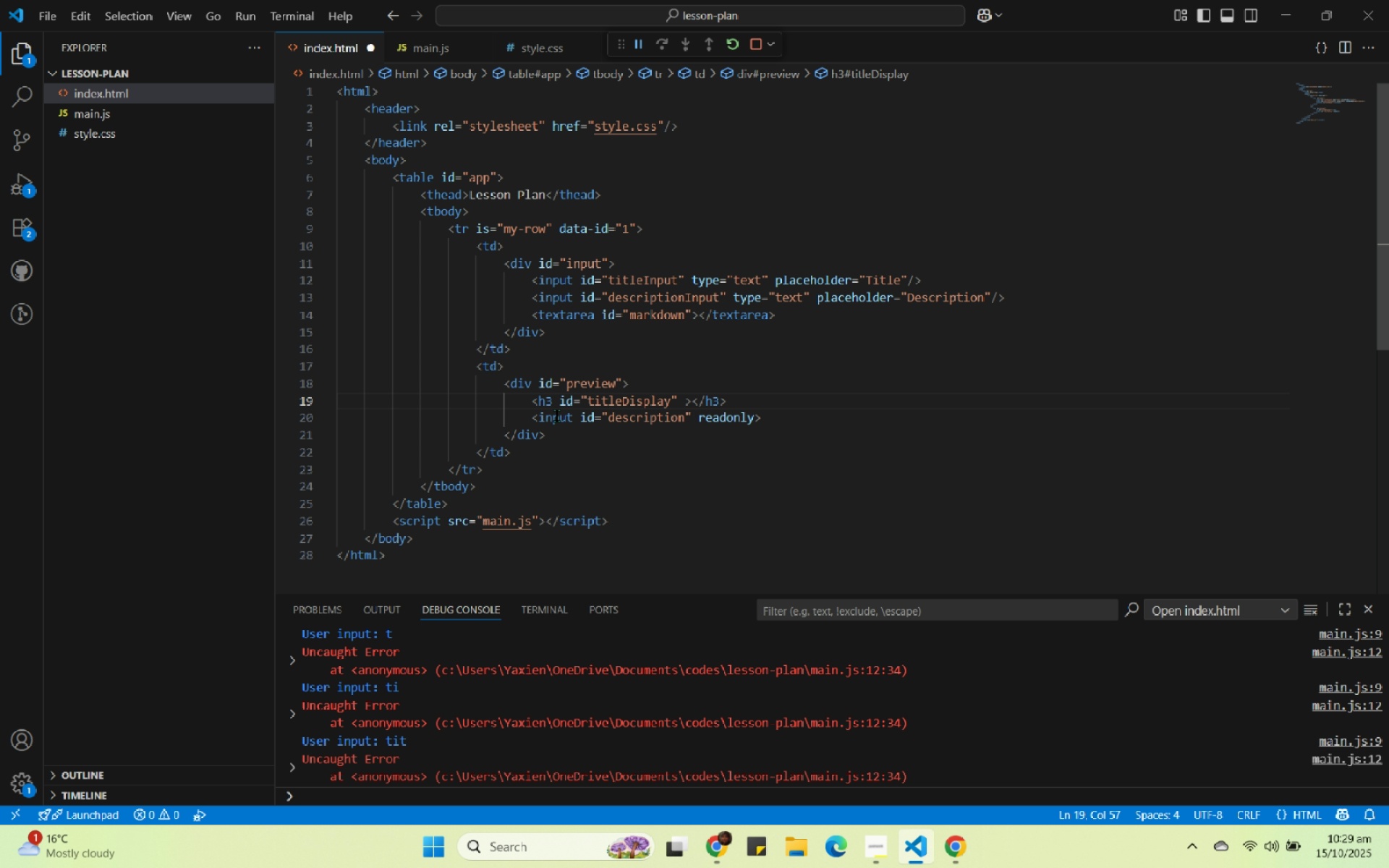 
double_click([557, 414])
 